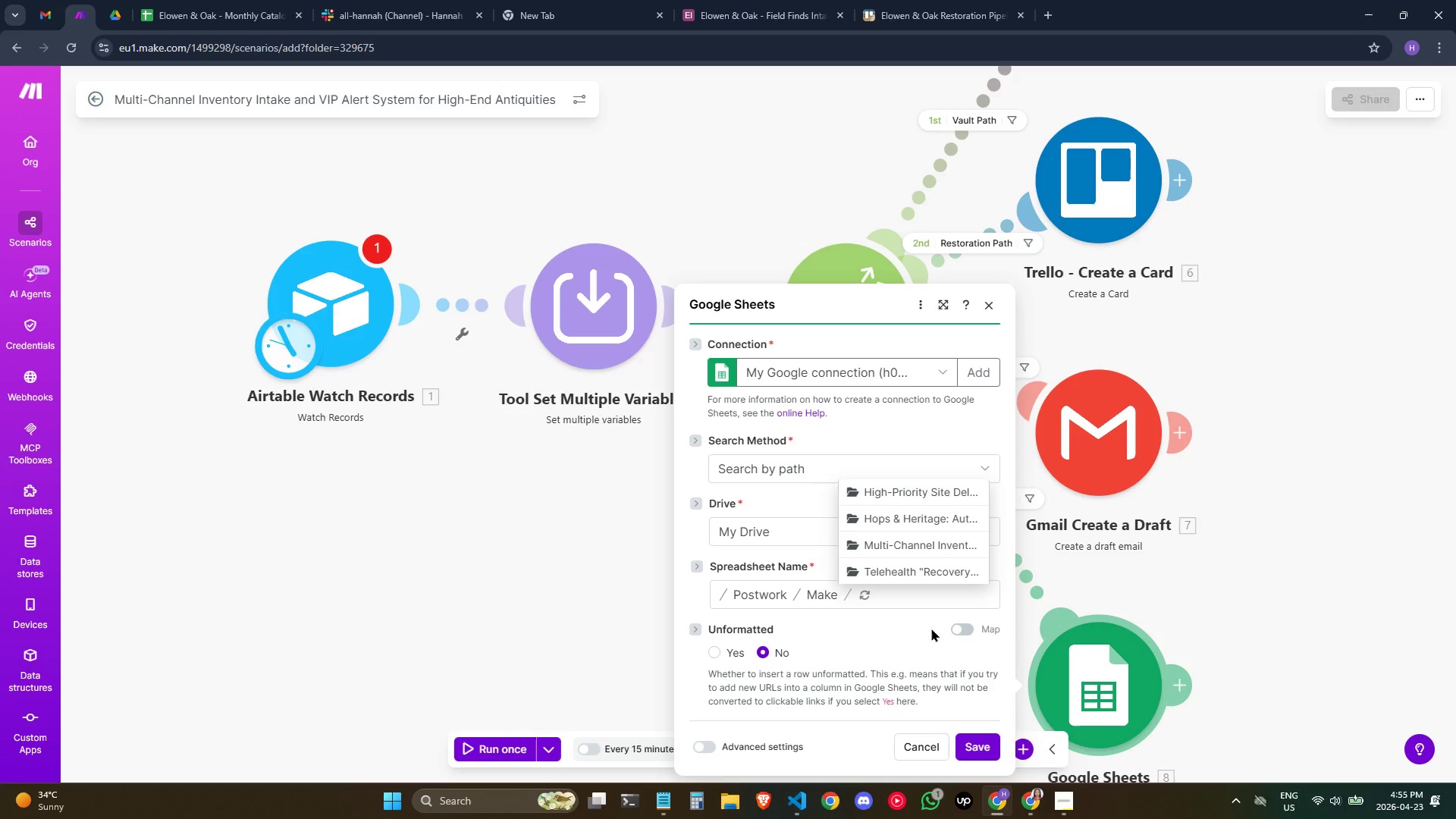 
wait(6.72)
 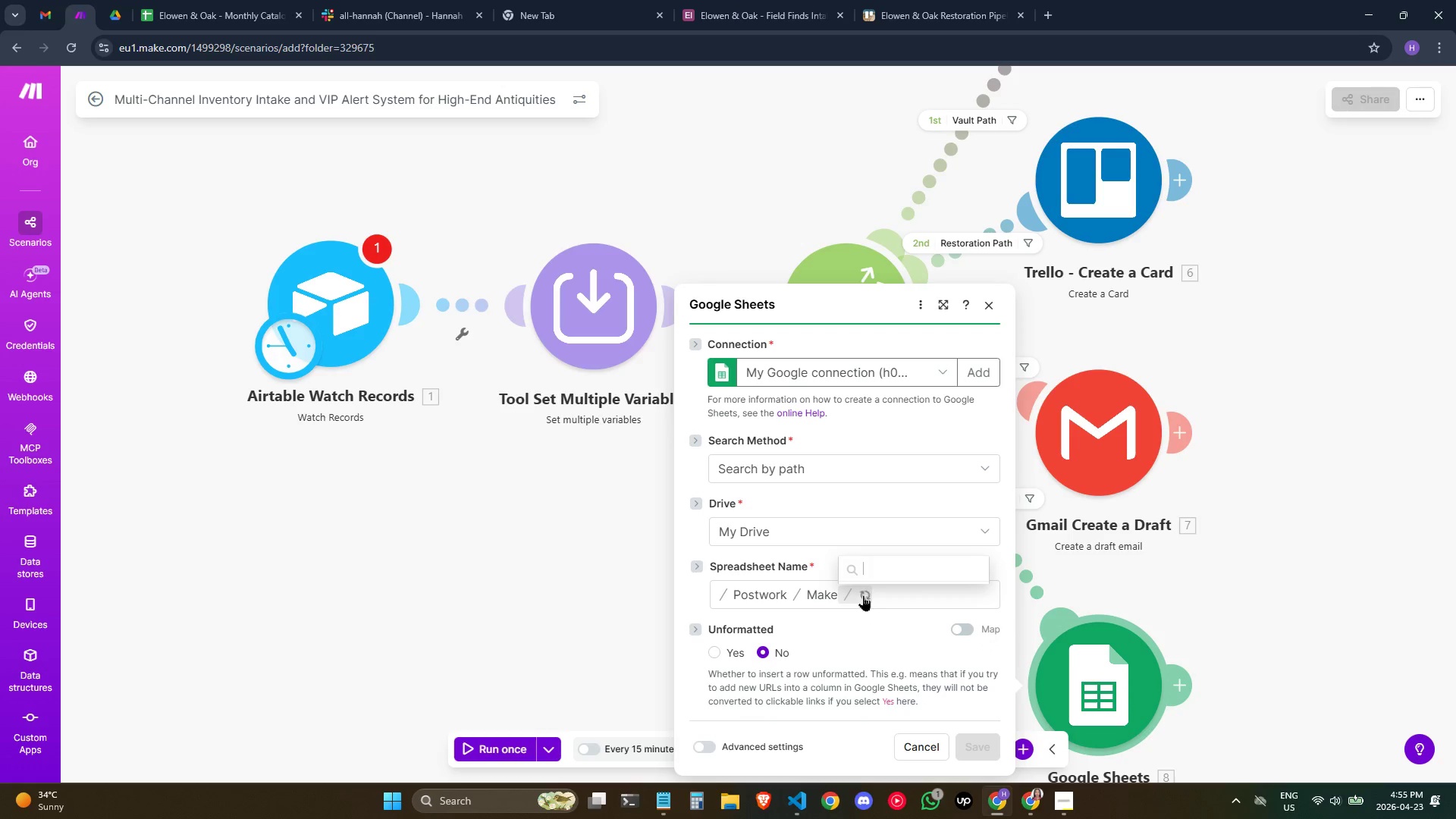 
left_click([915, 548])
 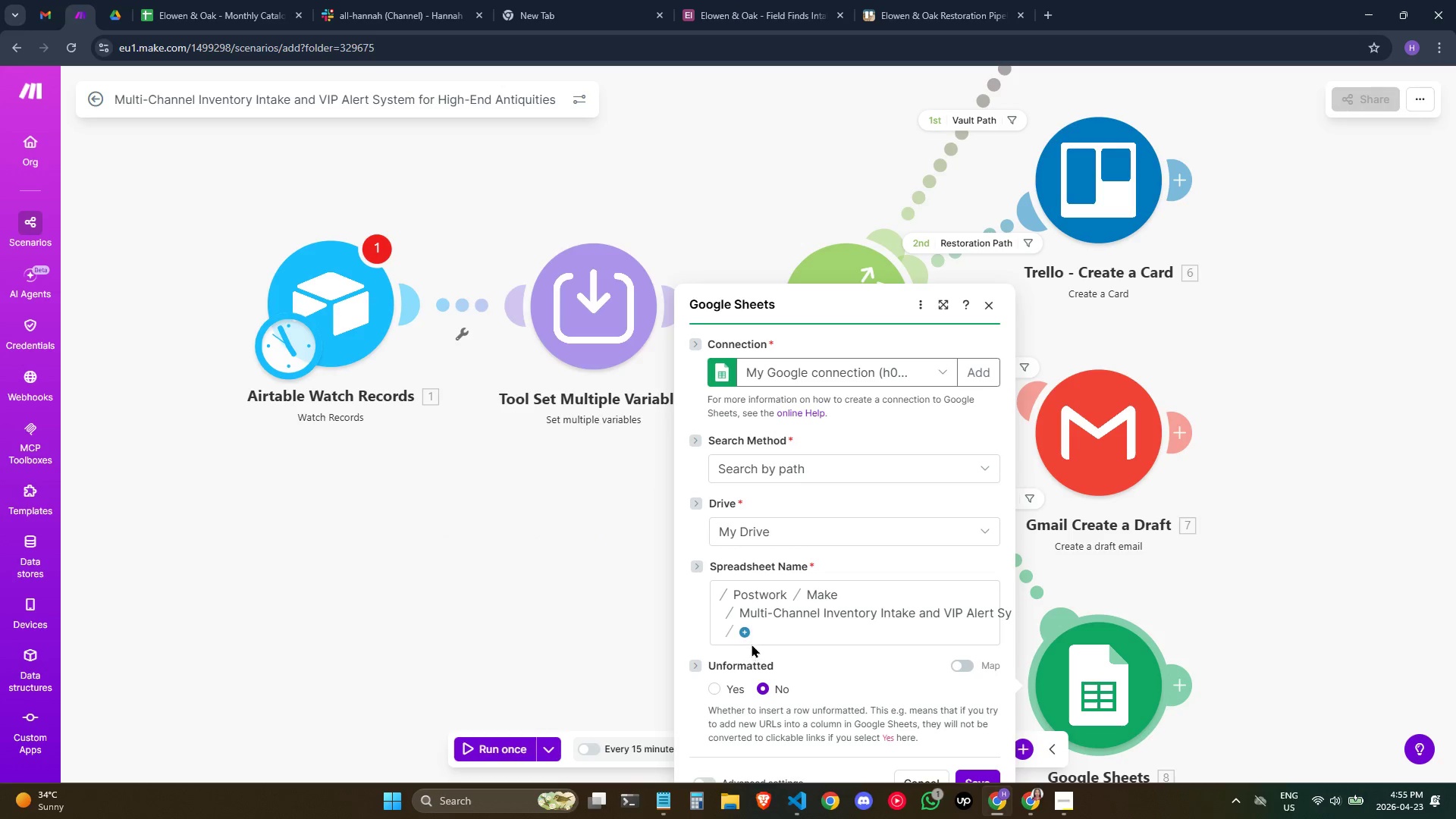 
left_click([742, 632])
 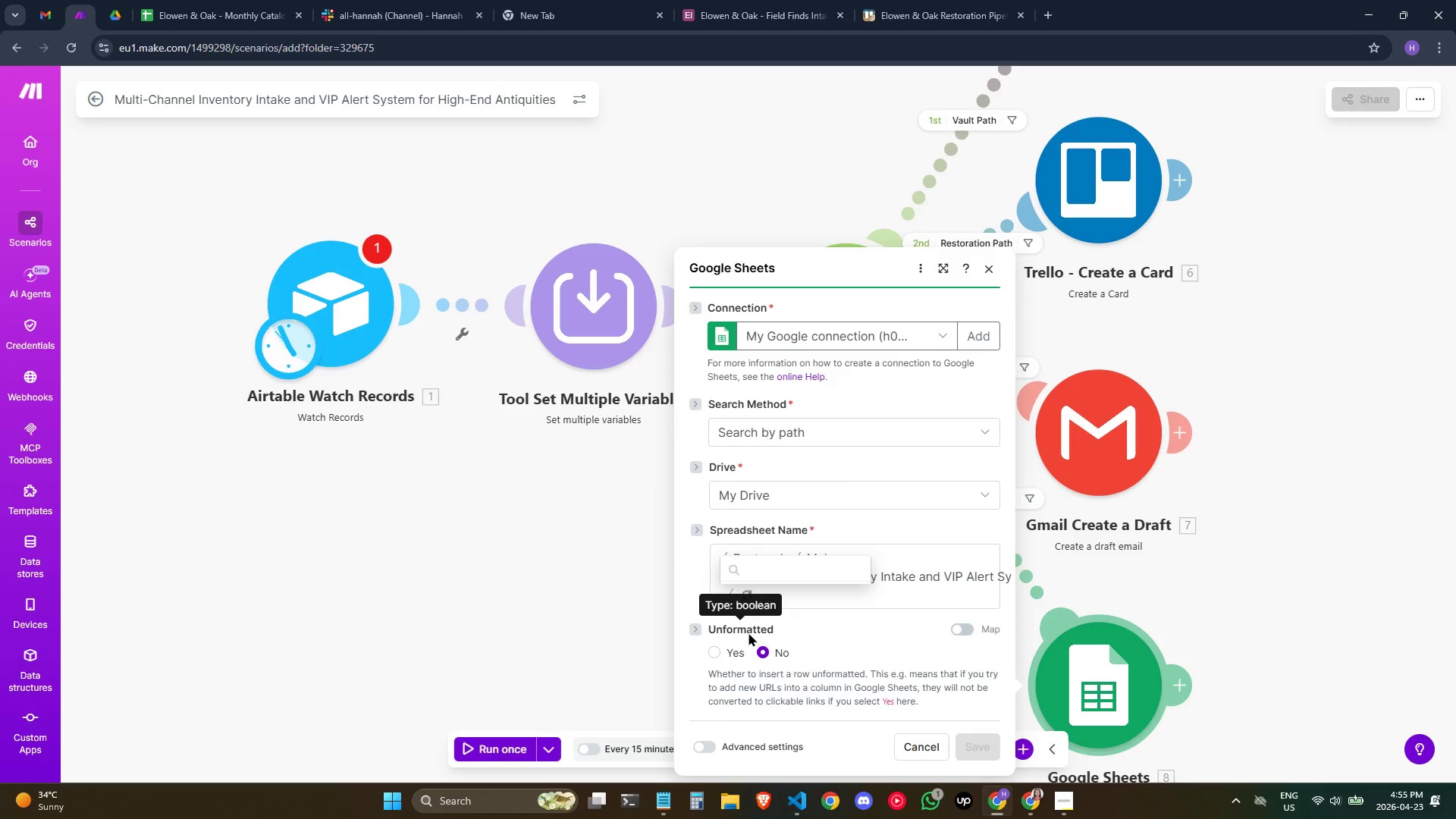 
mouse_move([857, 683])
 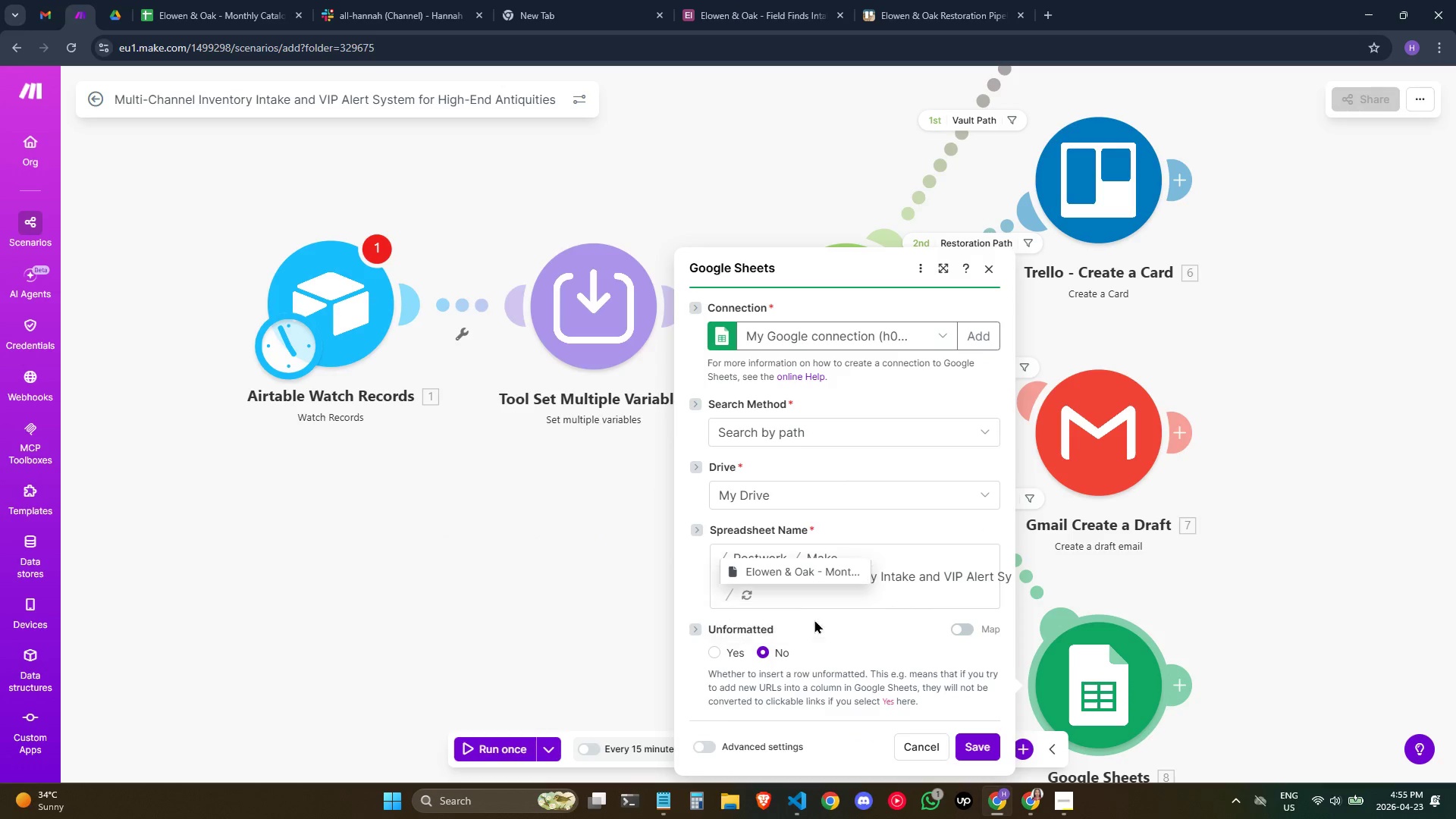 
left_click([818, 610])
 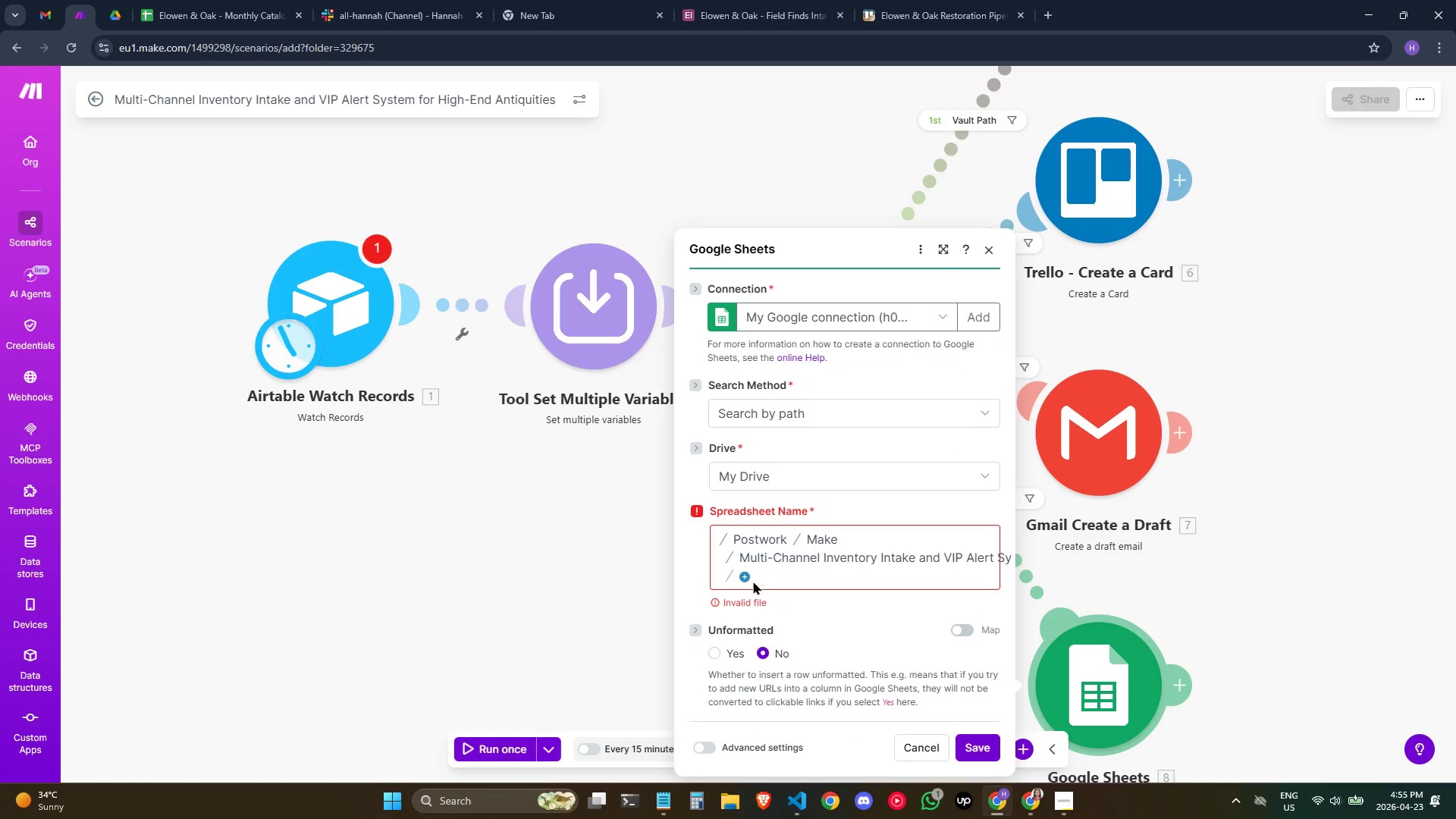 
left_click([747, 577])
 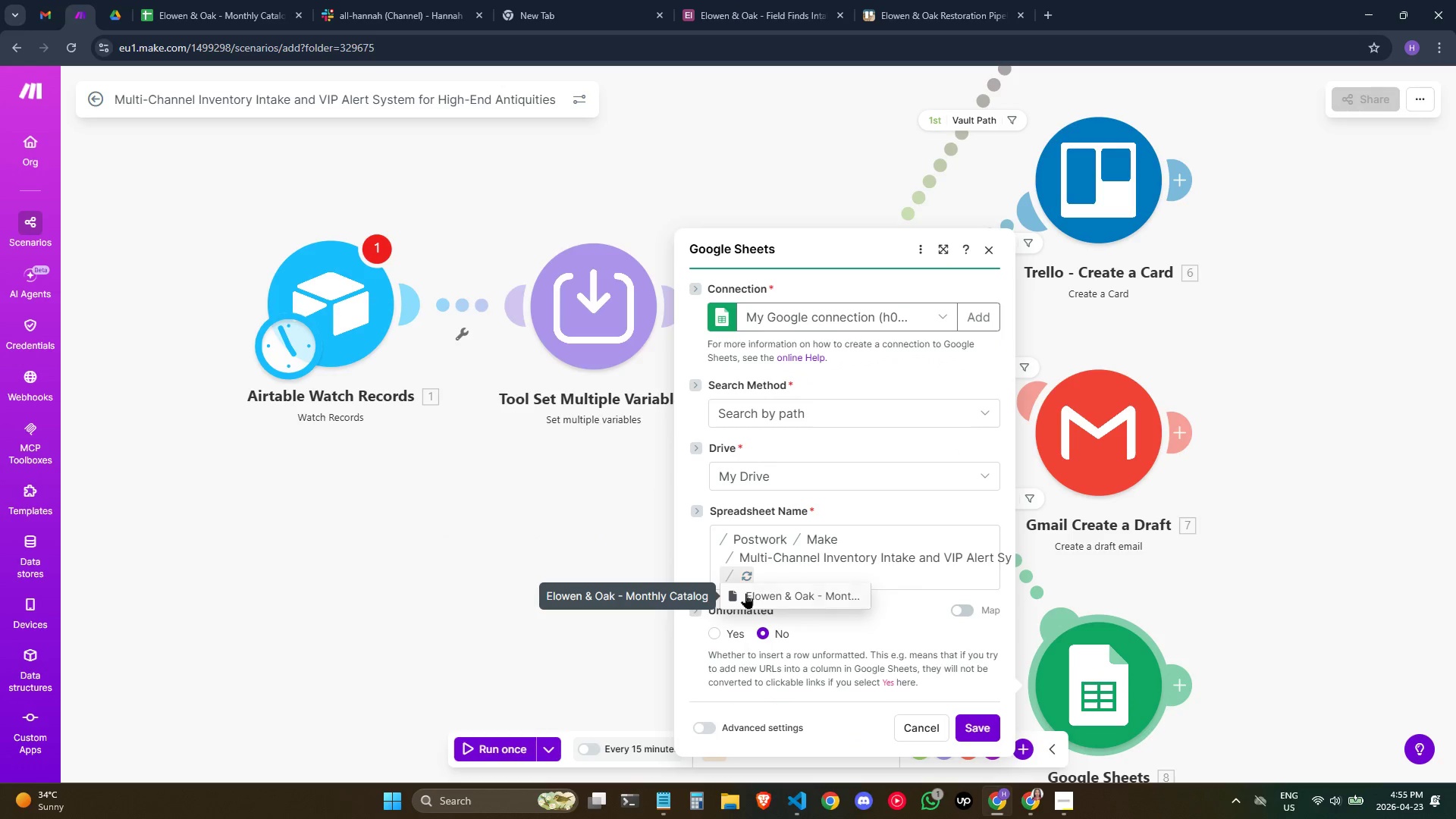 
left_click([749, 595])
 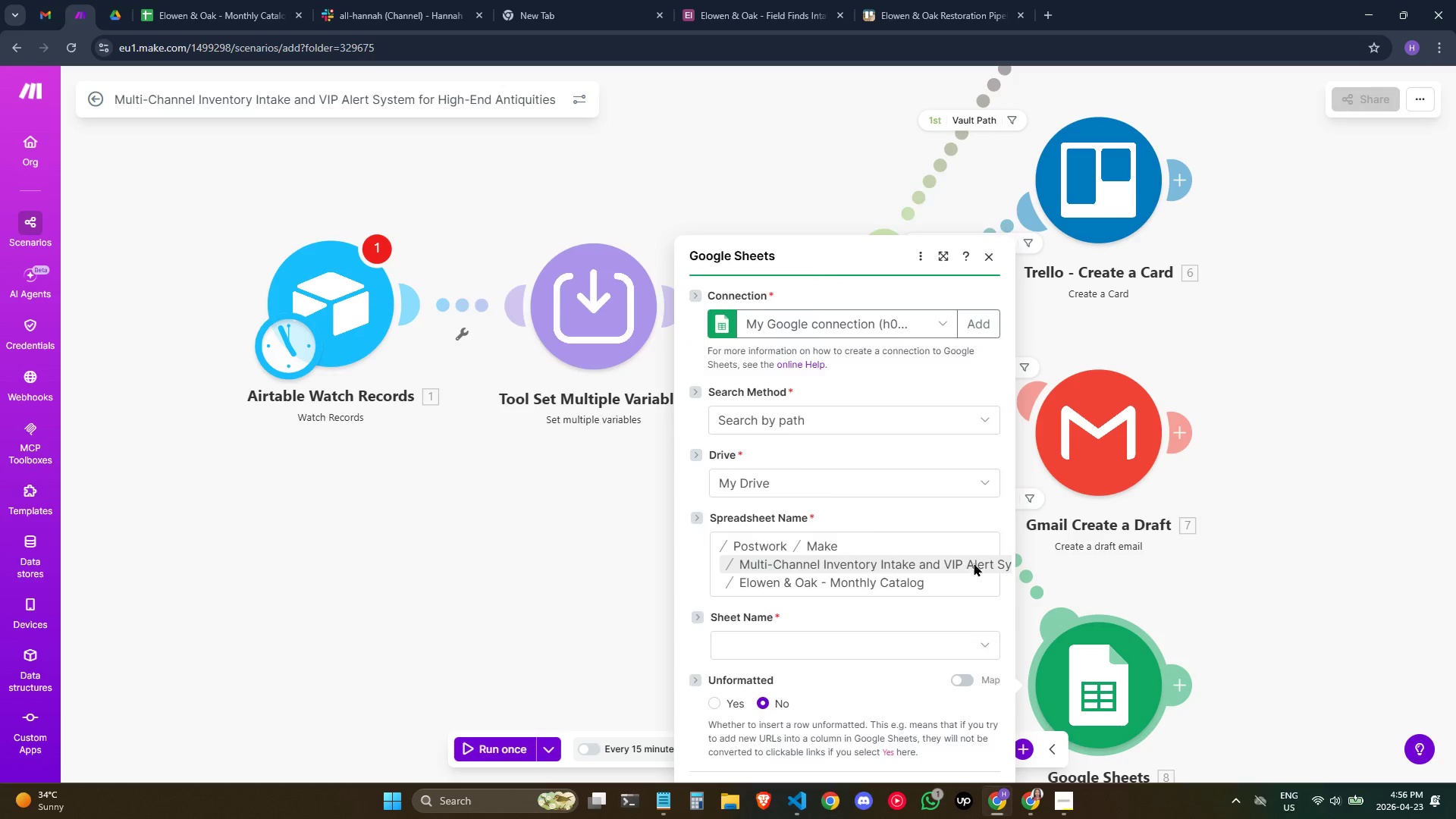 
left_click([836, 595])
 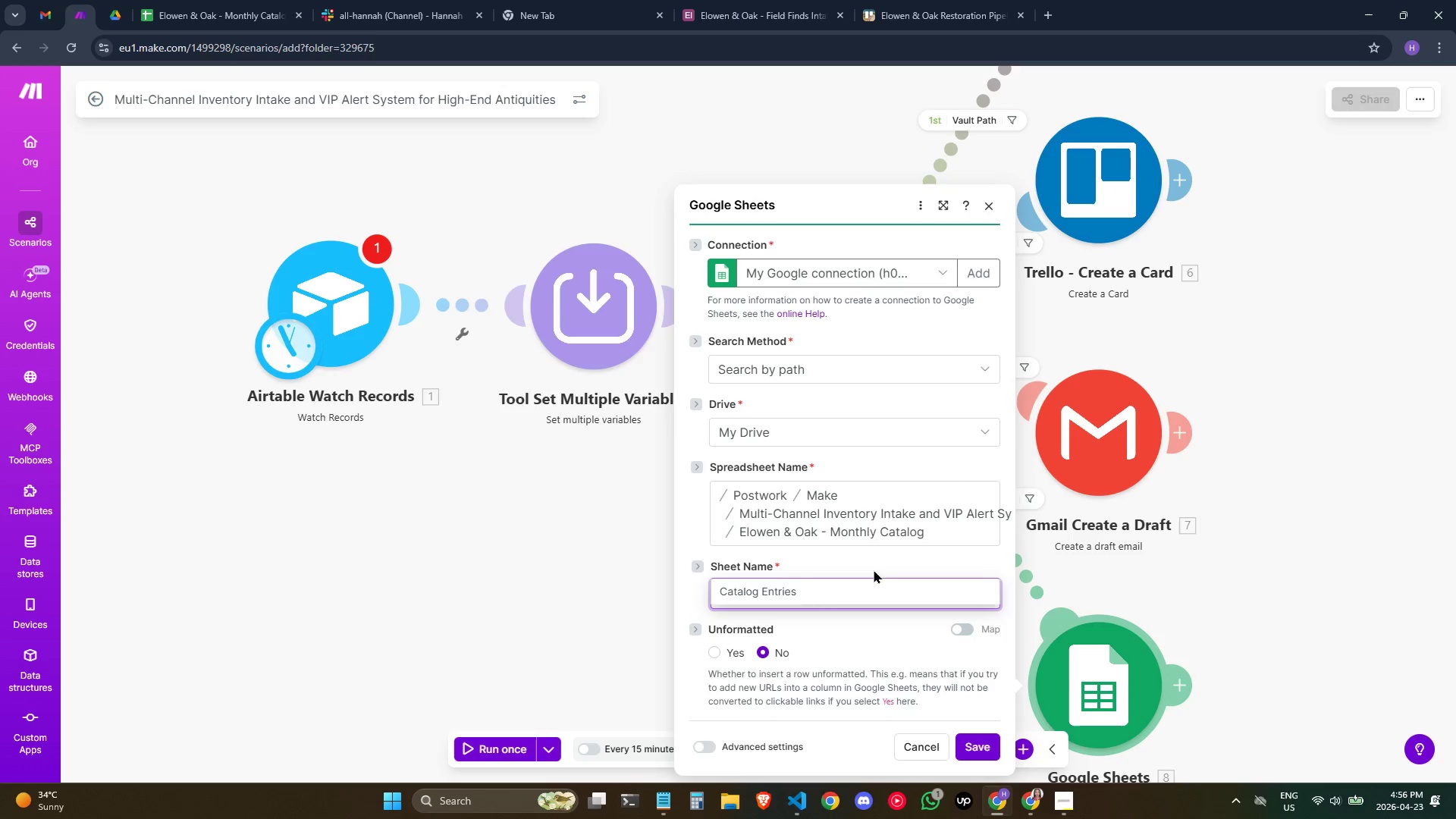 
left_click([882, 558])
 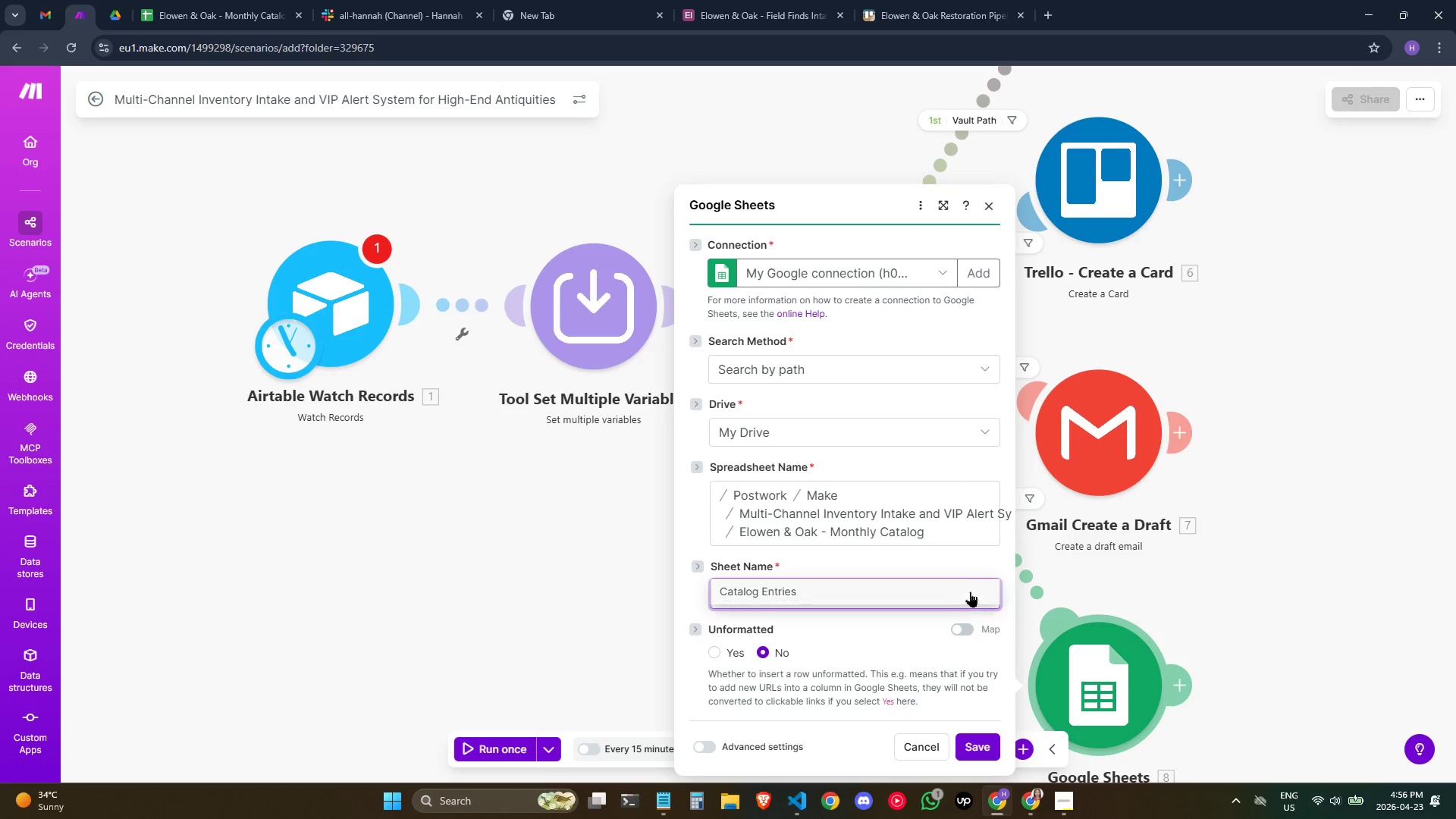 
left_click([952, 604])
 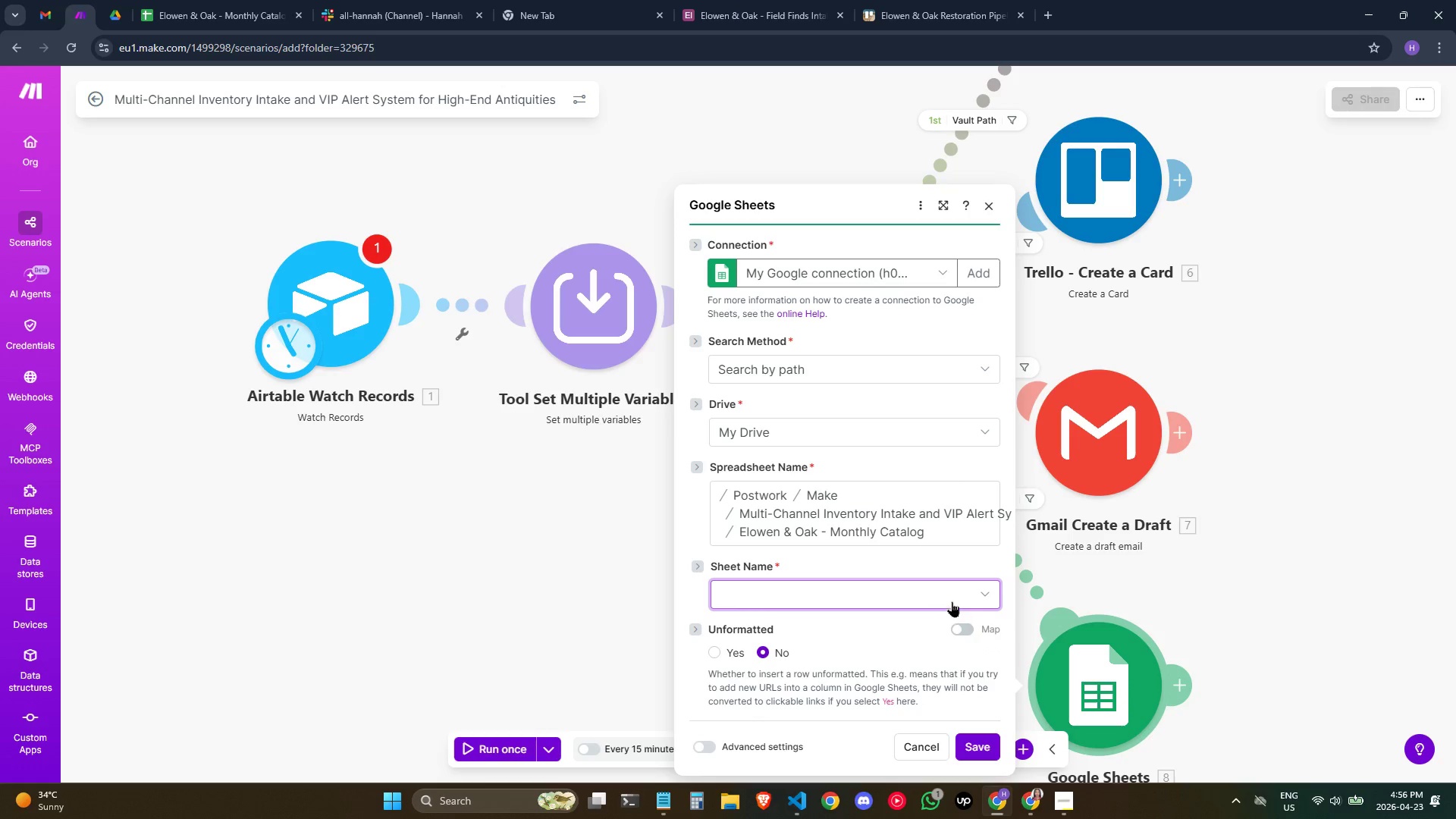 
left_click([972, 586])
 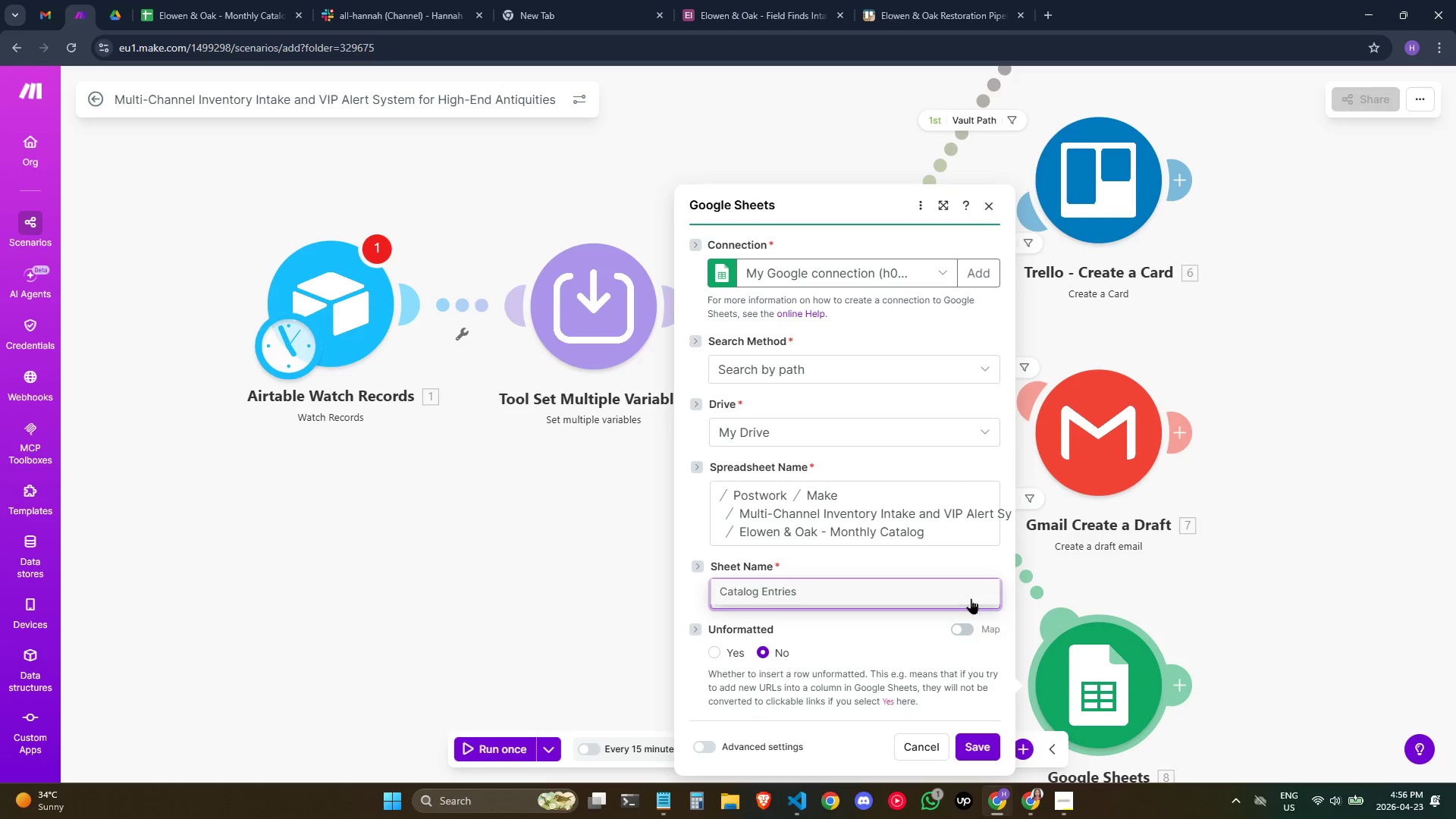 
left_click([980, 590])
 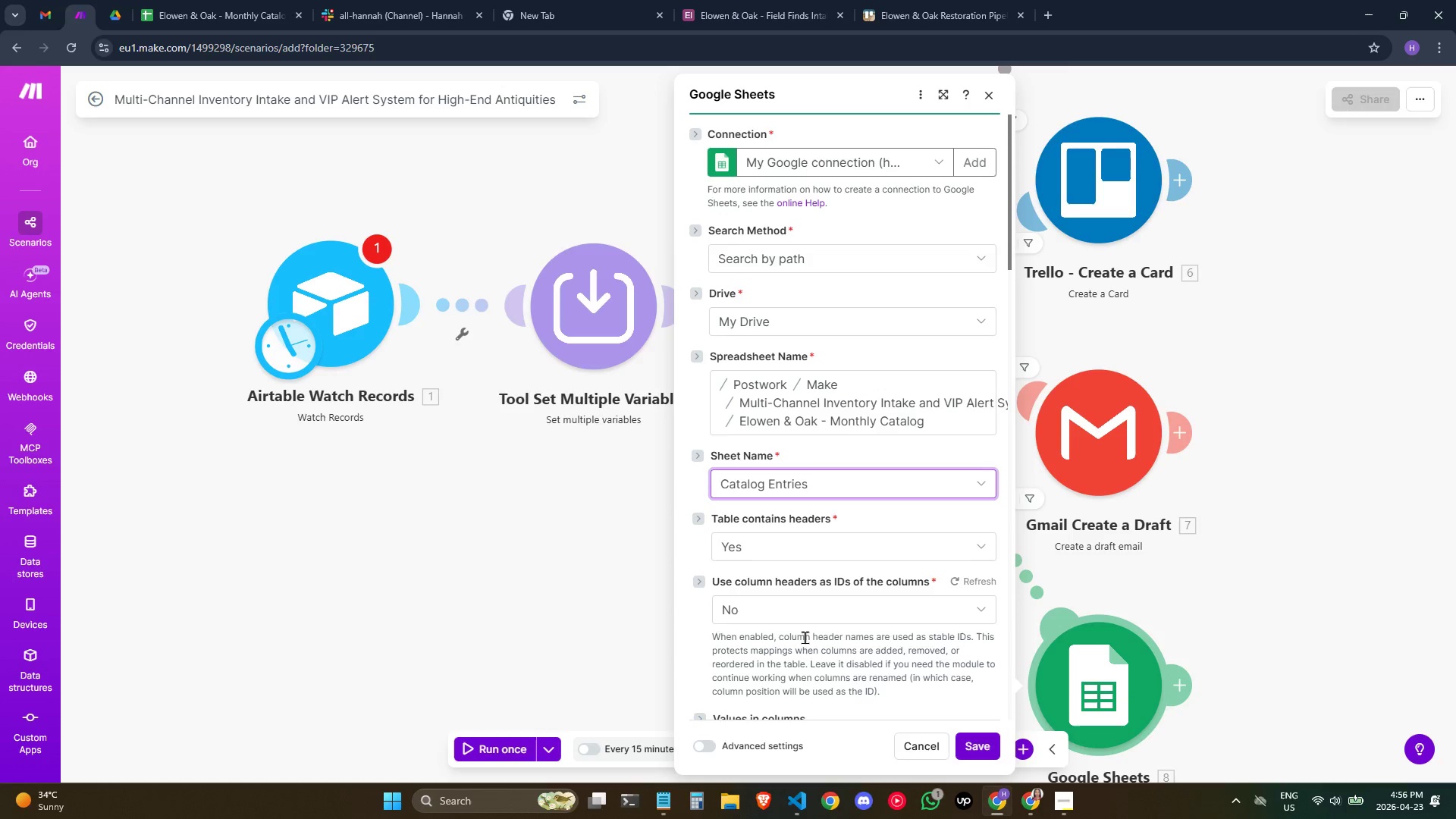 
wait(10.64)
 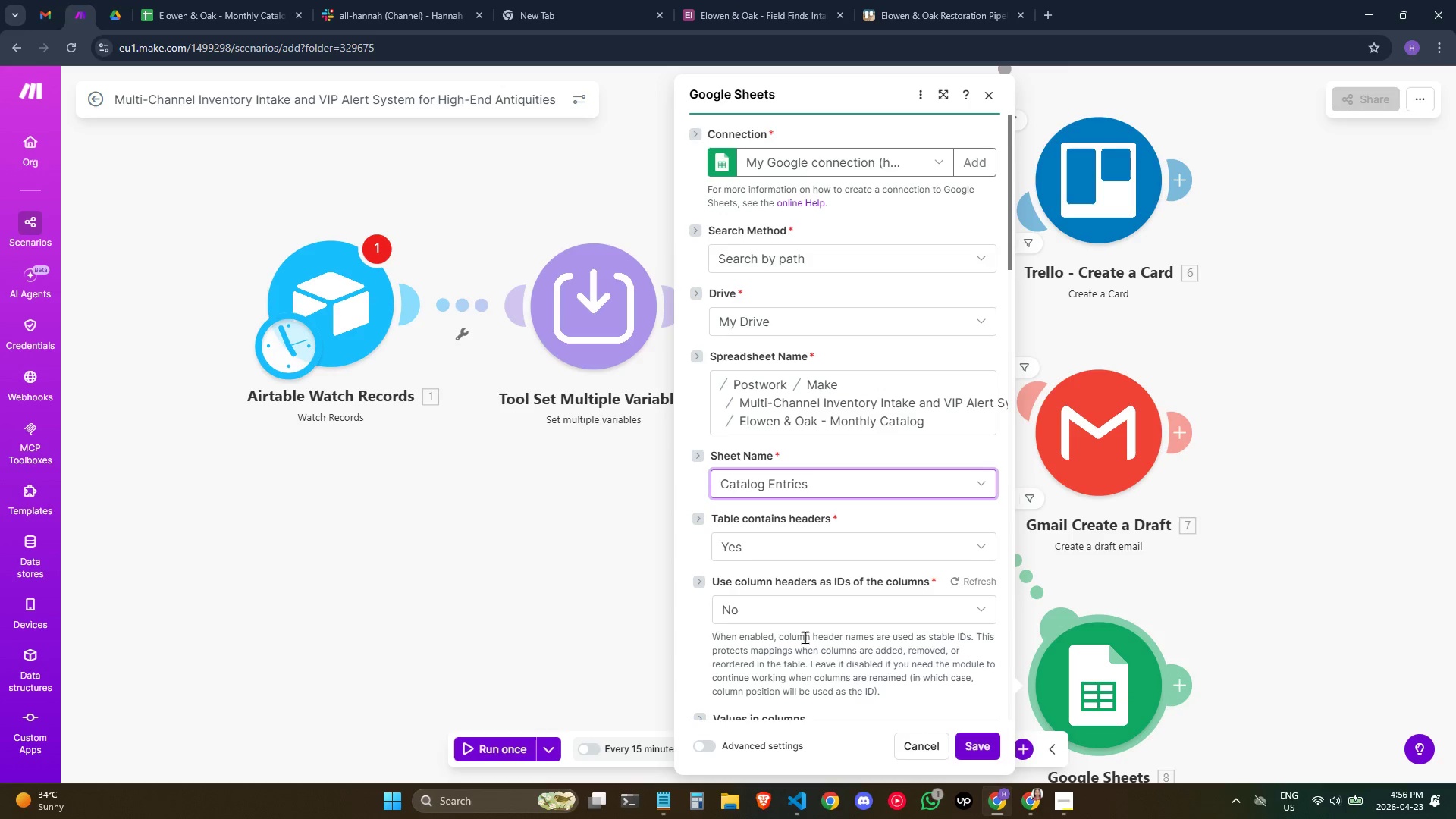 
scroll: coordinate [814, 601], scroll_direction: down, amount: 2.0
 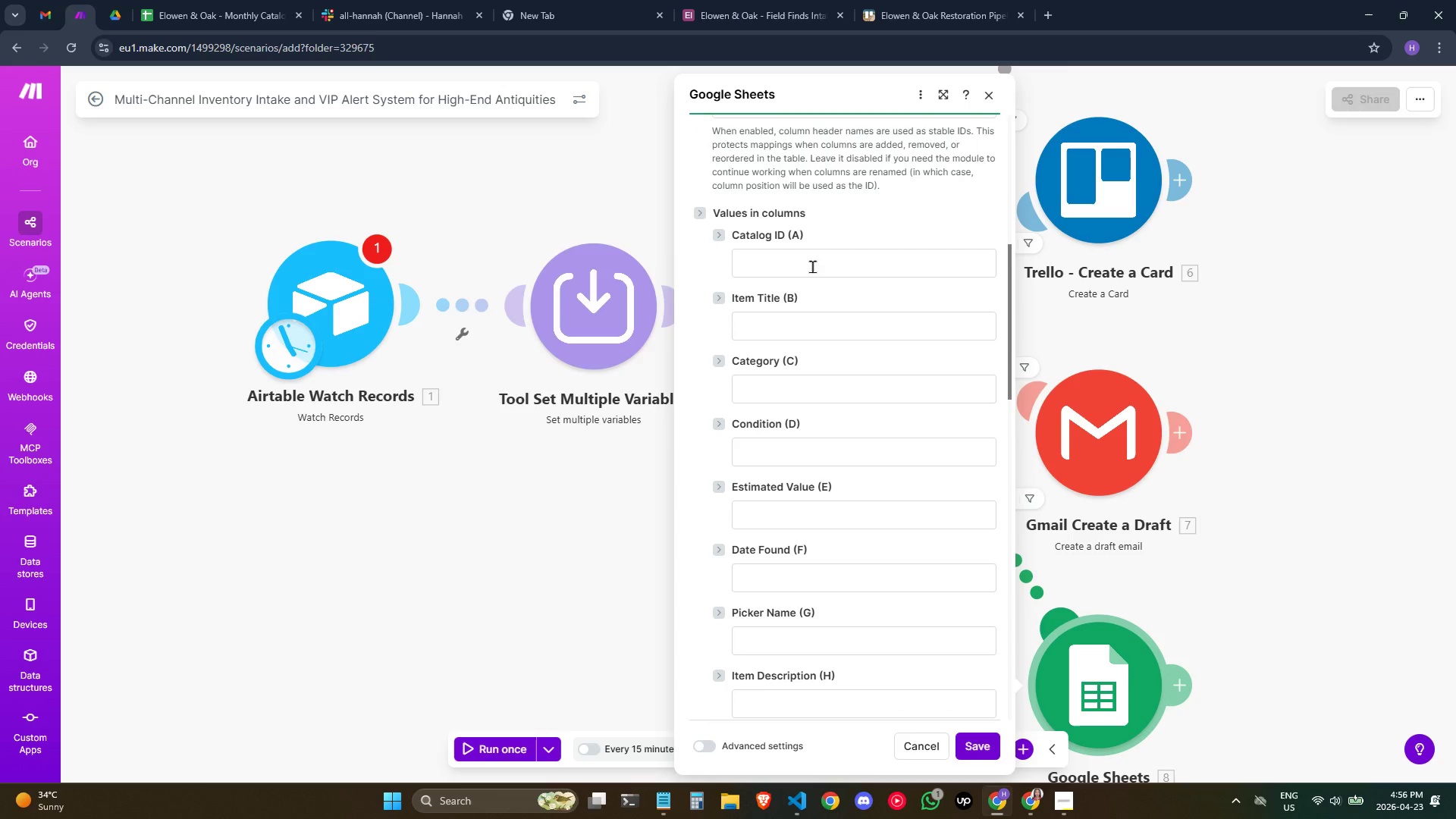 
left_click([813, 266])
 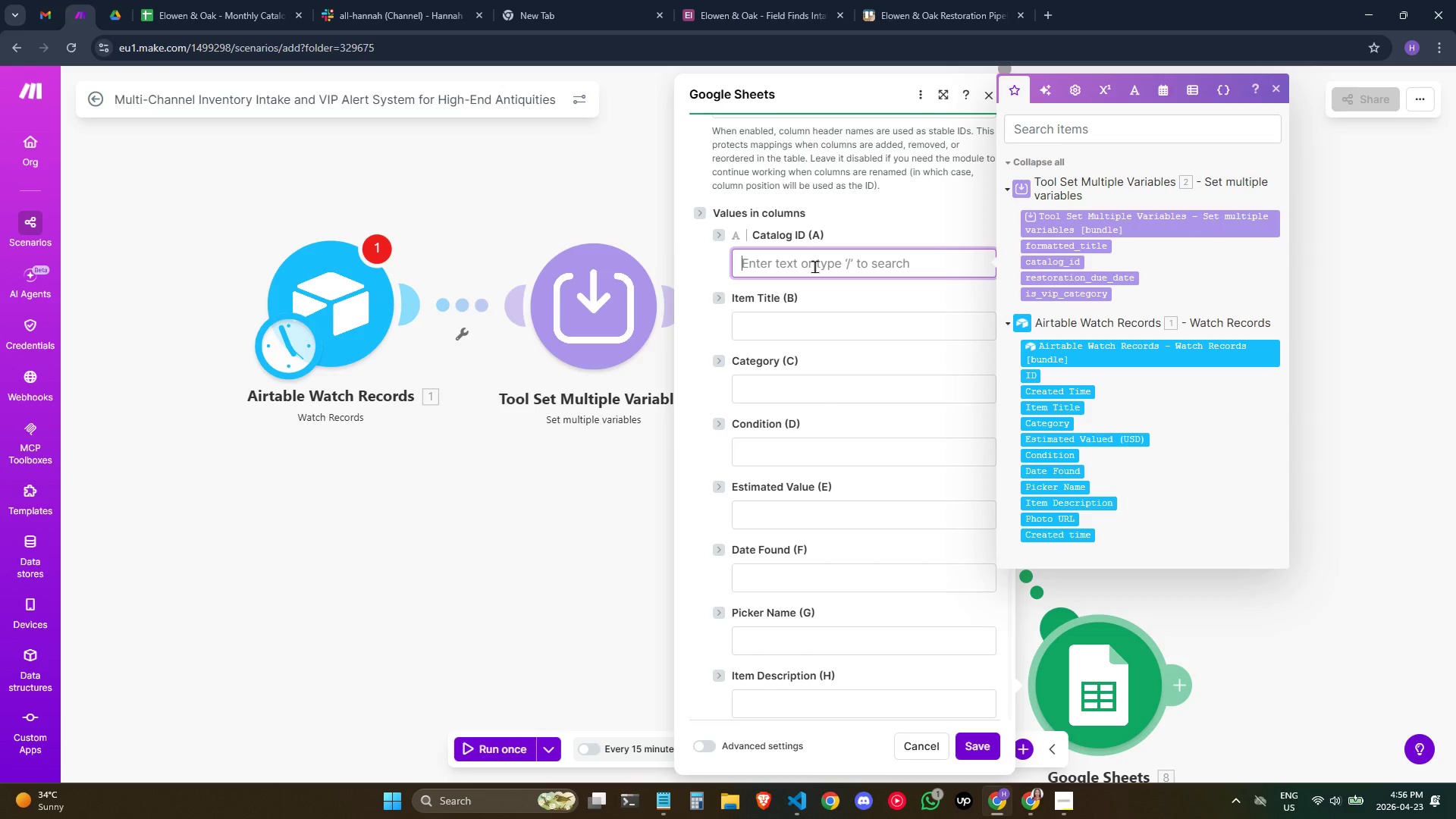 
left_click([817, 265])
 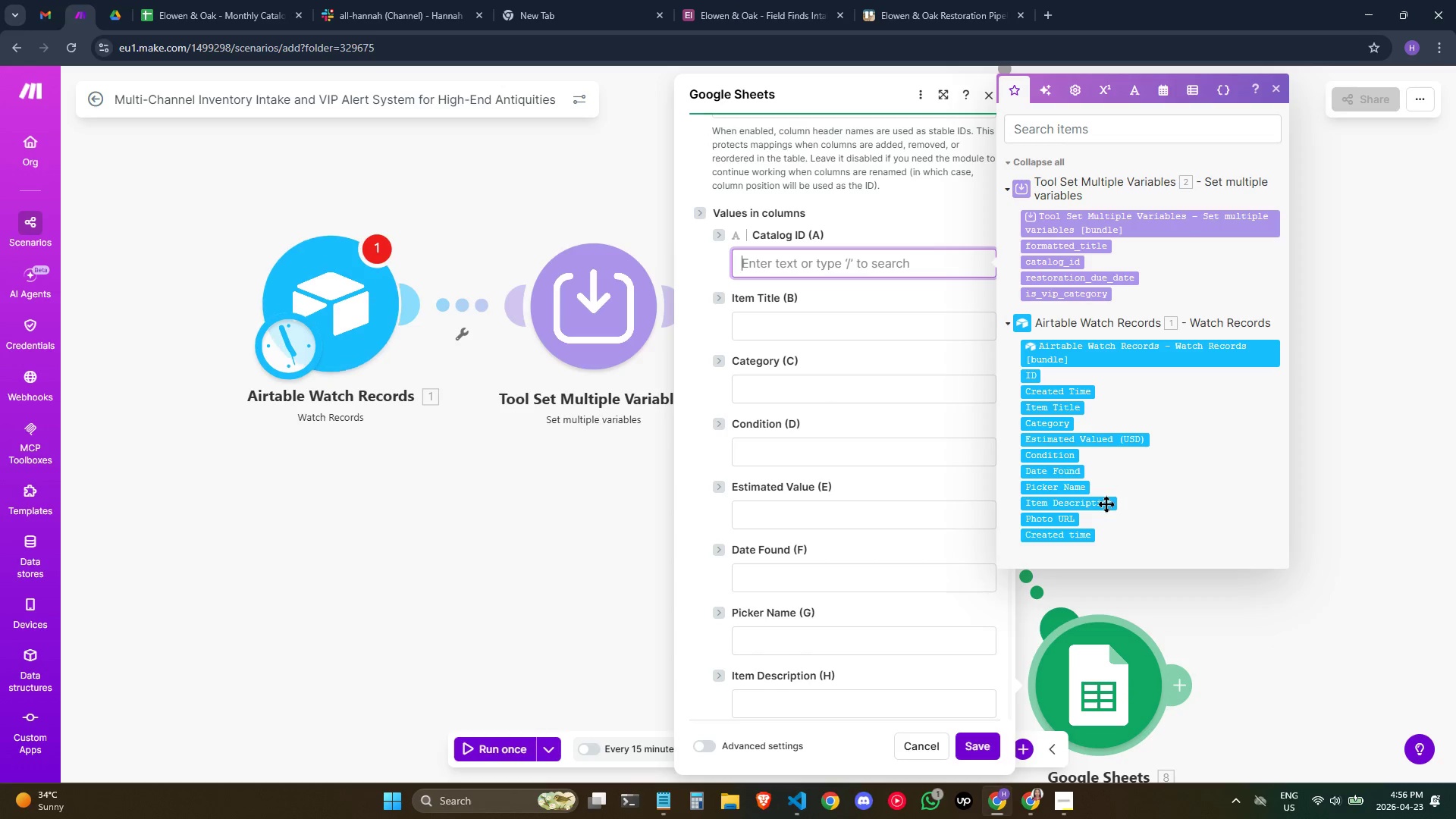 
wait(5.72)
 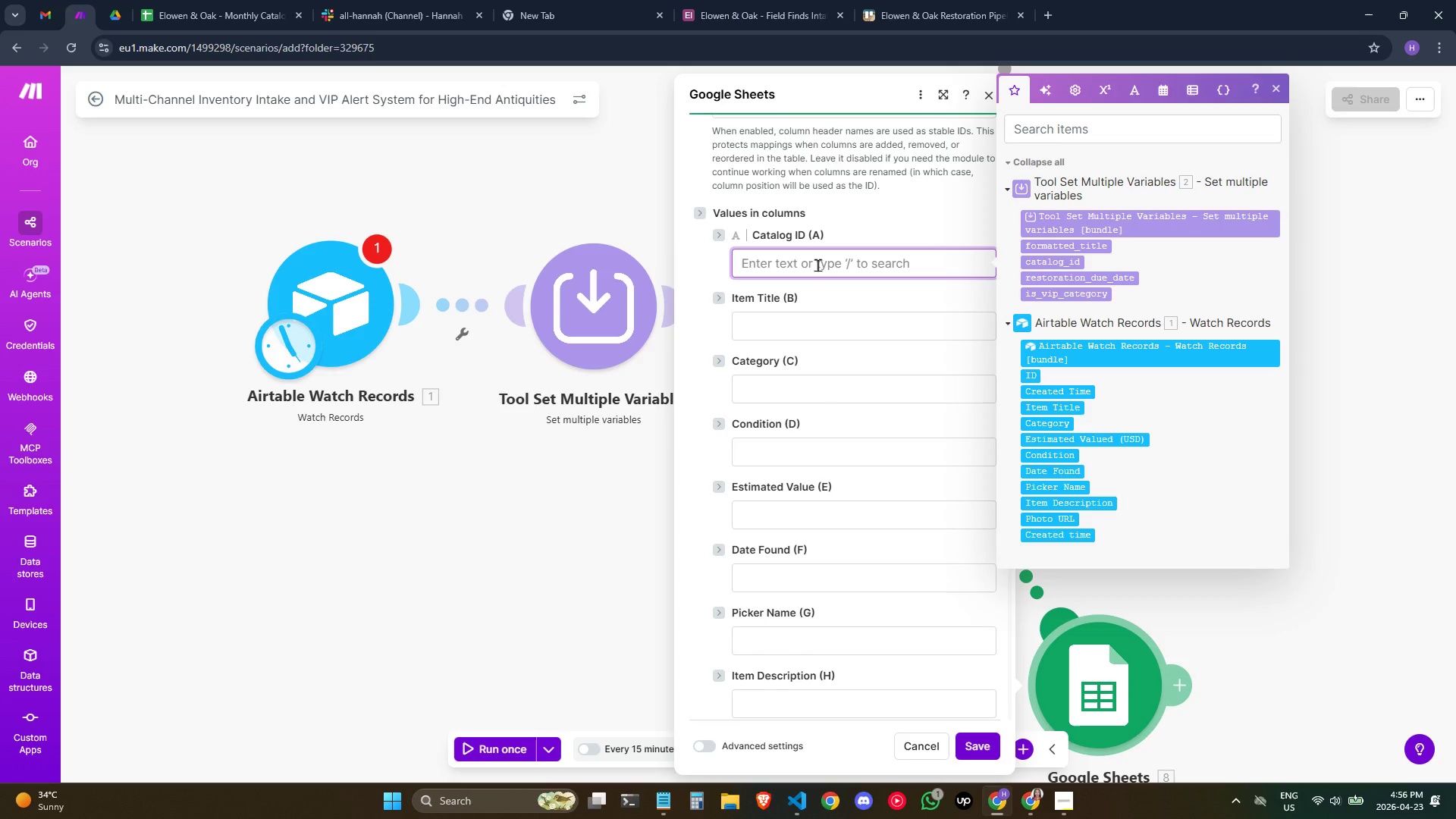 
left_click([1059, 252])
 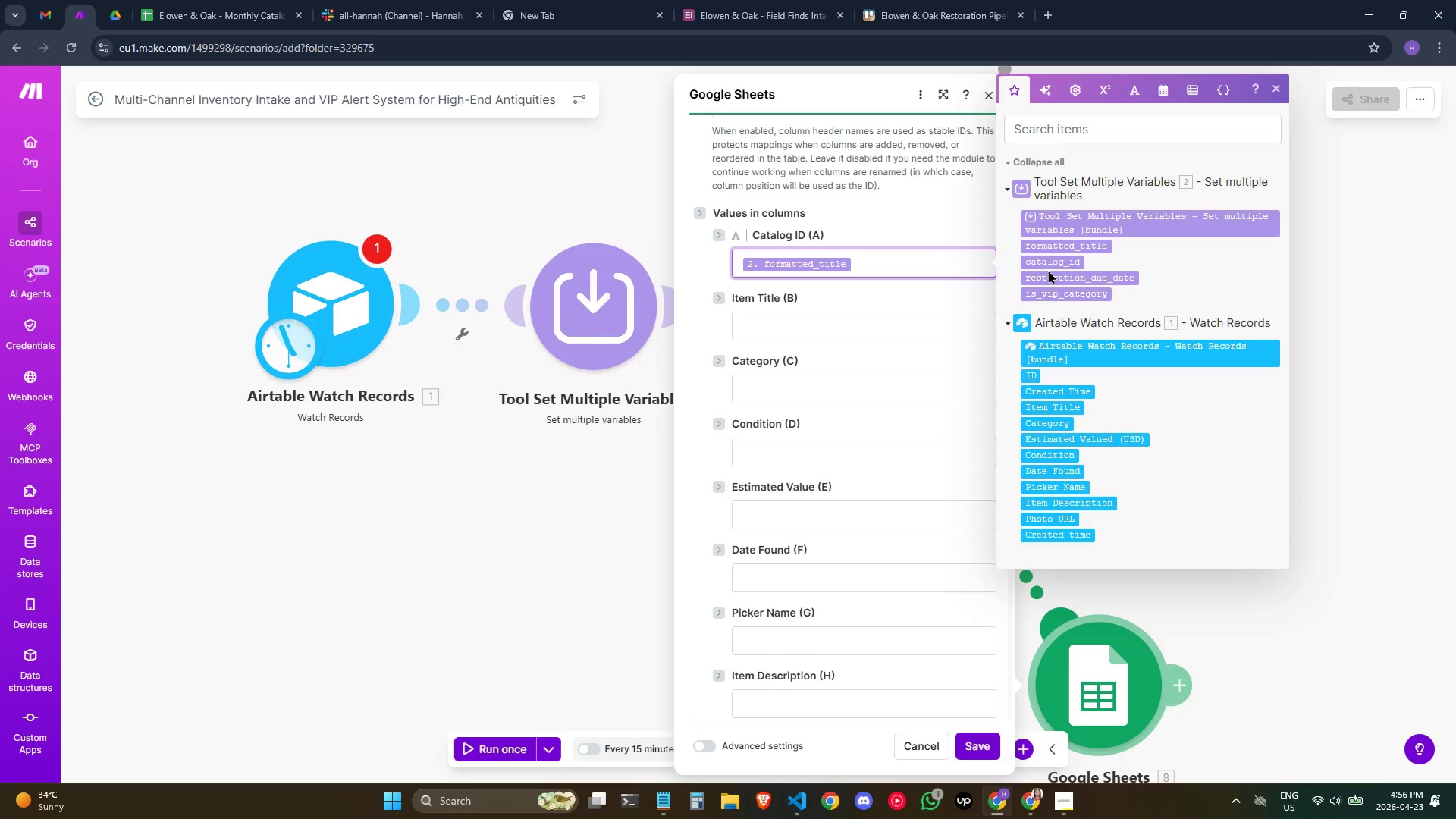 
key(Tab)
 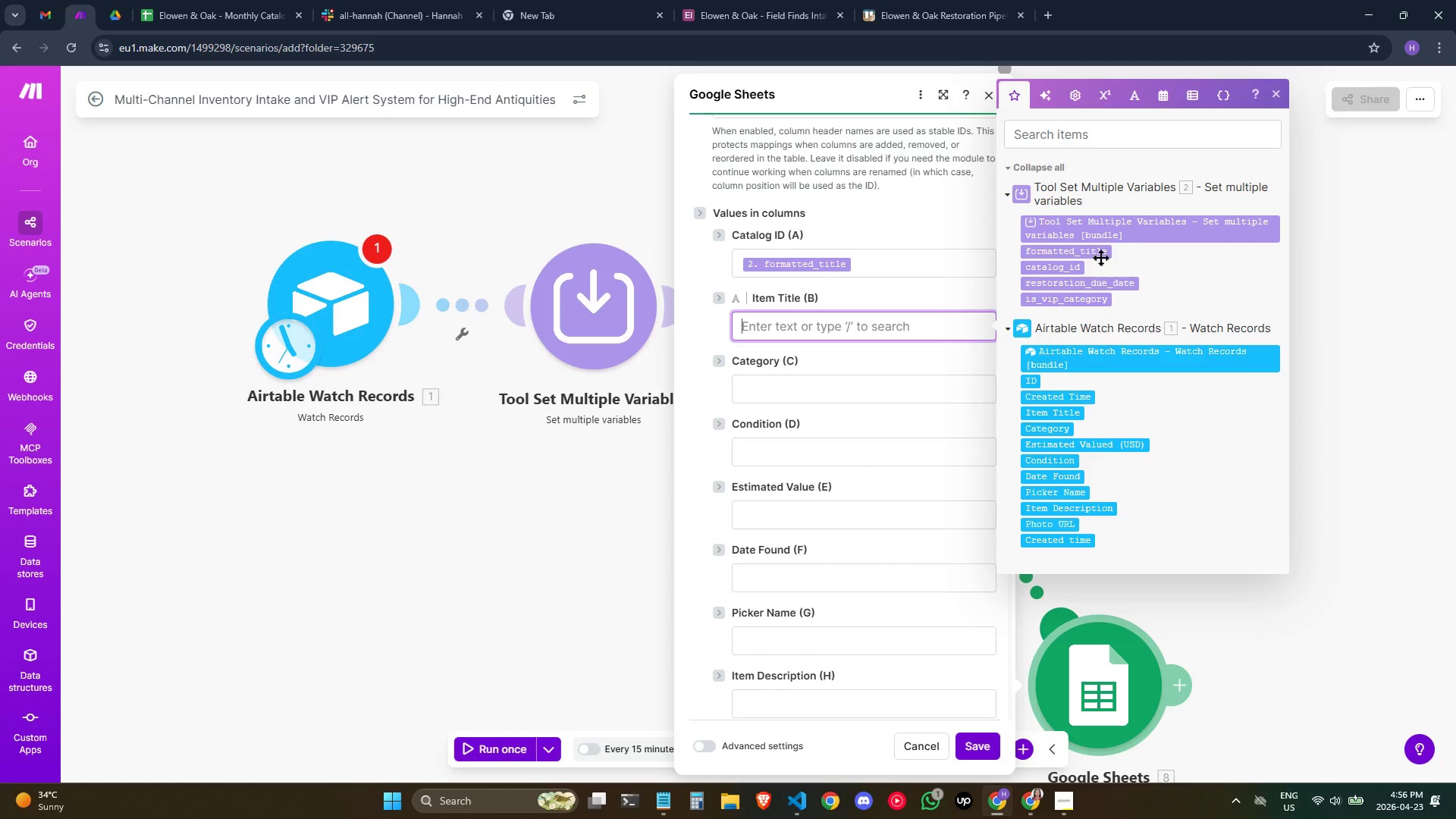 
wait(7.36)
 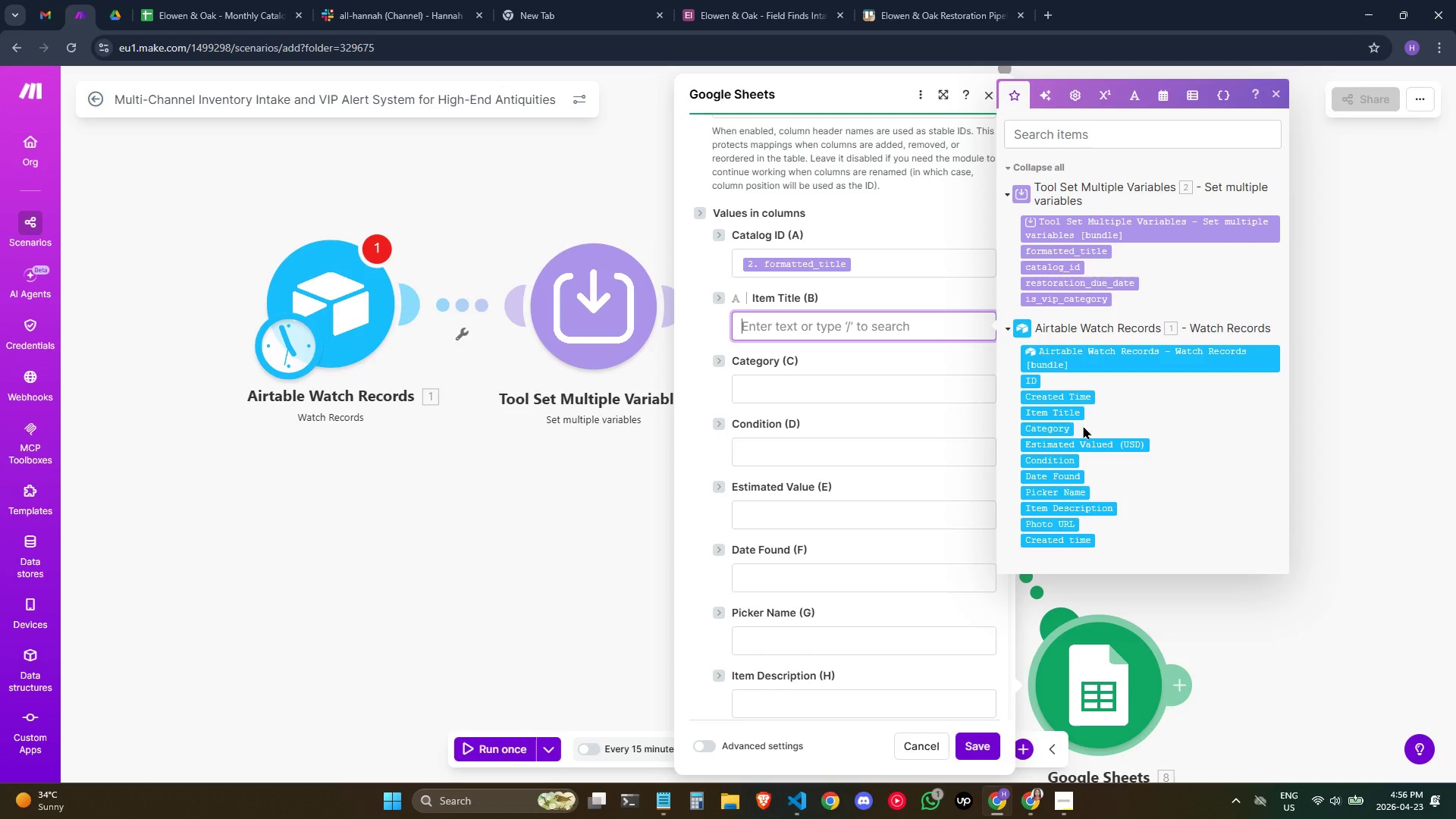 
key(Tab)
 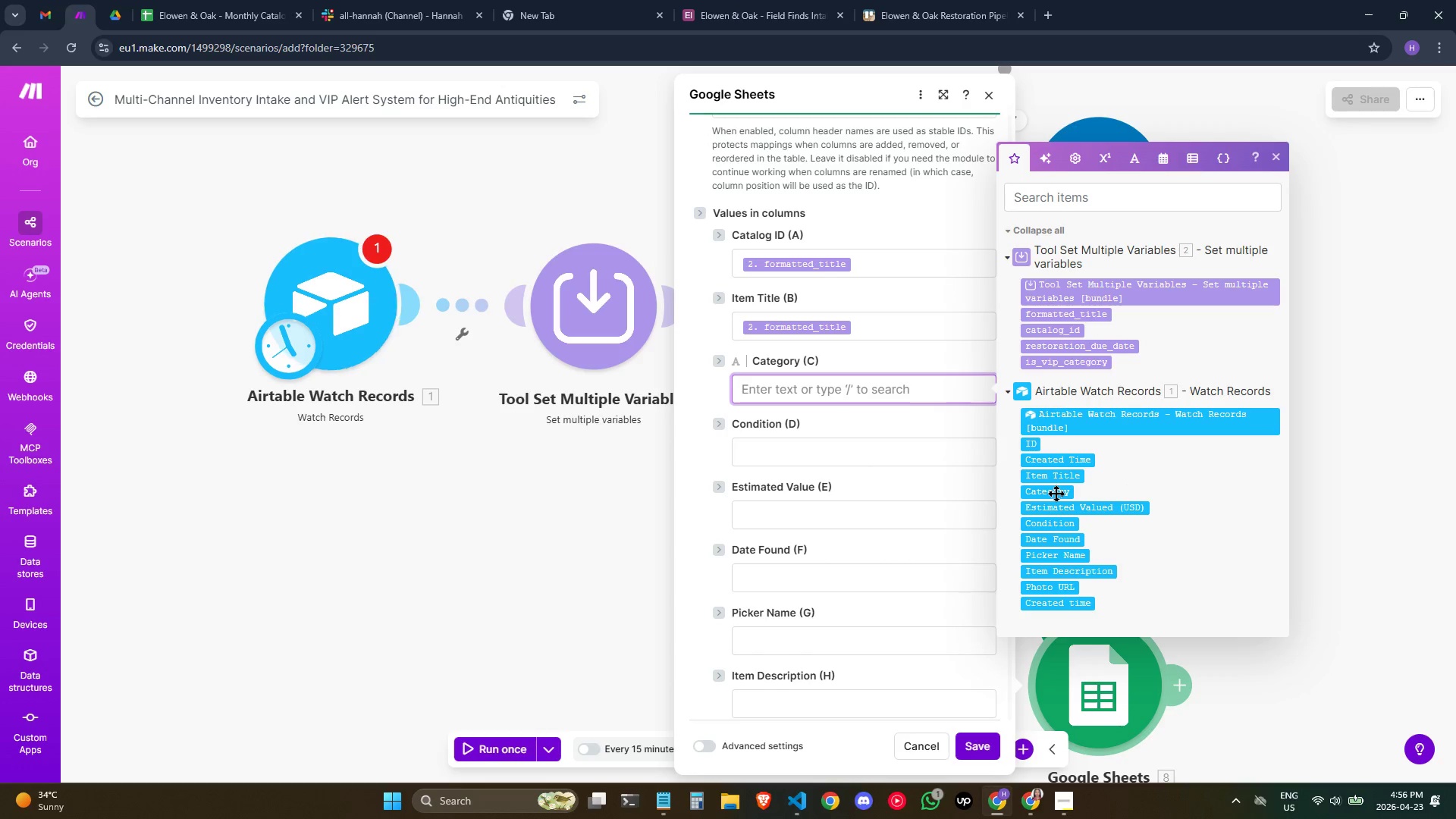 
left_click([1056, 493])
 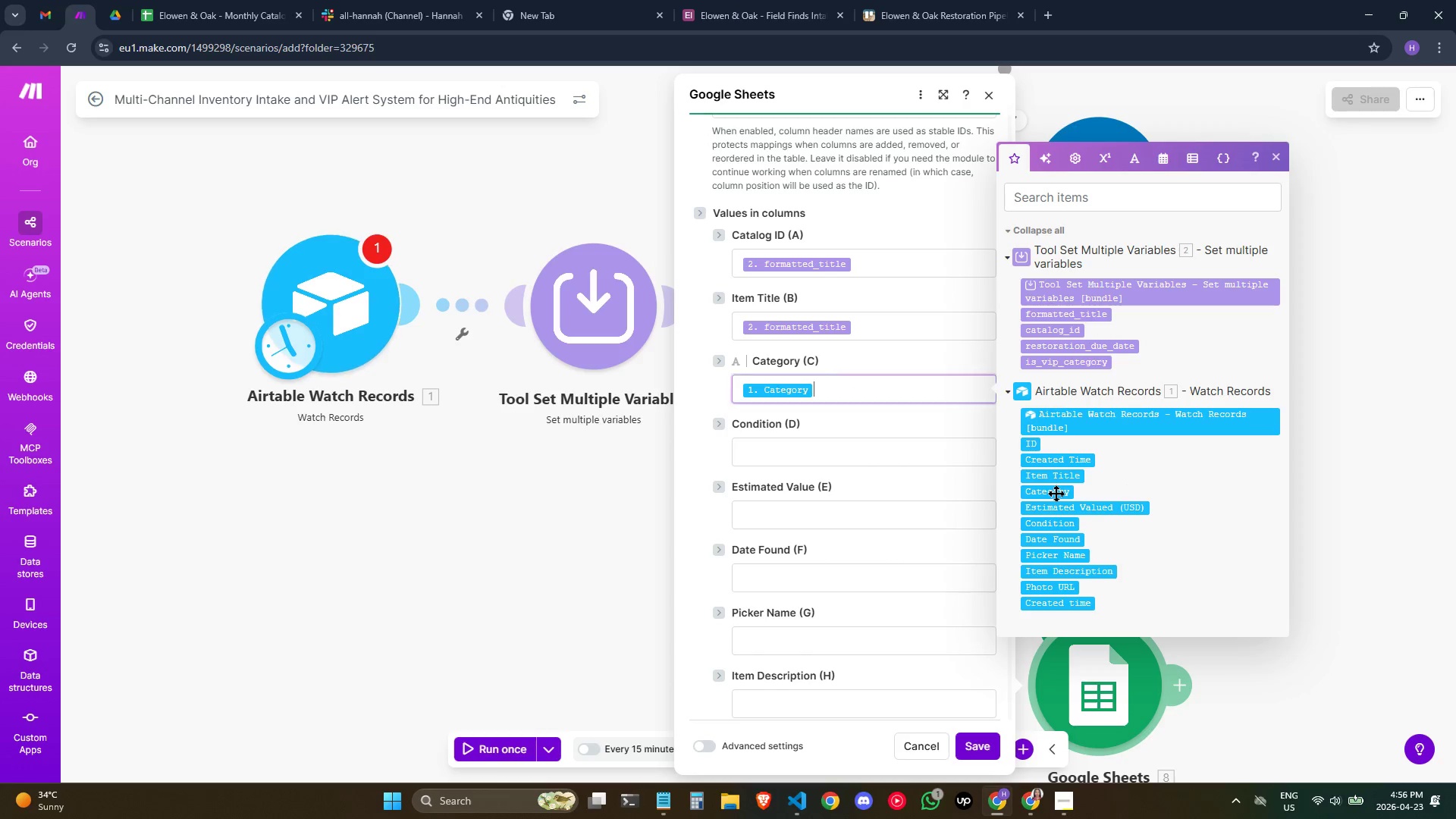 
key(Tab)
 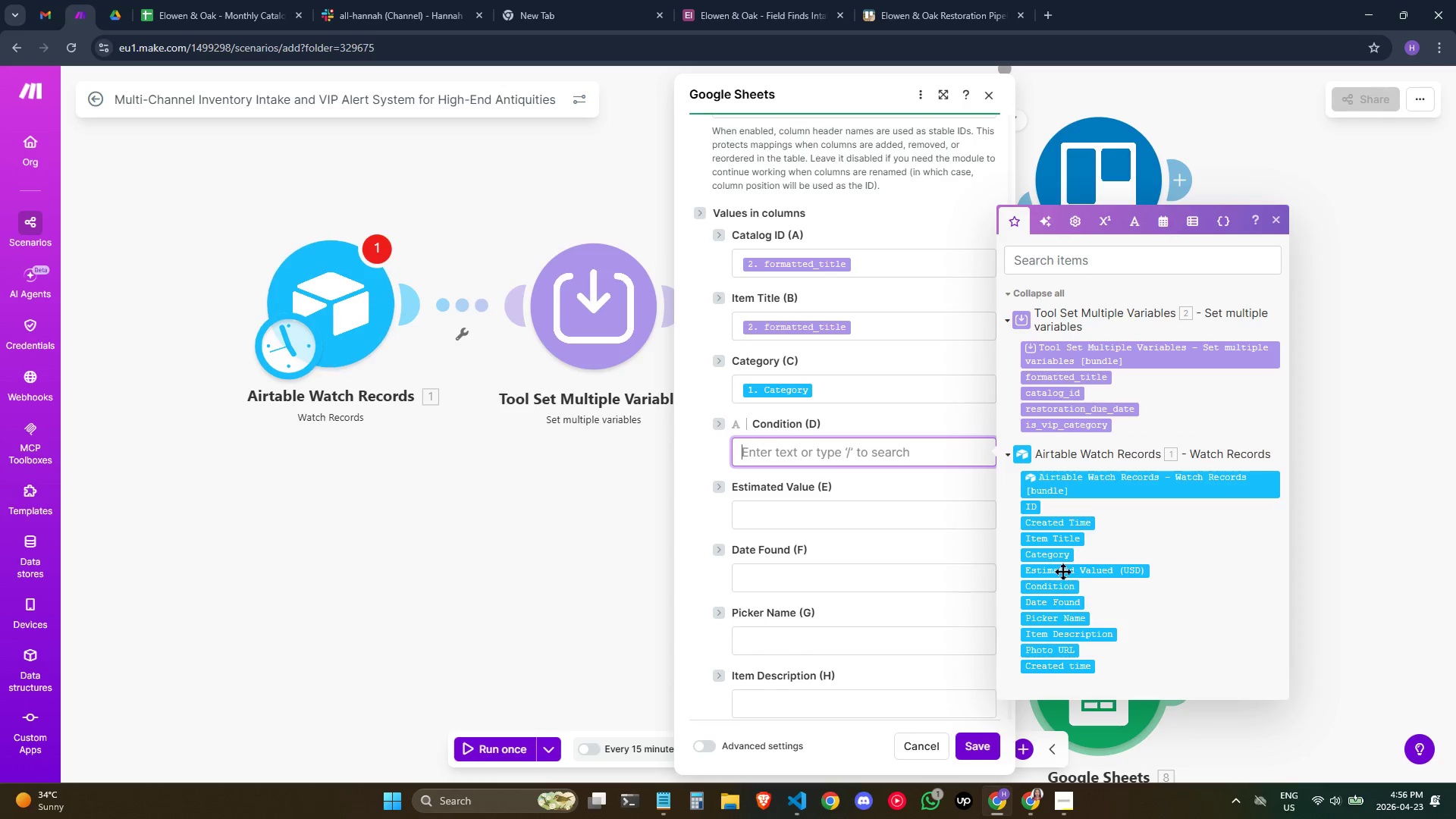 
left_click([1061, 579])
 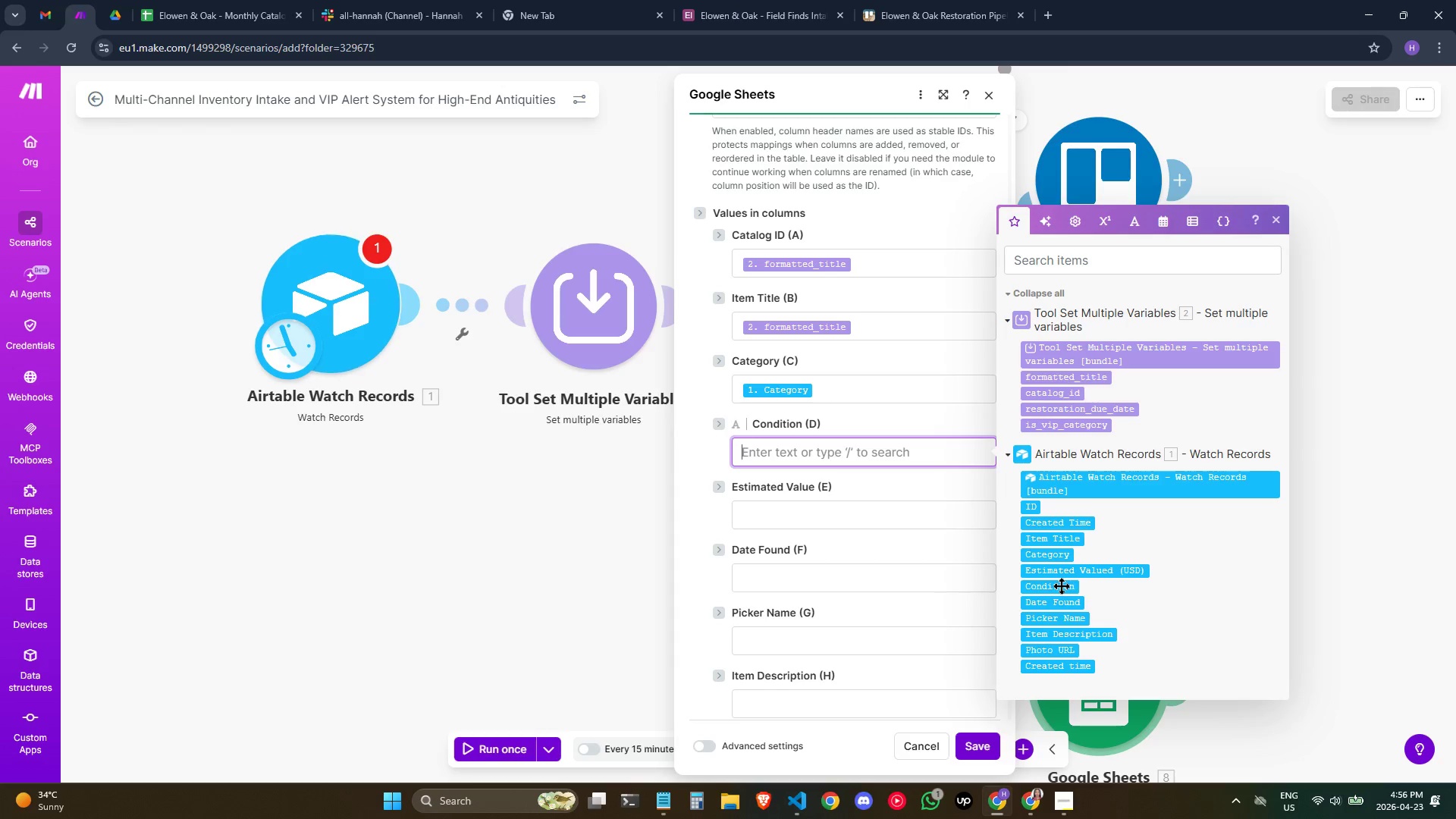 
left_click([1059, 590])
 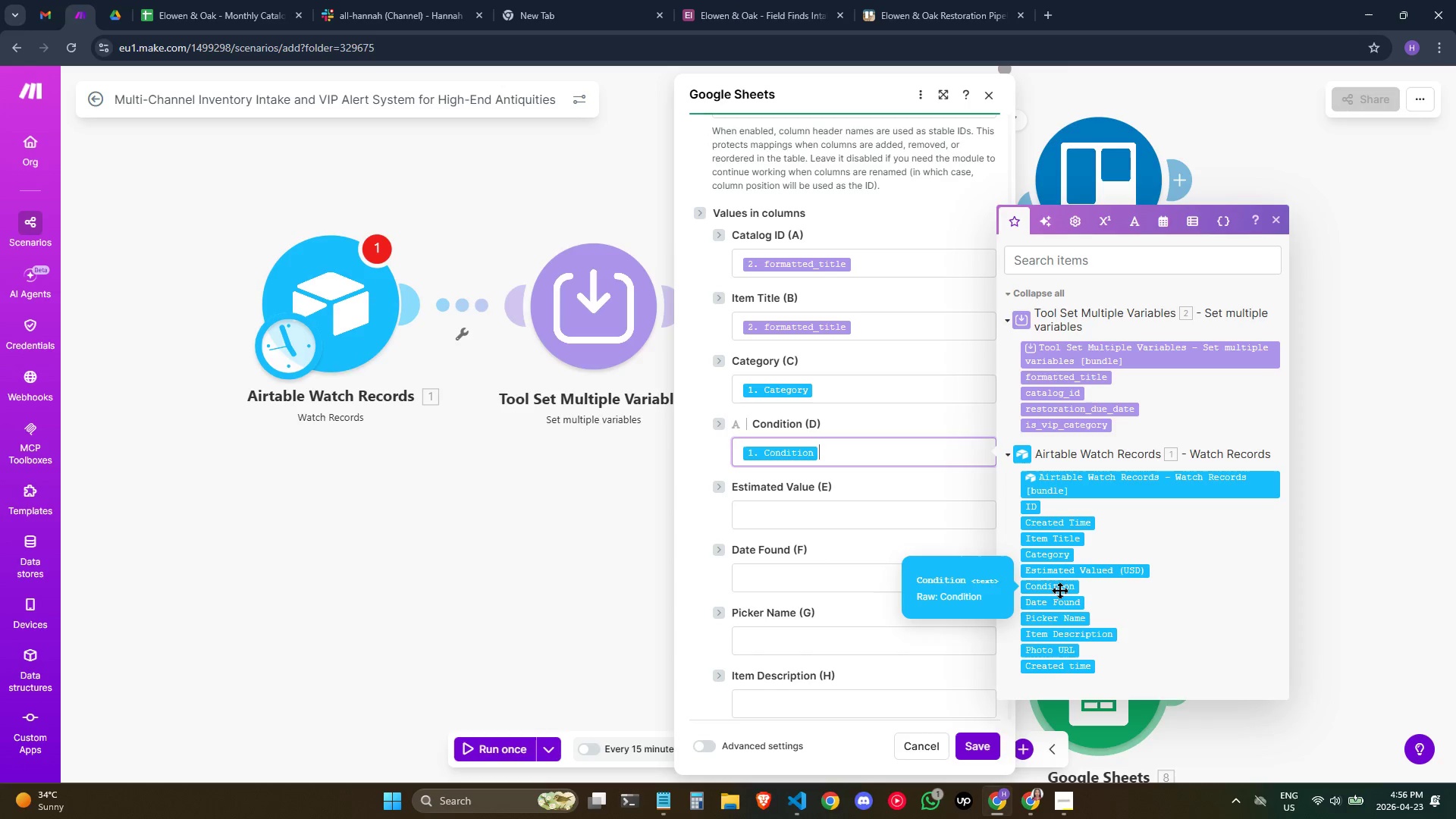 
key(Tab)
 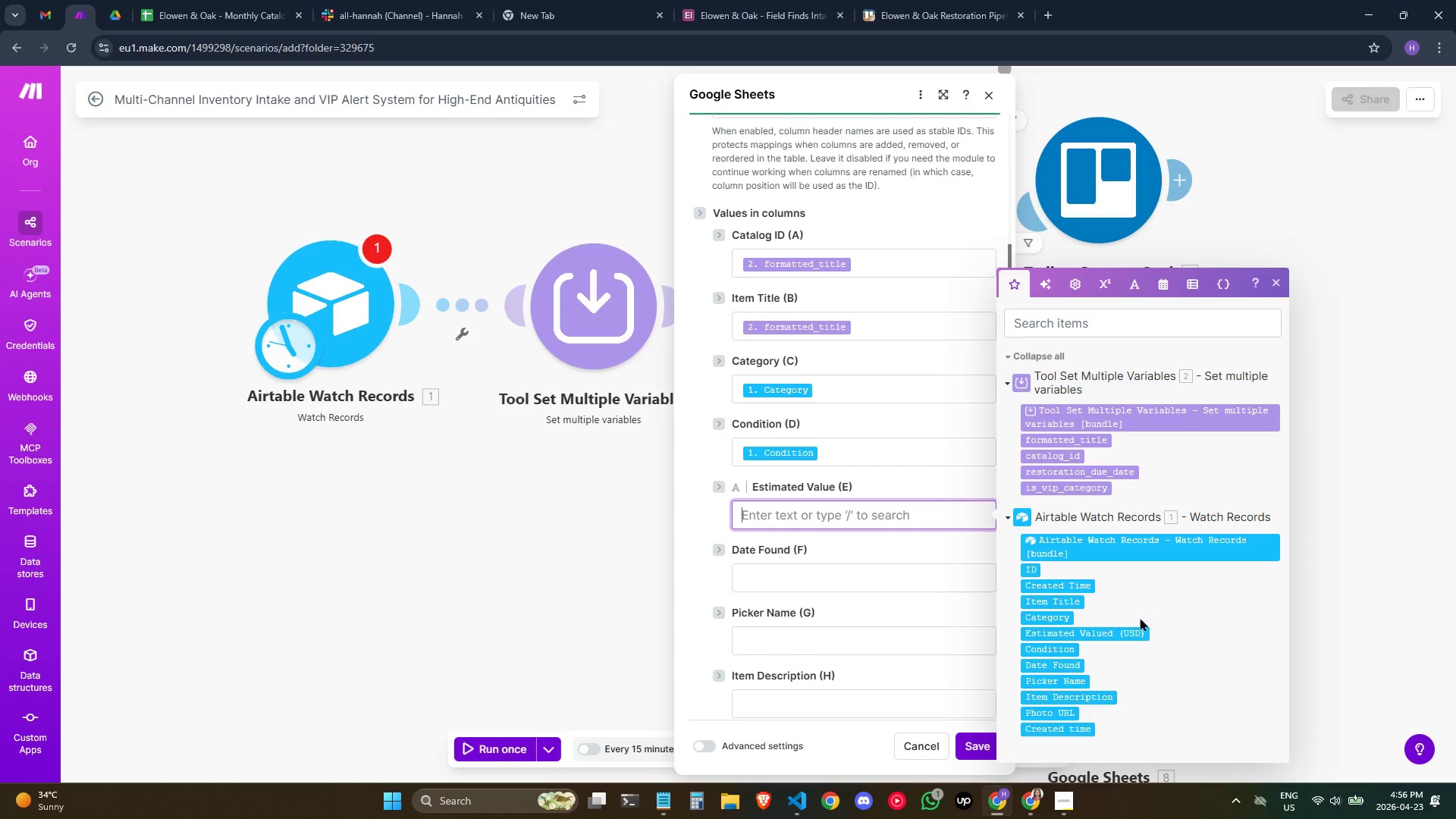 
left_click([1119, 634])
 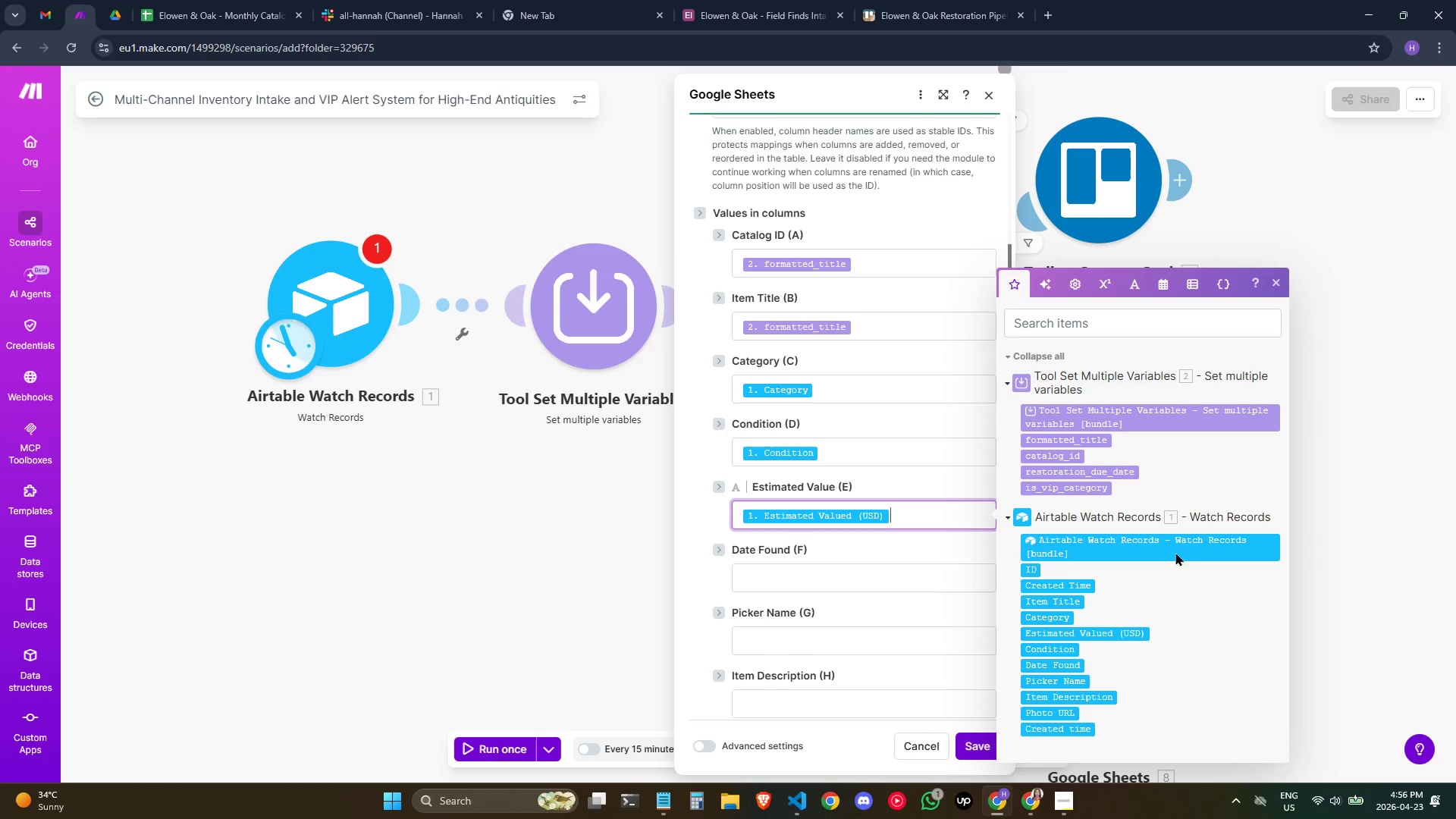 
key(Tab)
 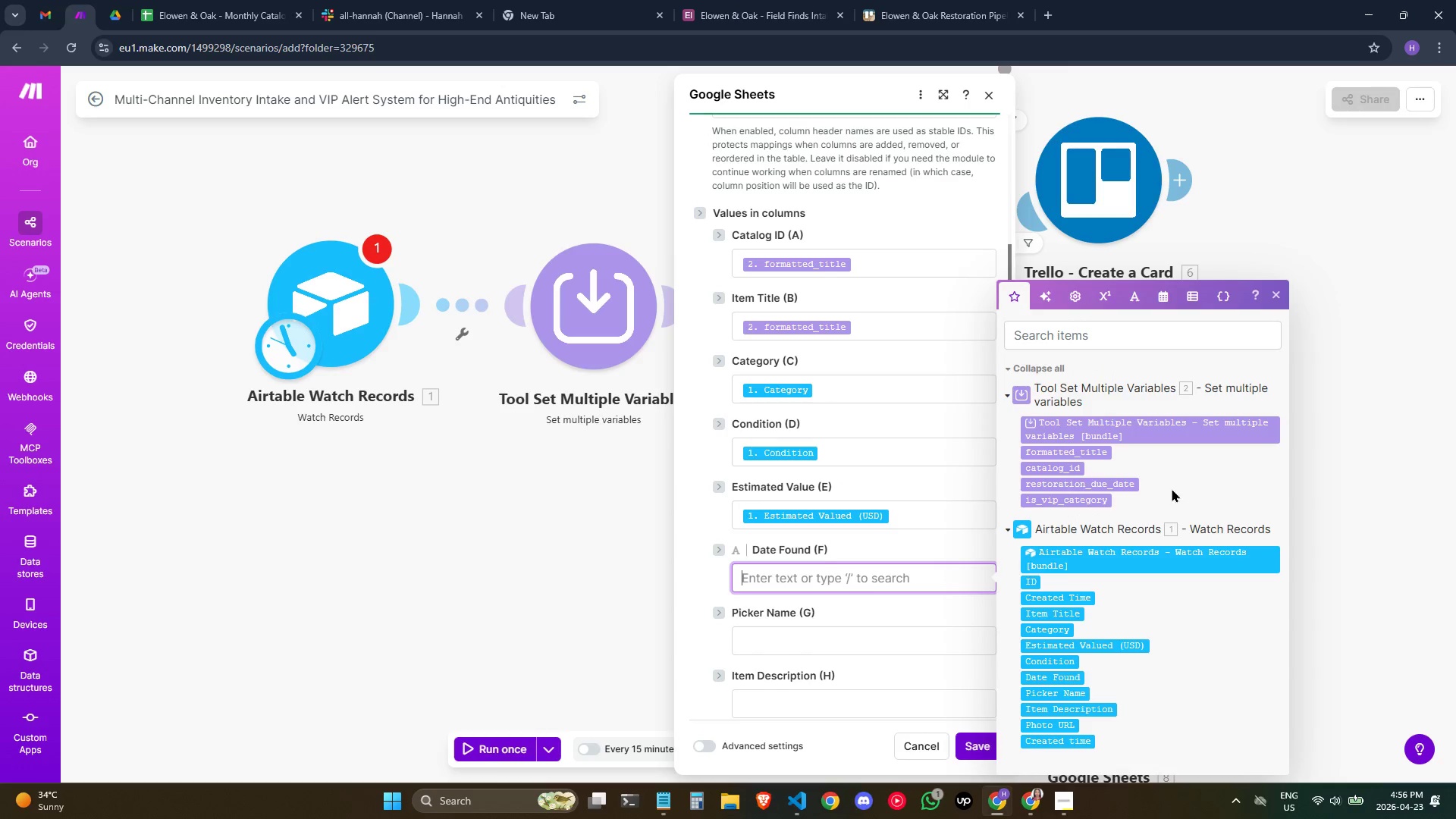 
scroll: coordinate [1172, 488], scroll_direction: down, amount: 1.0
 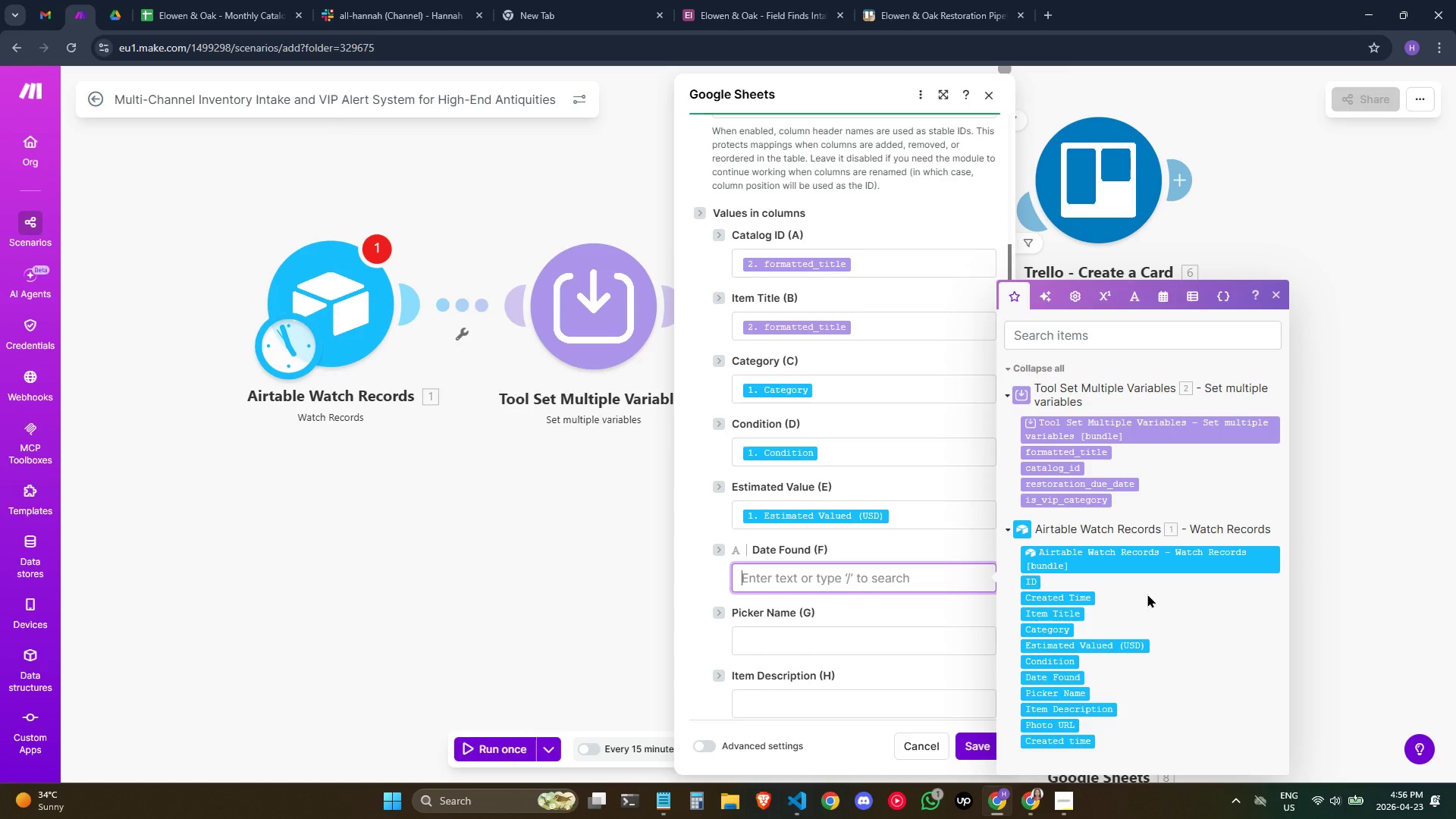 
type(/fo)
 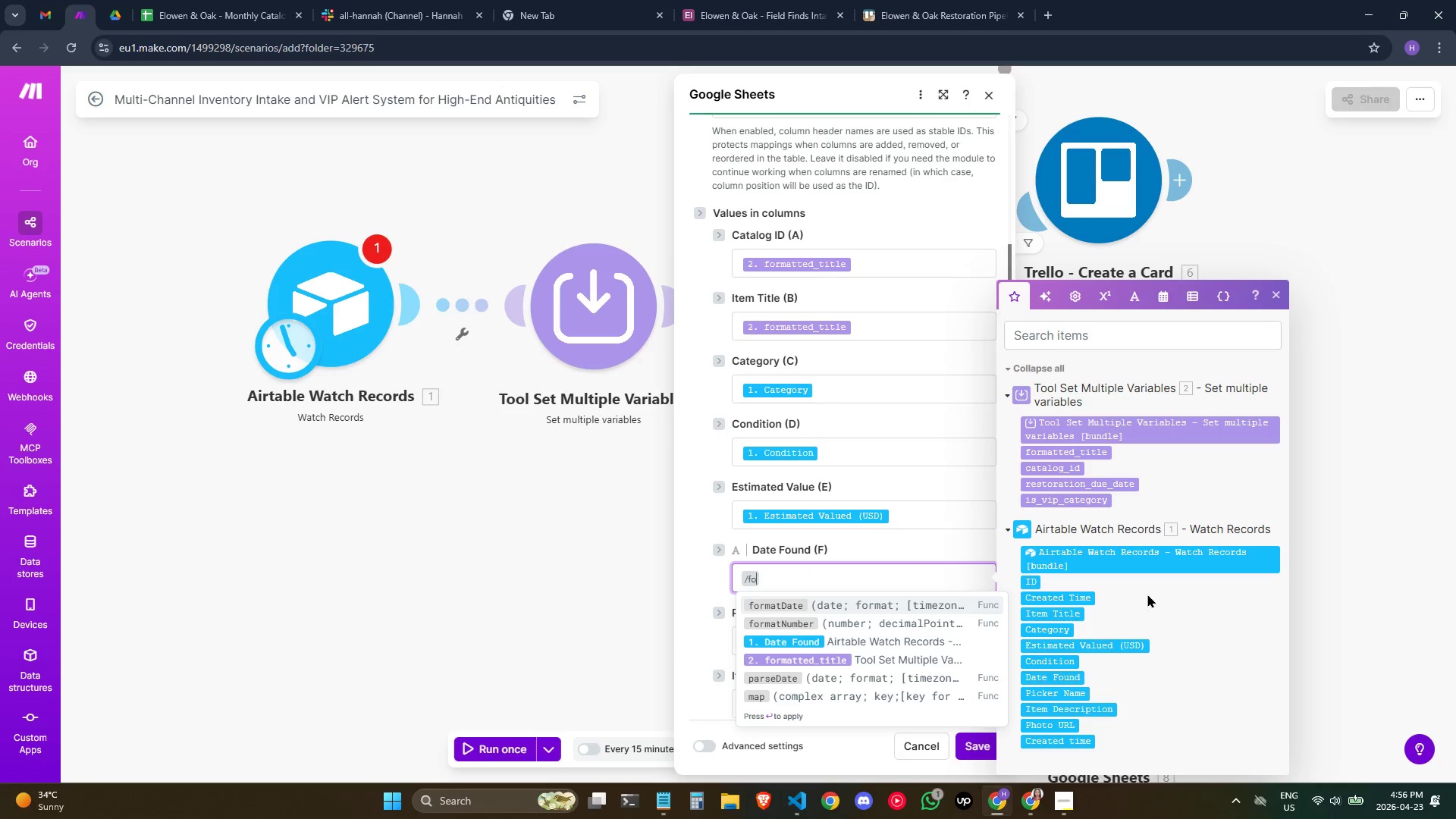 
key(Enter)
 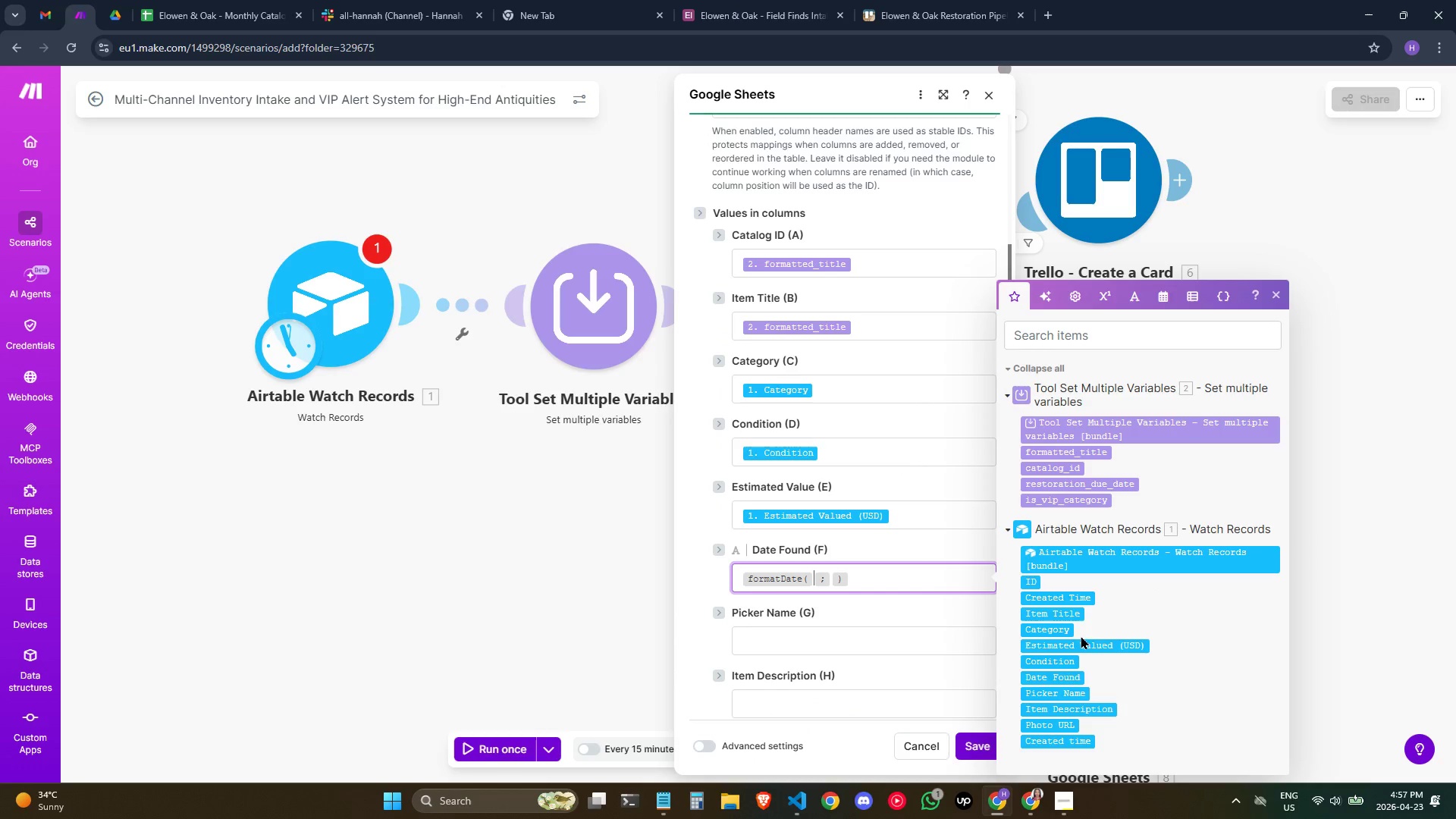 
left_click([1059, 677])
 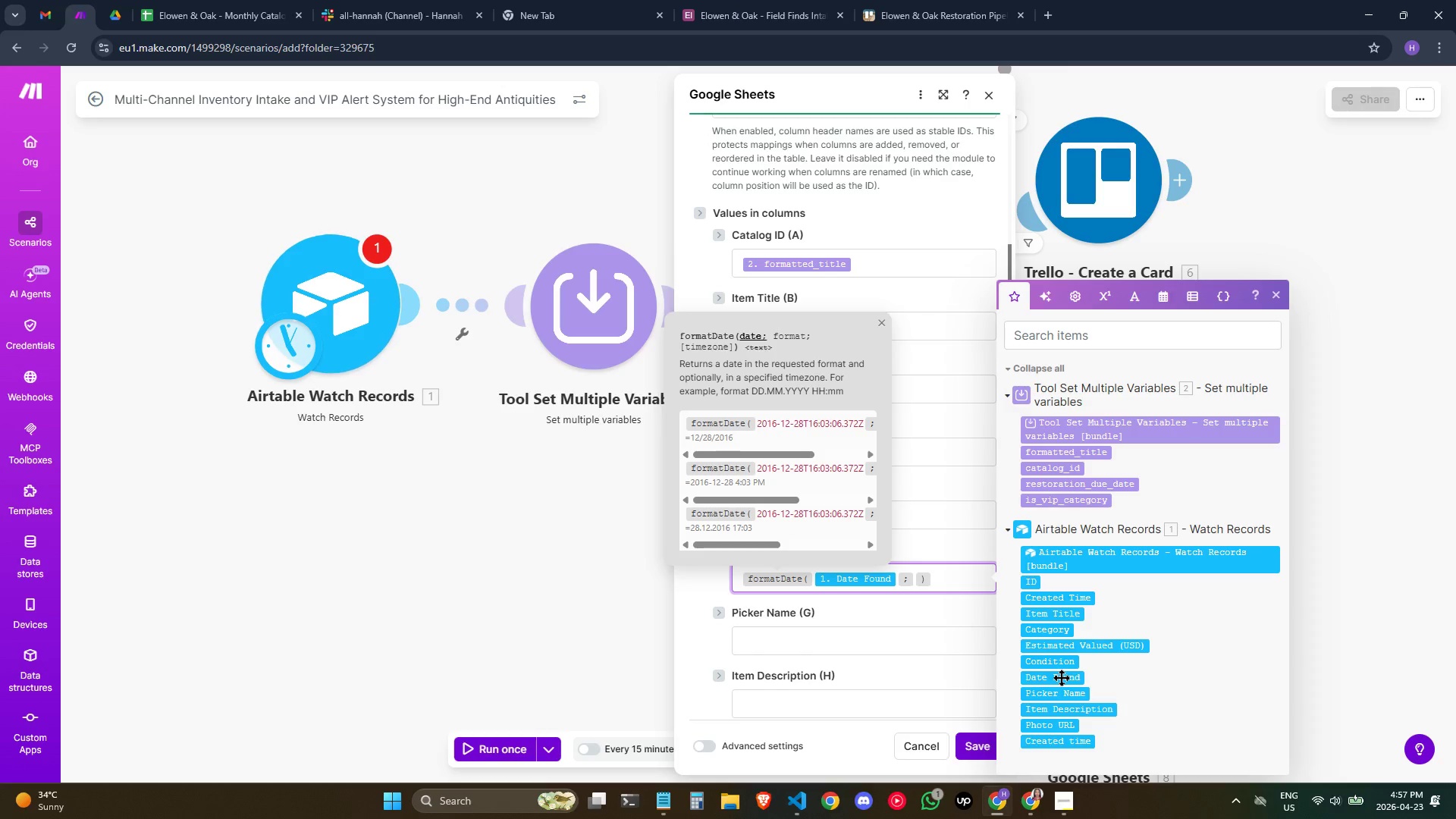 
key(ArrowRight)
 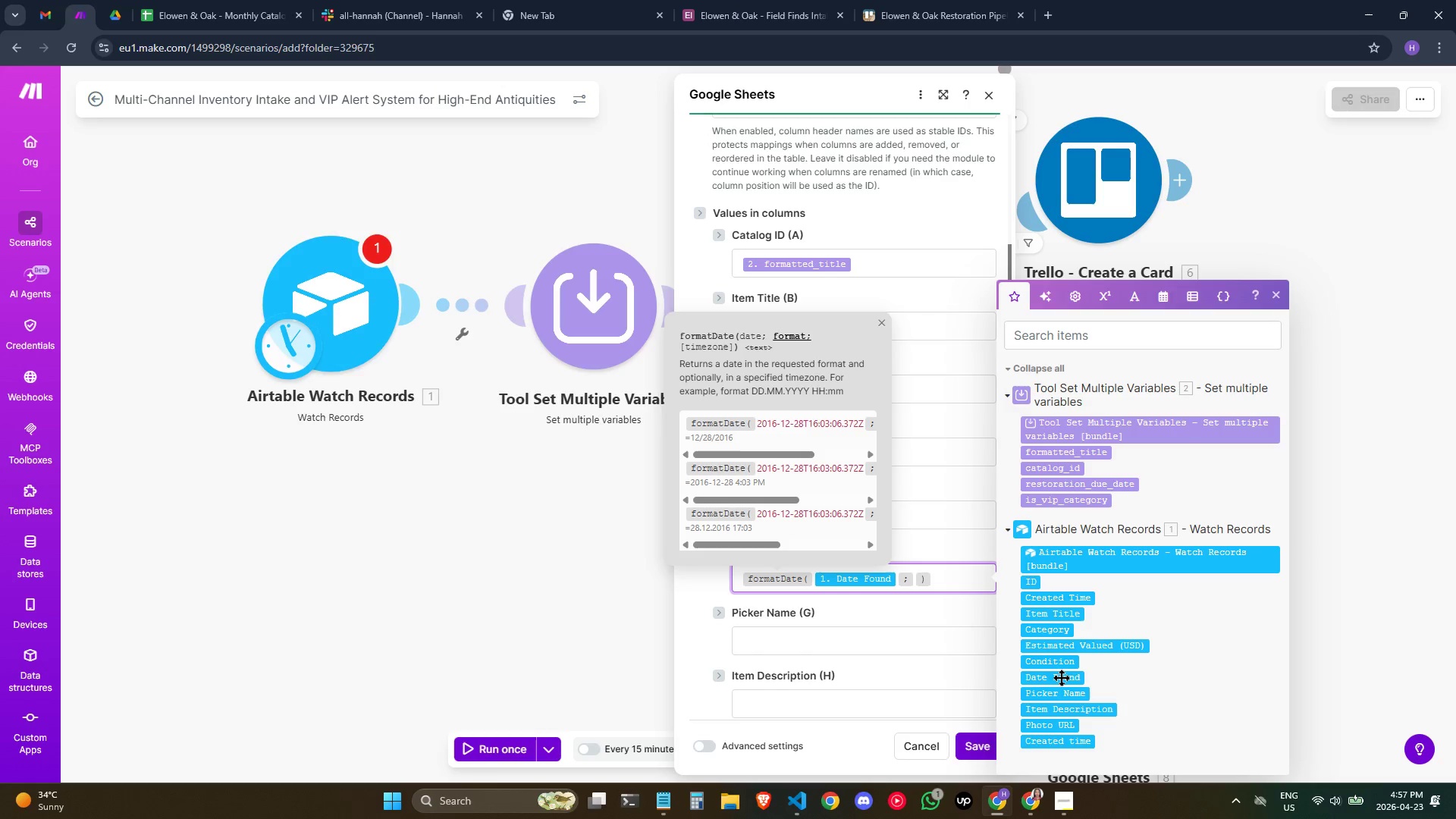 
type(MMMMd, yyyy)
key(Backspace)
key(Backspace)
key(Backspace)
key(Backspace)
key(Backspace)
key(Backspace)
key(Backspace)
type( D, YYYY)
 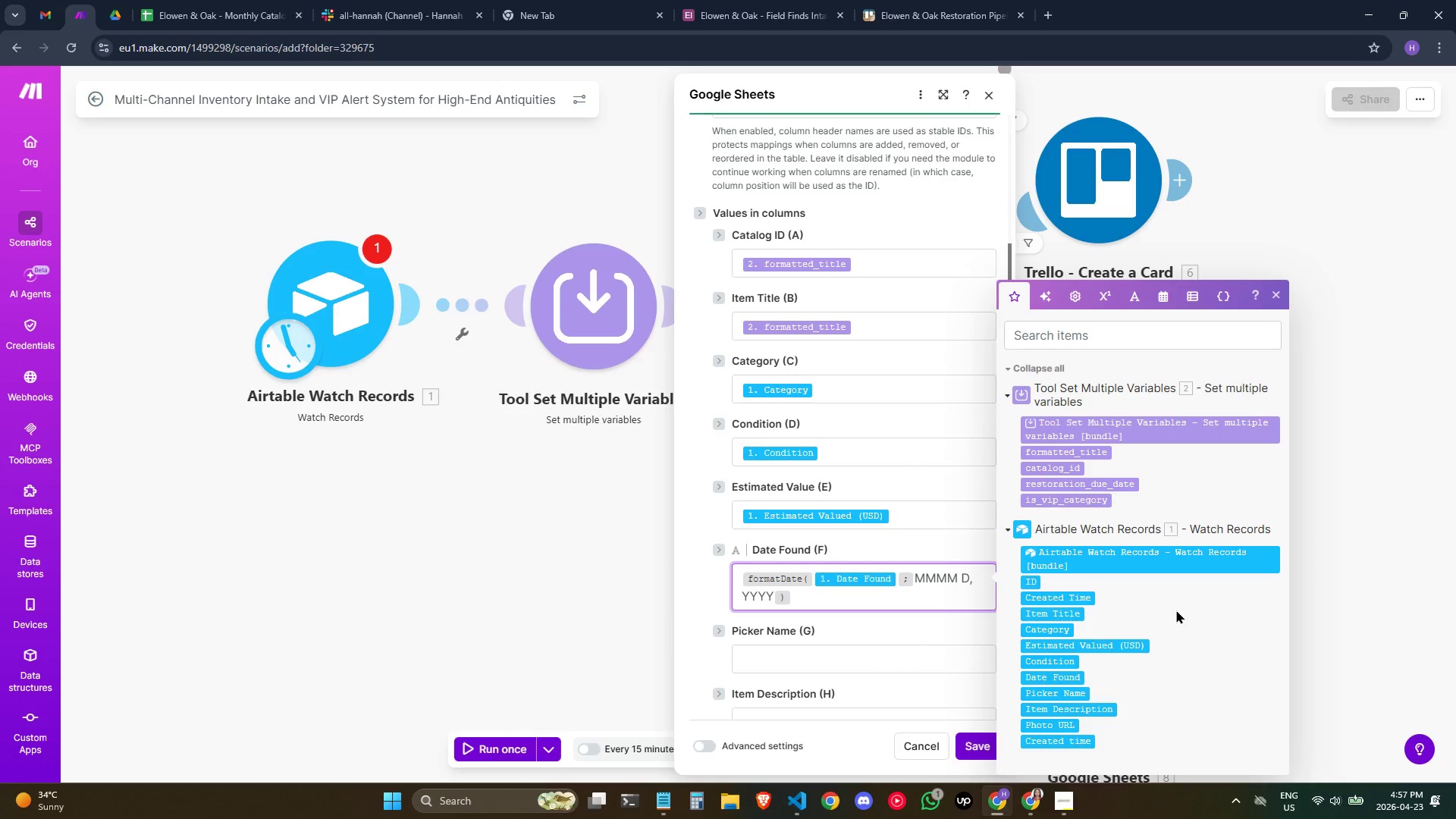 
left_click([899, 663])
 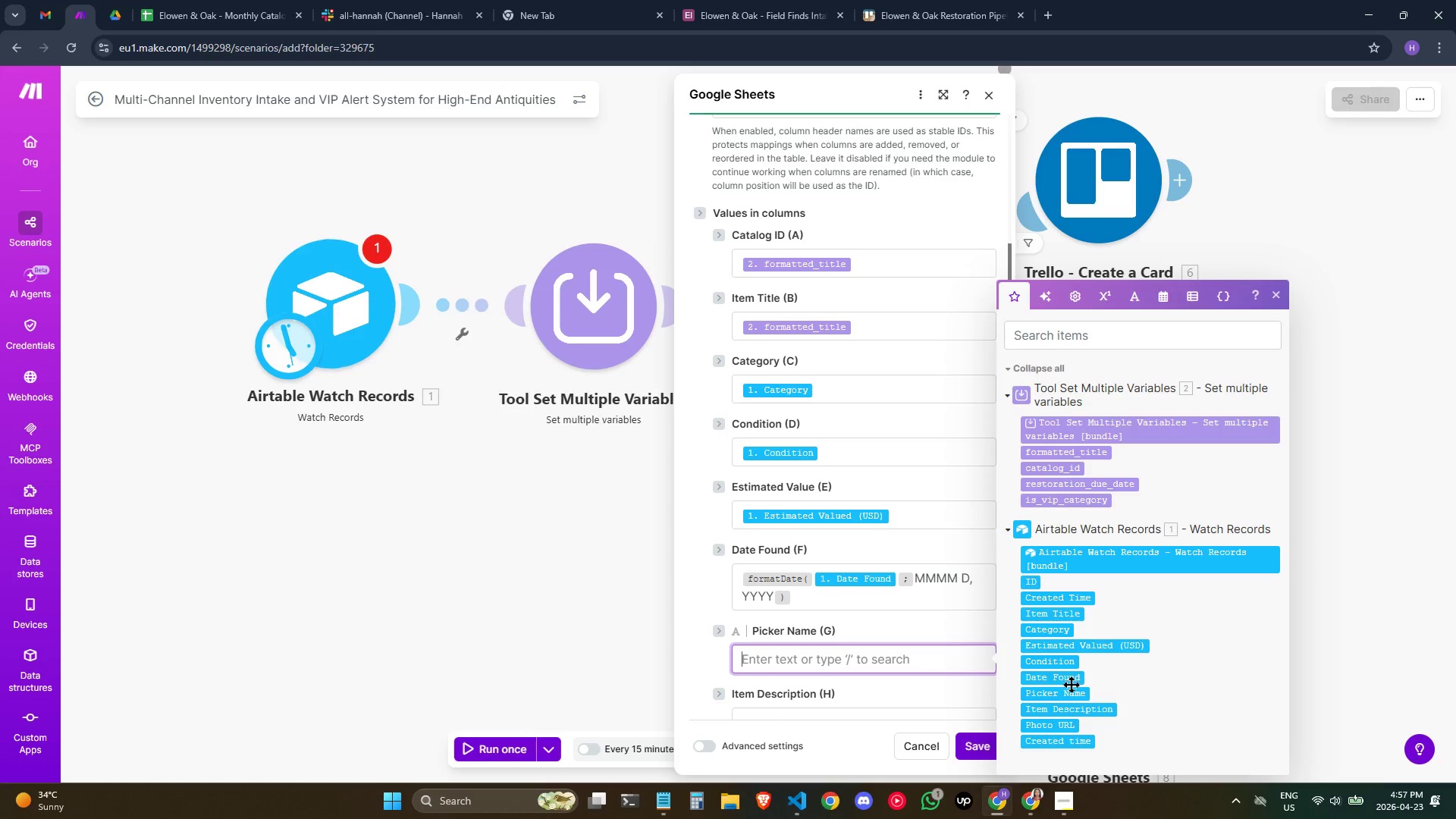 
left_click([1072, 693])
 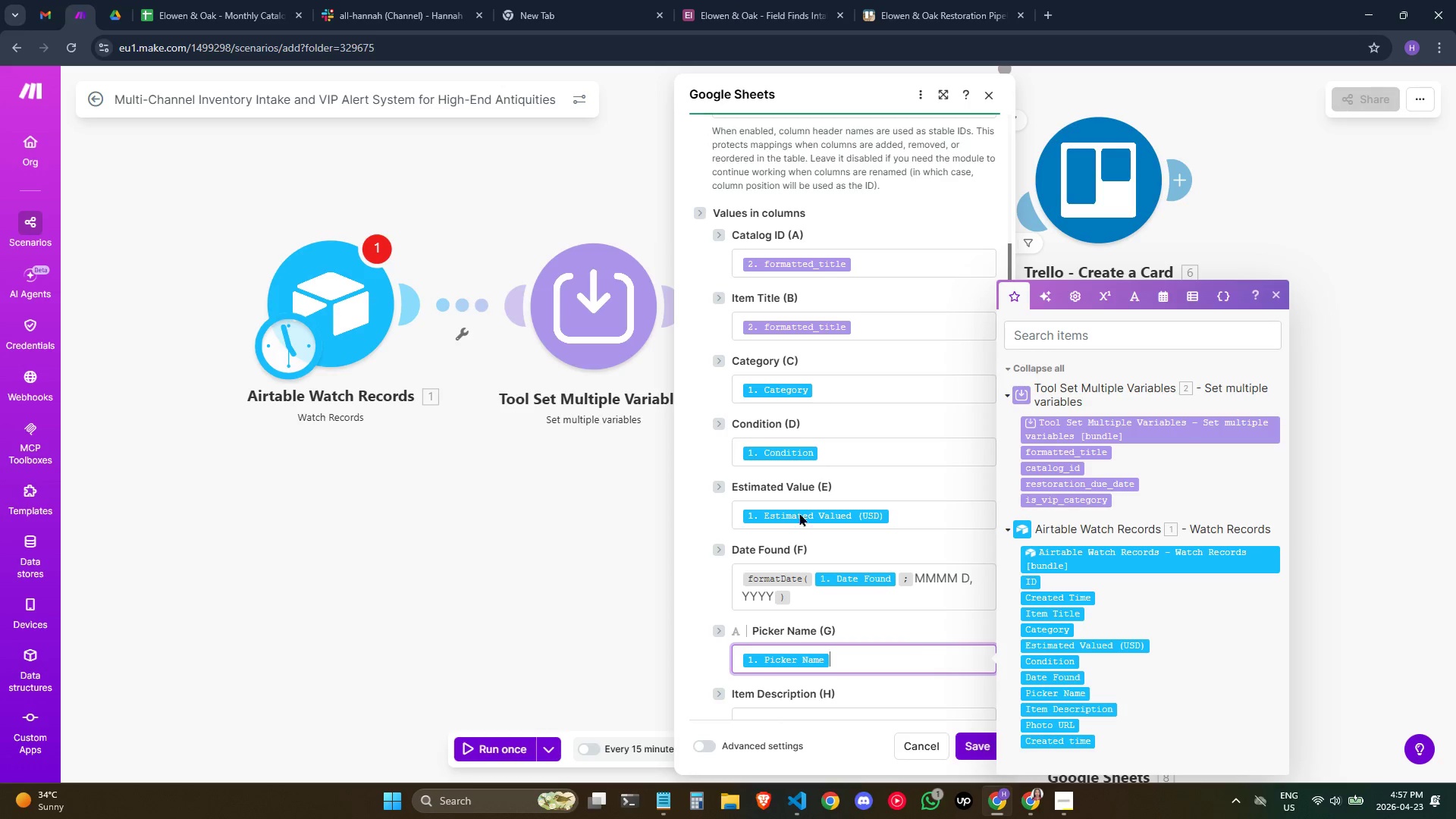 
scroll: coordinate [790, 500], scroll_direction: down, amount: 2.0
 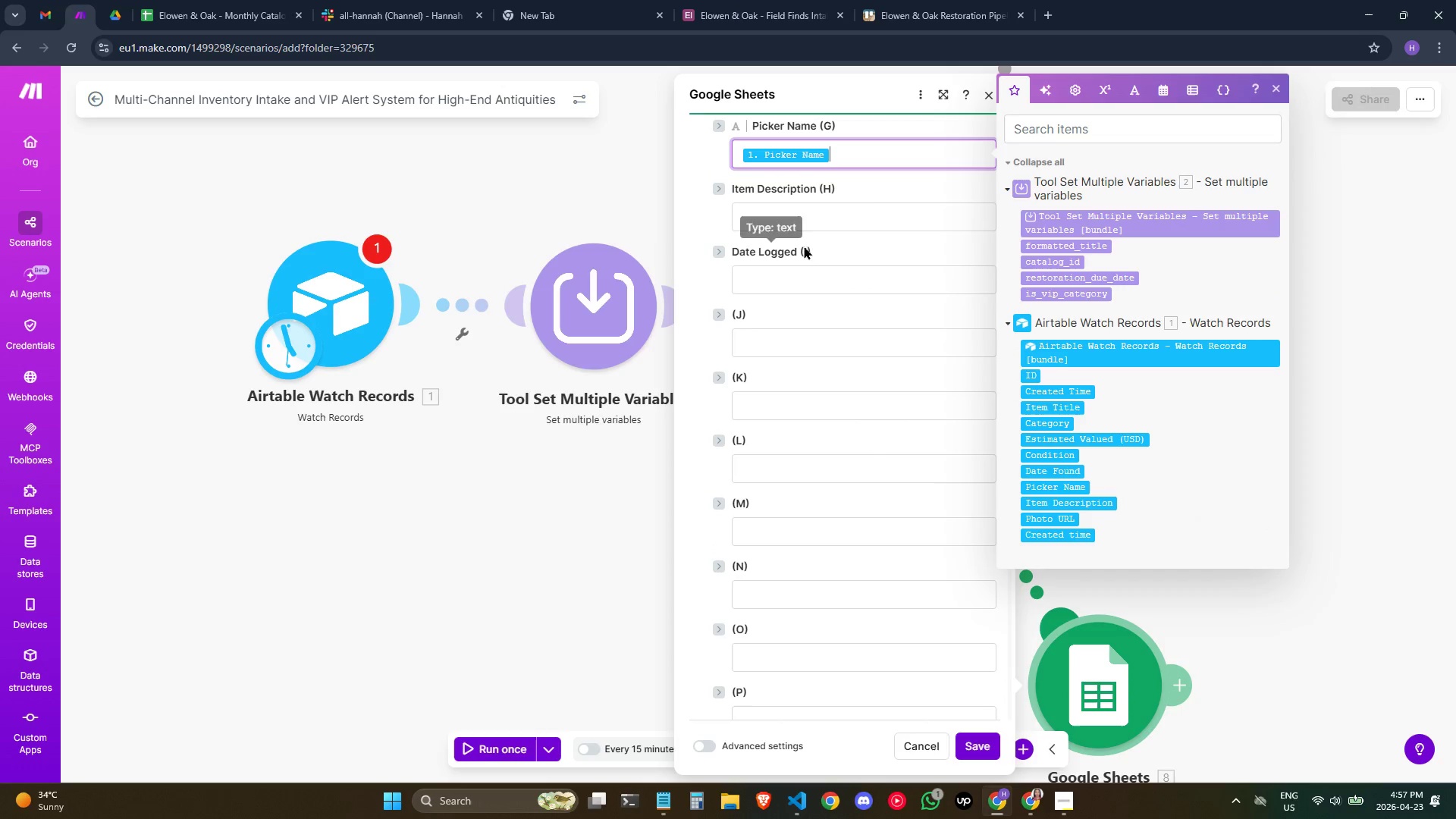 
left_click([824, 220])
 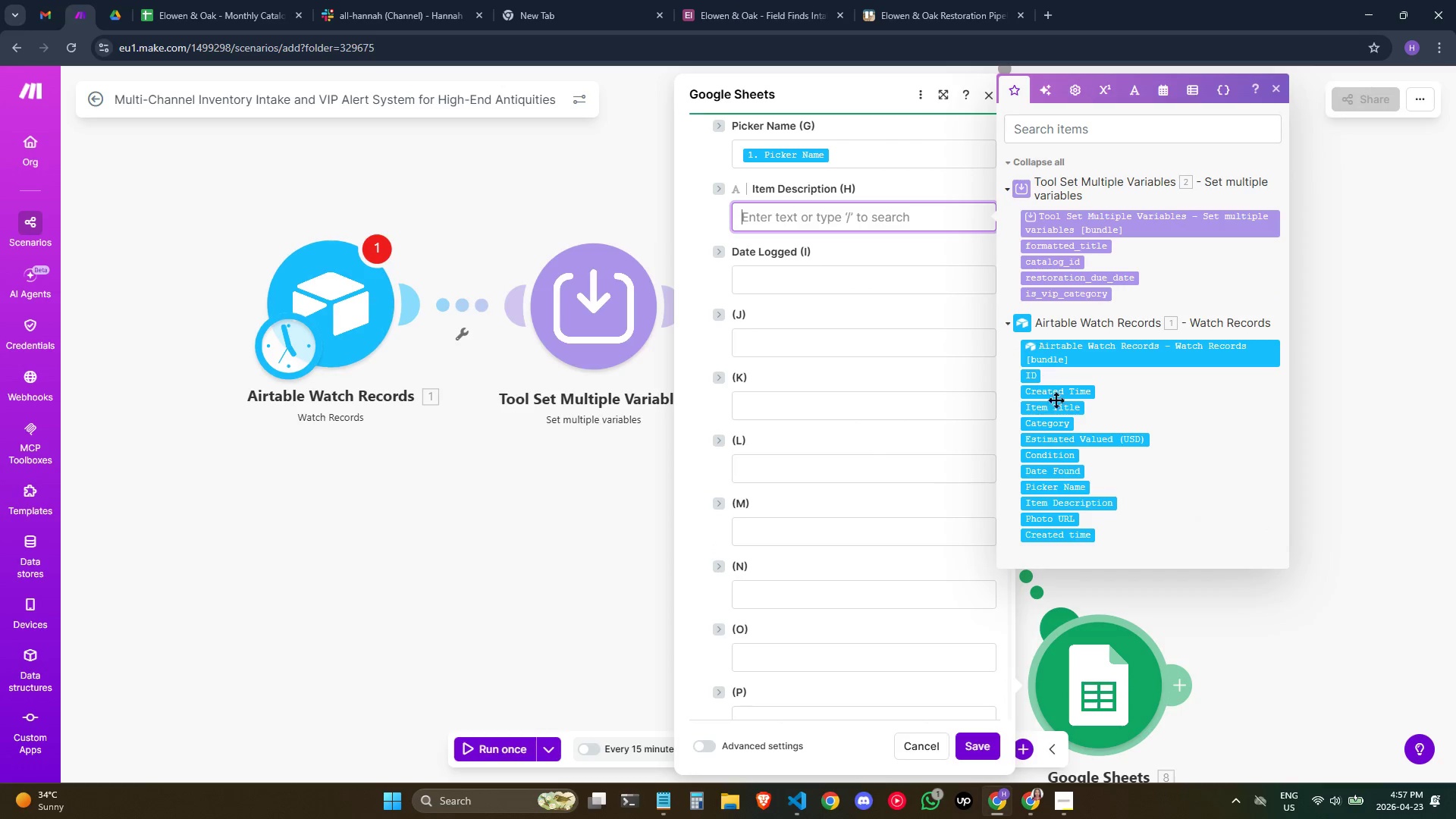 
left_click([1063, 501])
 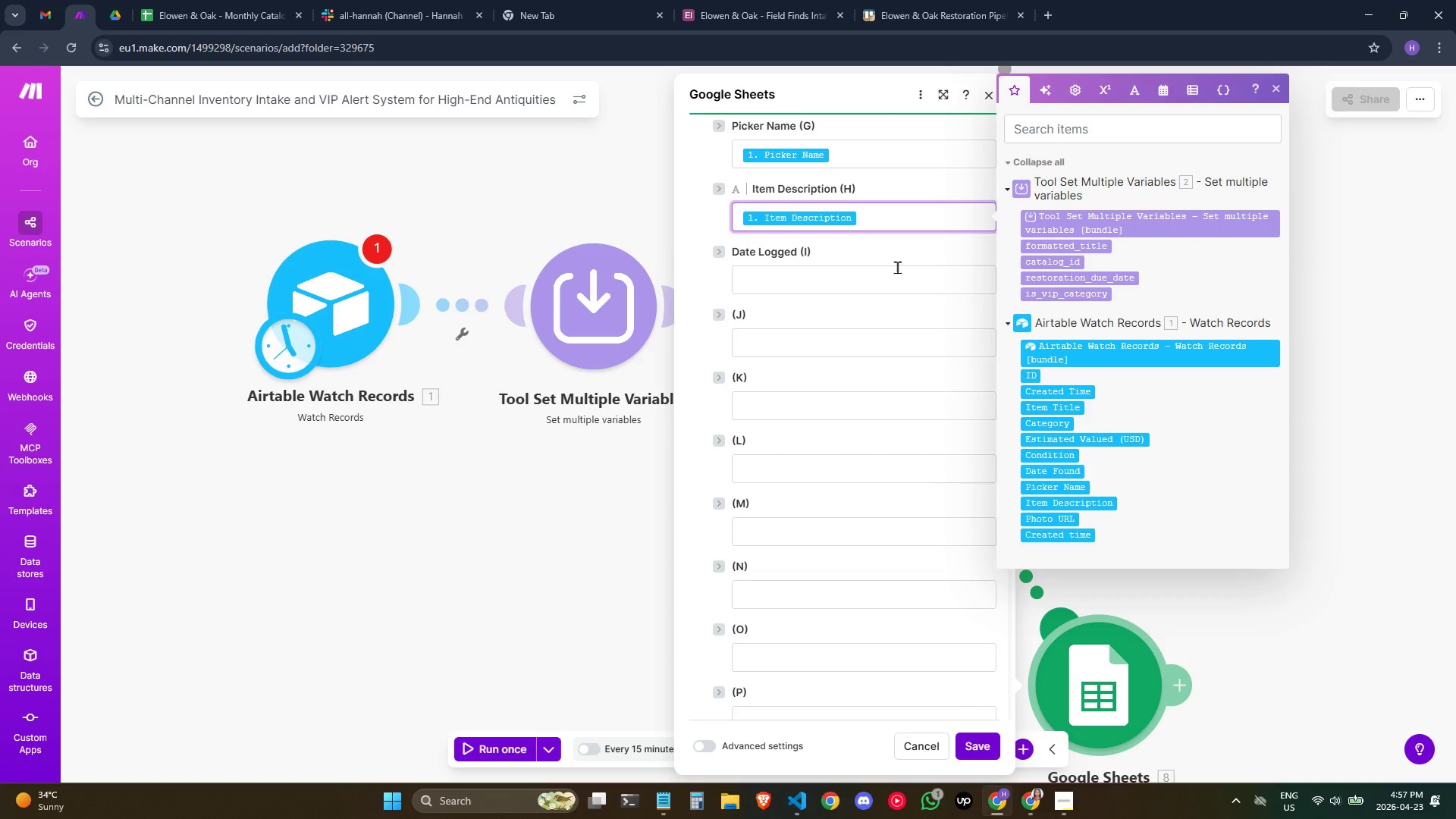 
left_click([846, 290])
 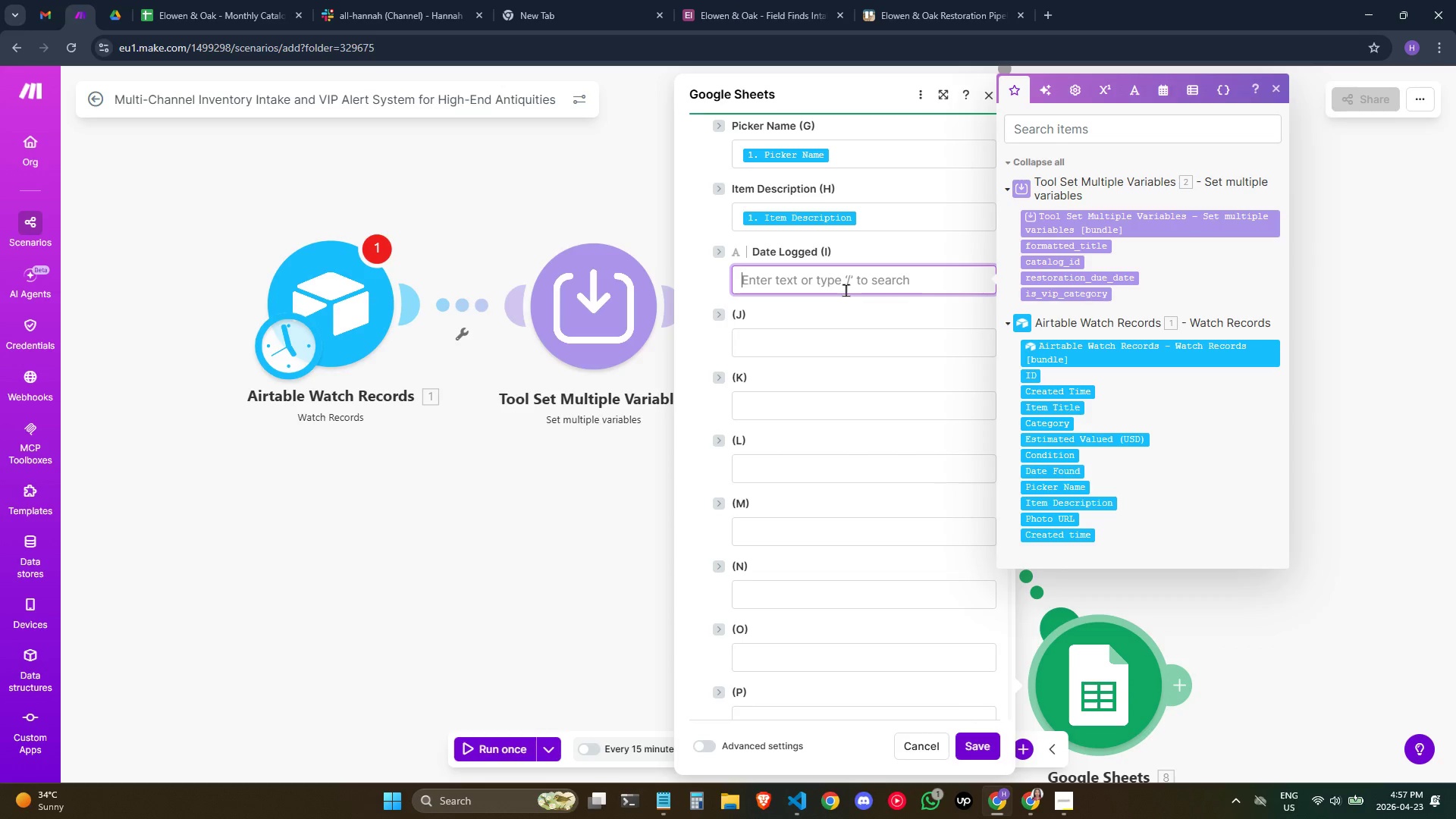 
type(/FOR)
 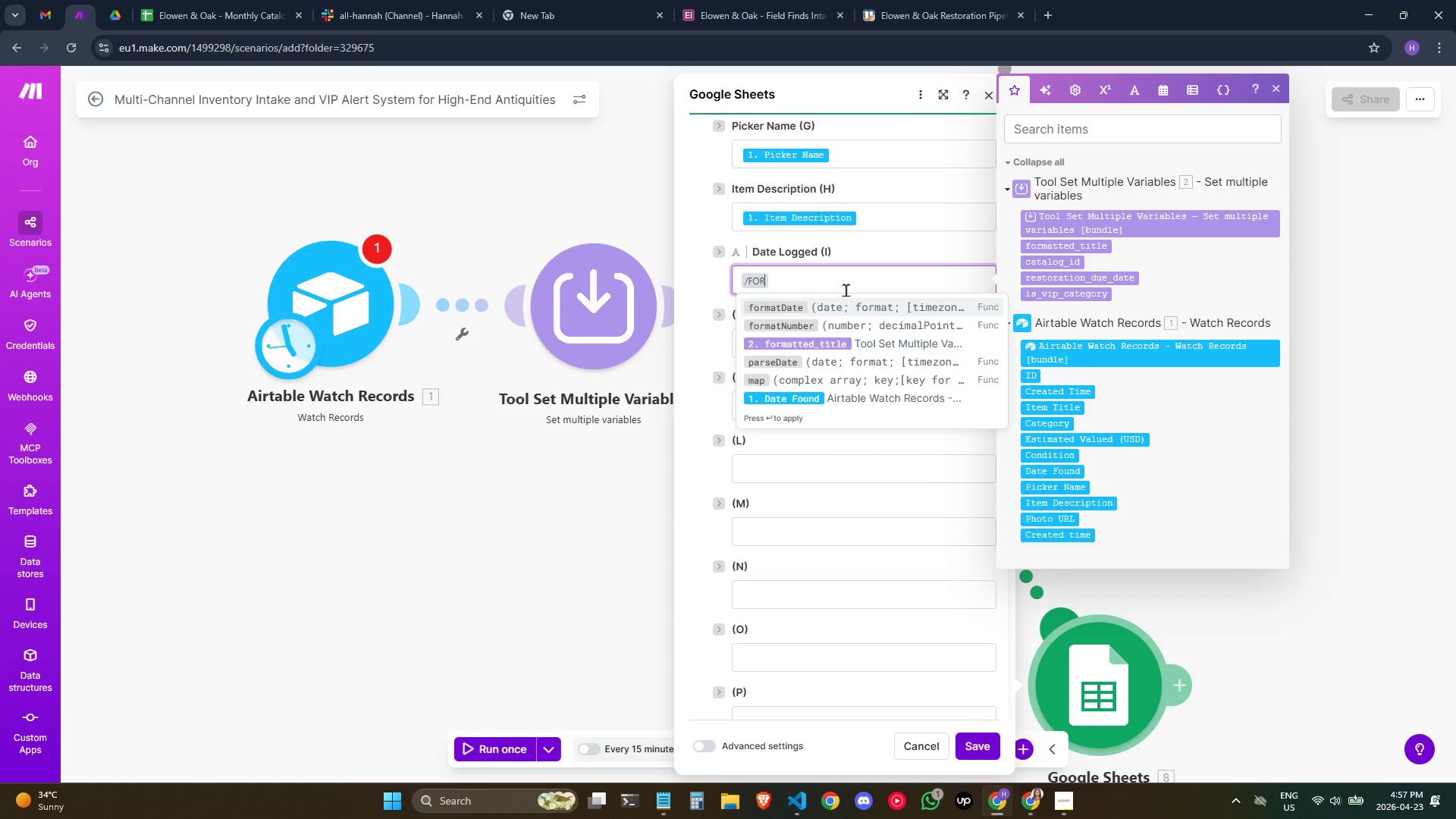 
key(Enter)
 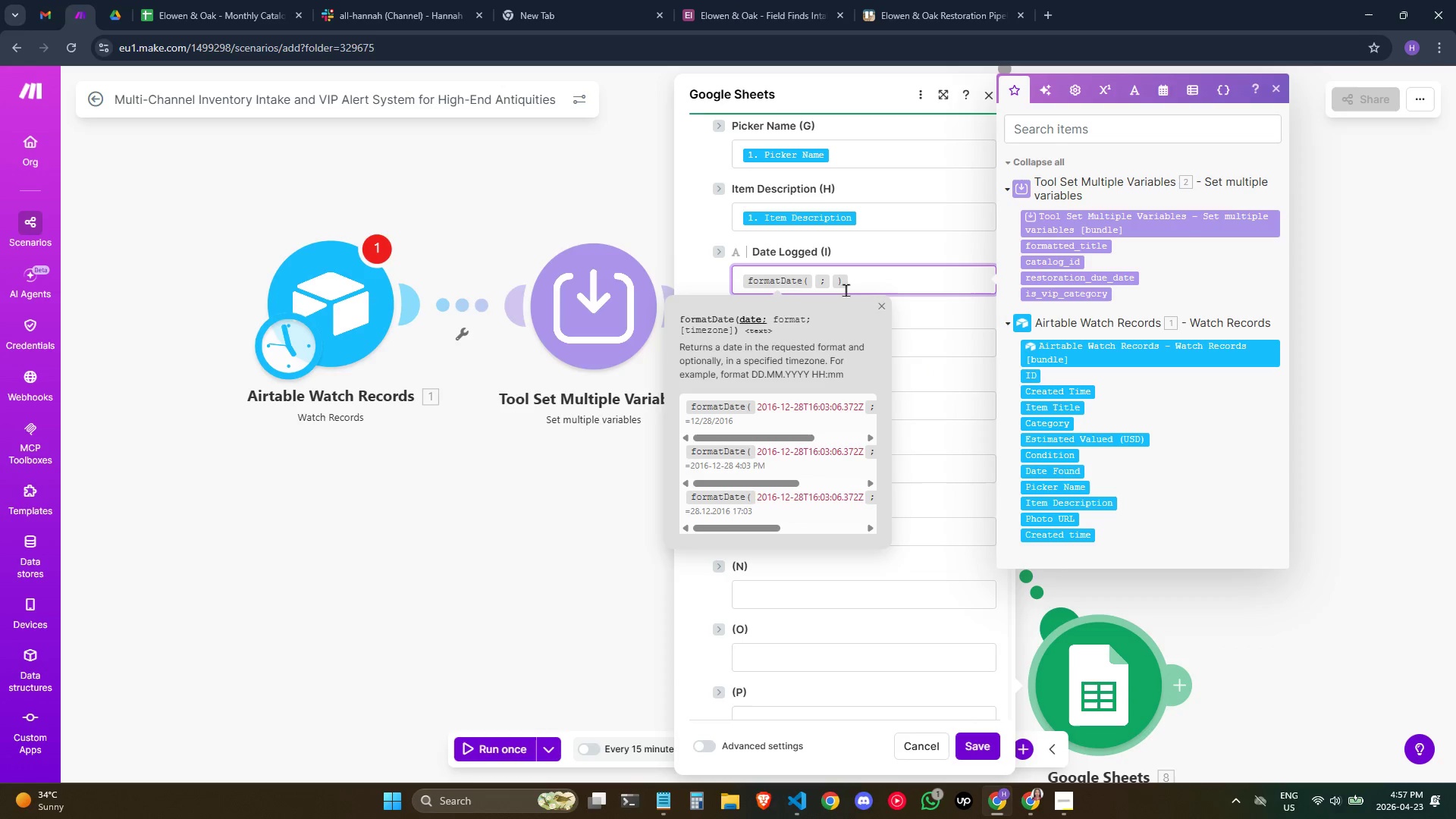 
key(Slash)
 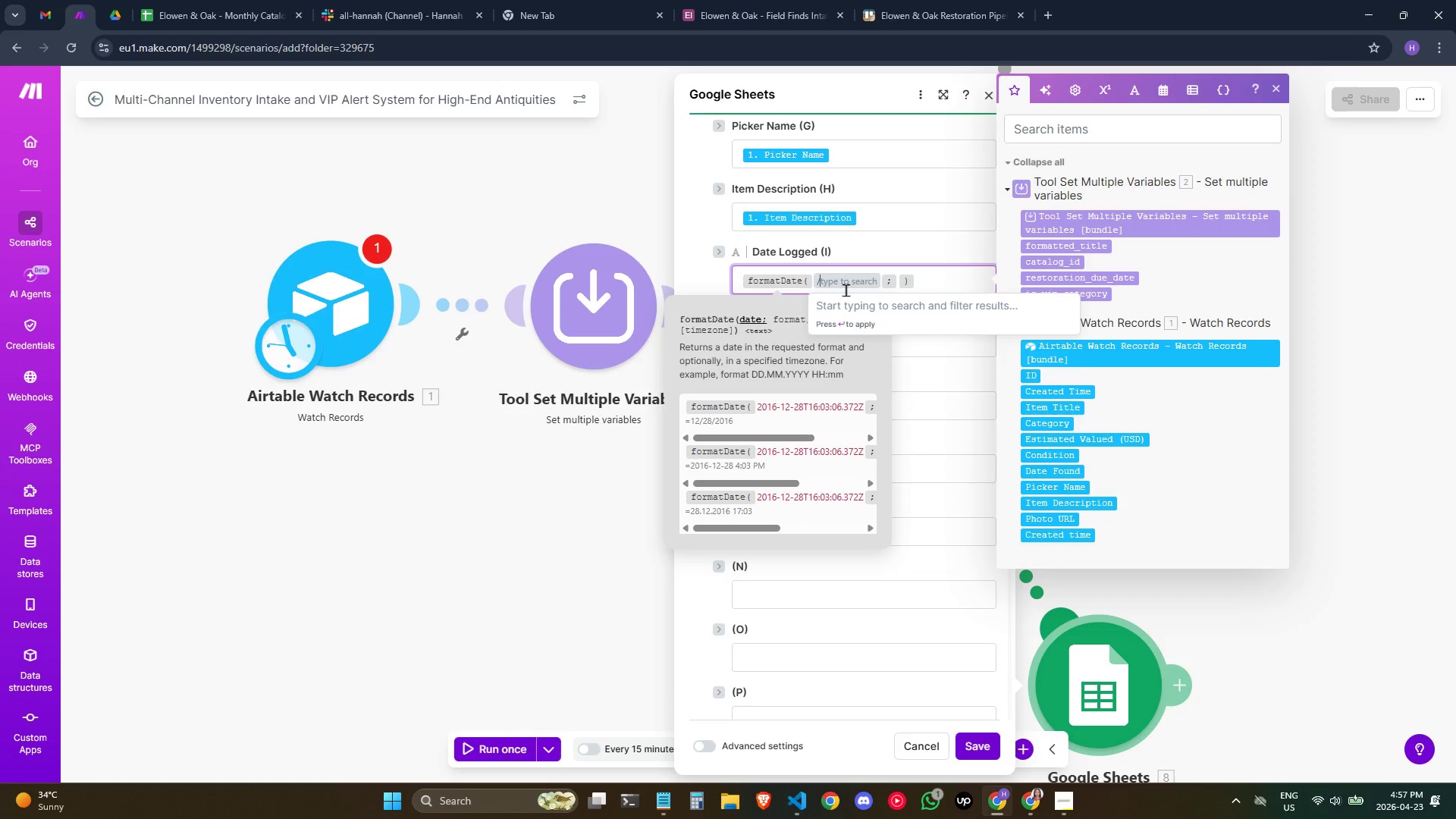 
key(N)
 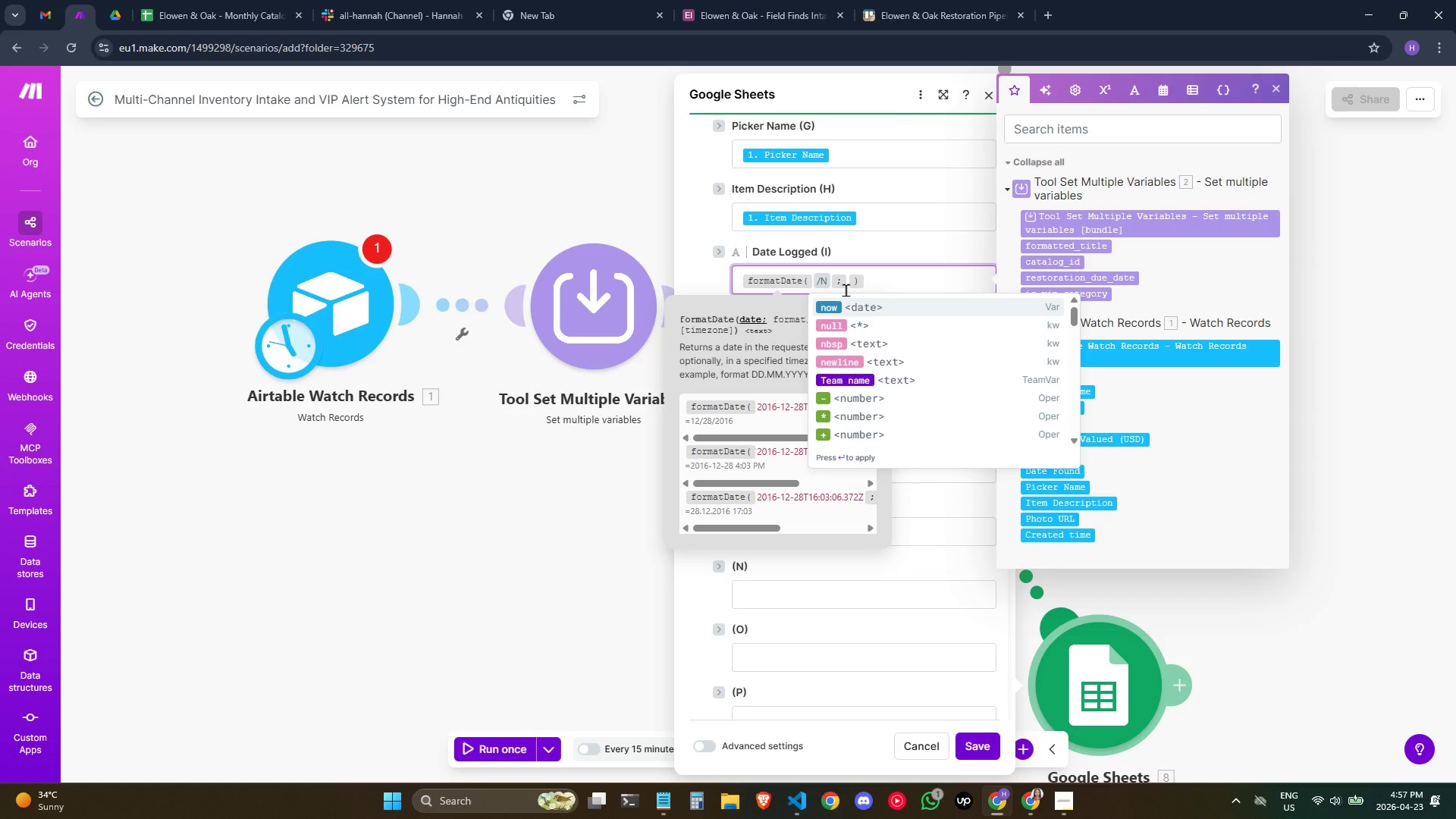 
key(Enter)
 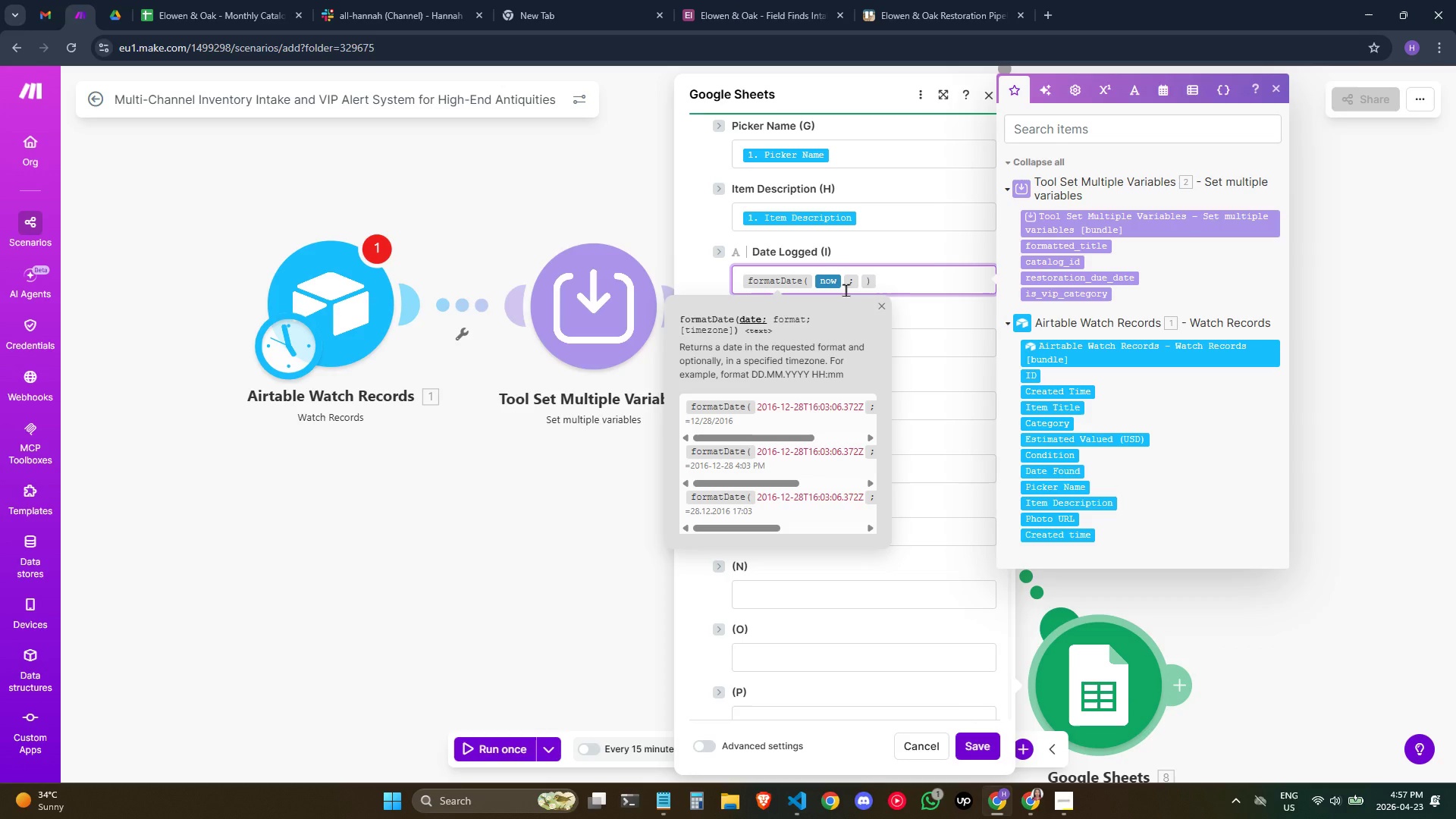 
key(ArrowRight)
 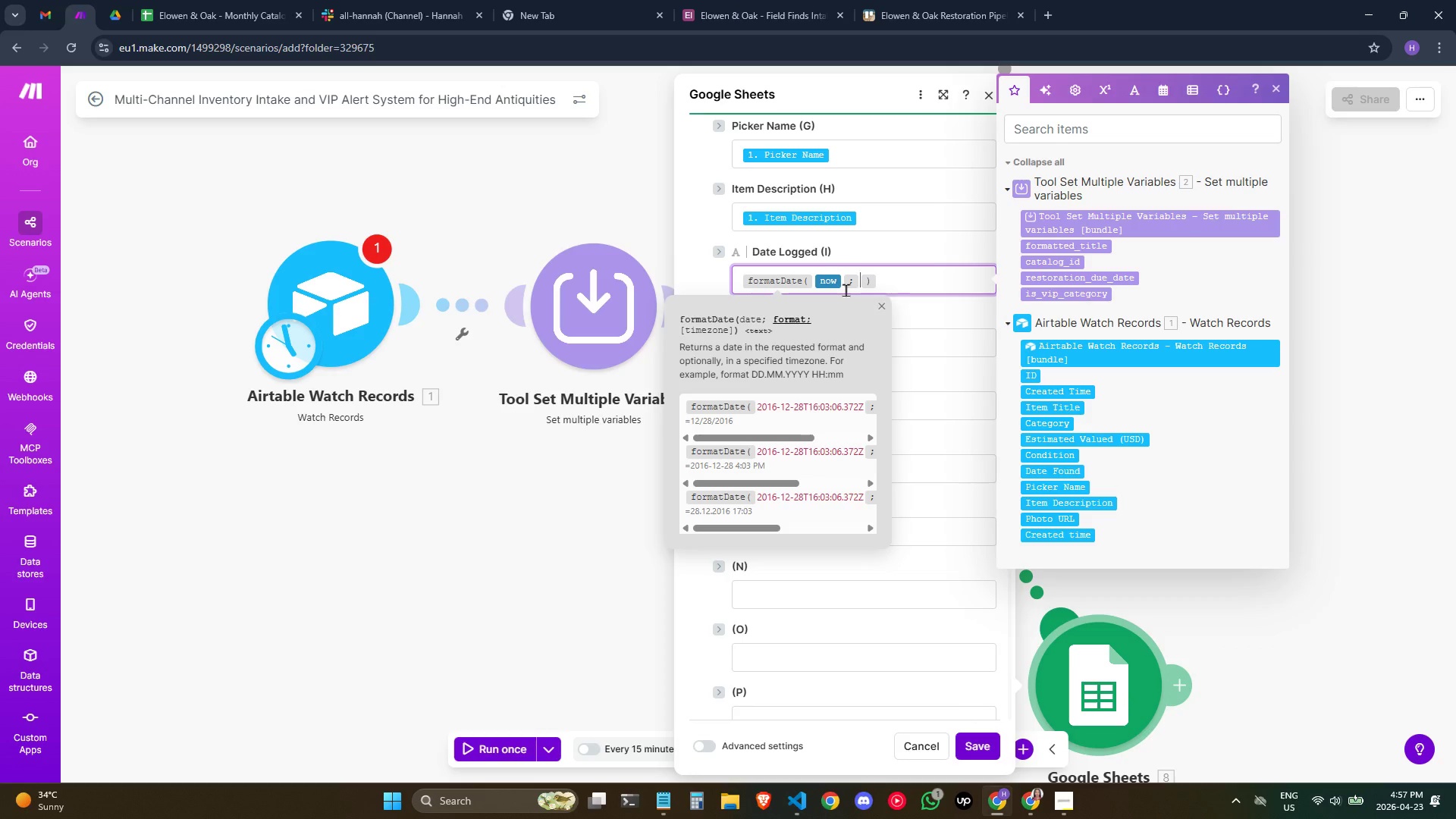 
type(mmm)
key(Backspace)
key(Backspace)
key(Backspace)
type(MMMM C)
key(Backspace)
type(D, YYYY)
 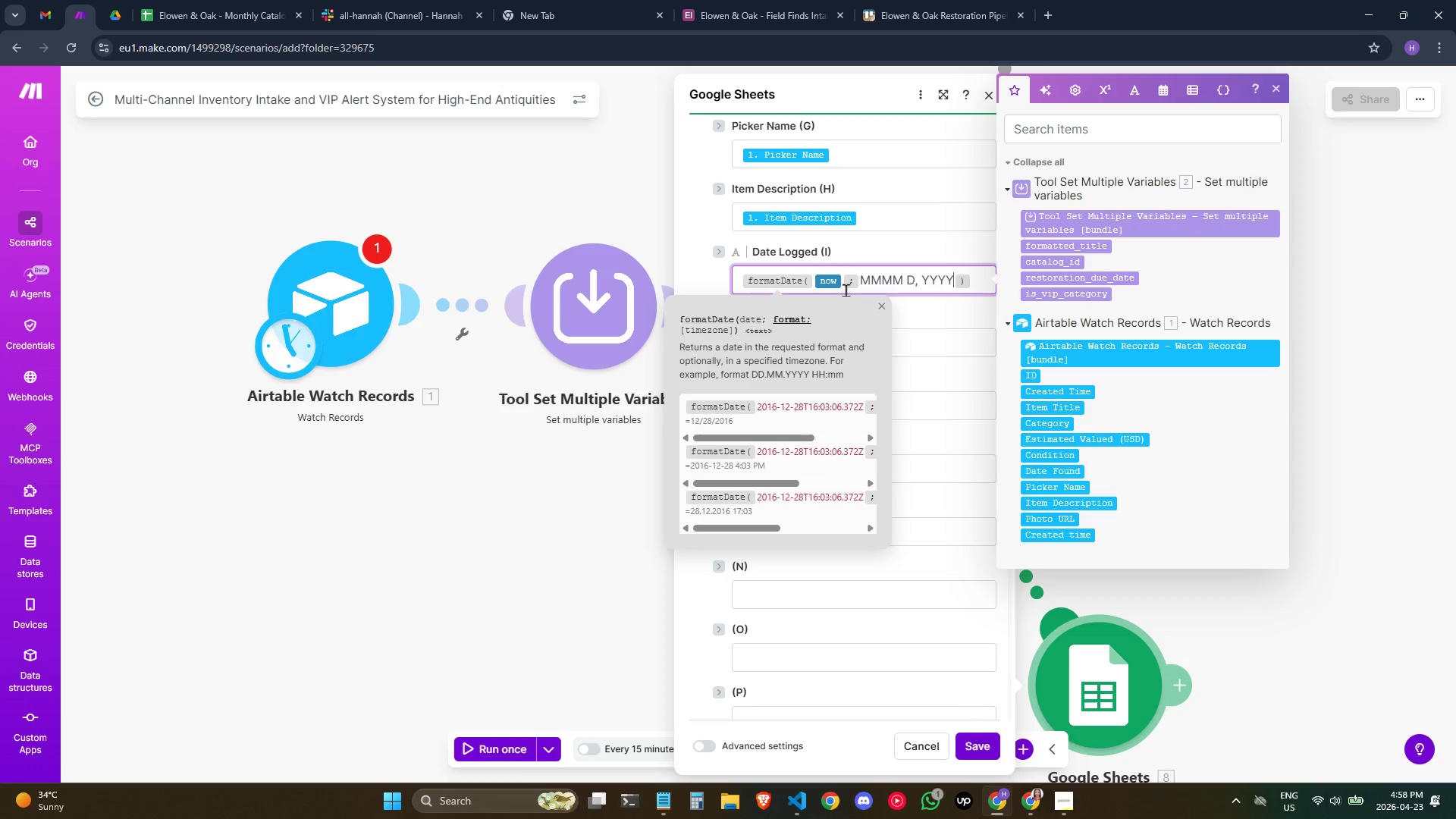 
left_click([968, 310])
 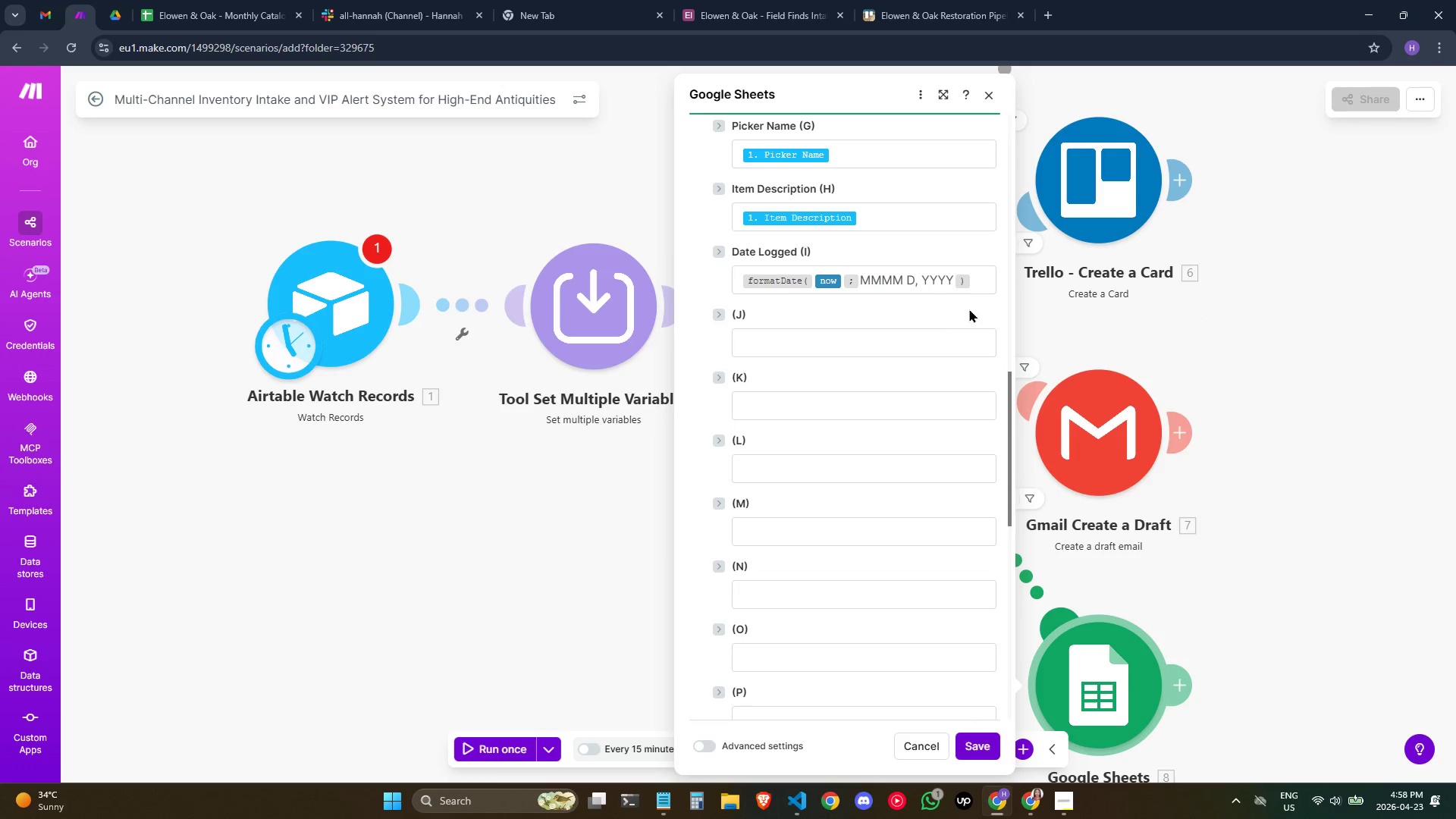 
scroll: coordinate [906, 394], scroll_direction: up, amount: 3.0
 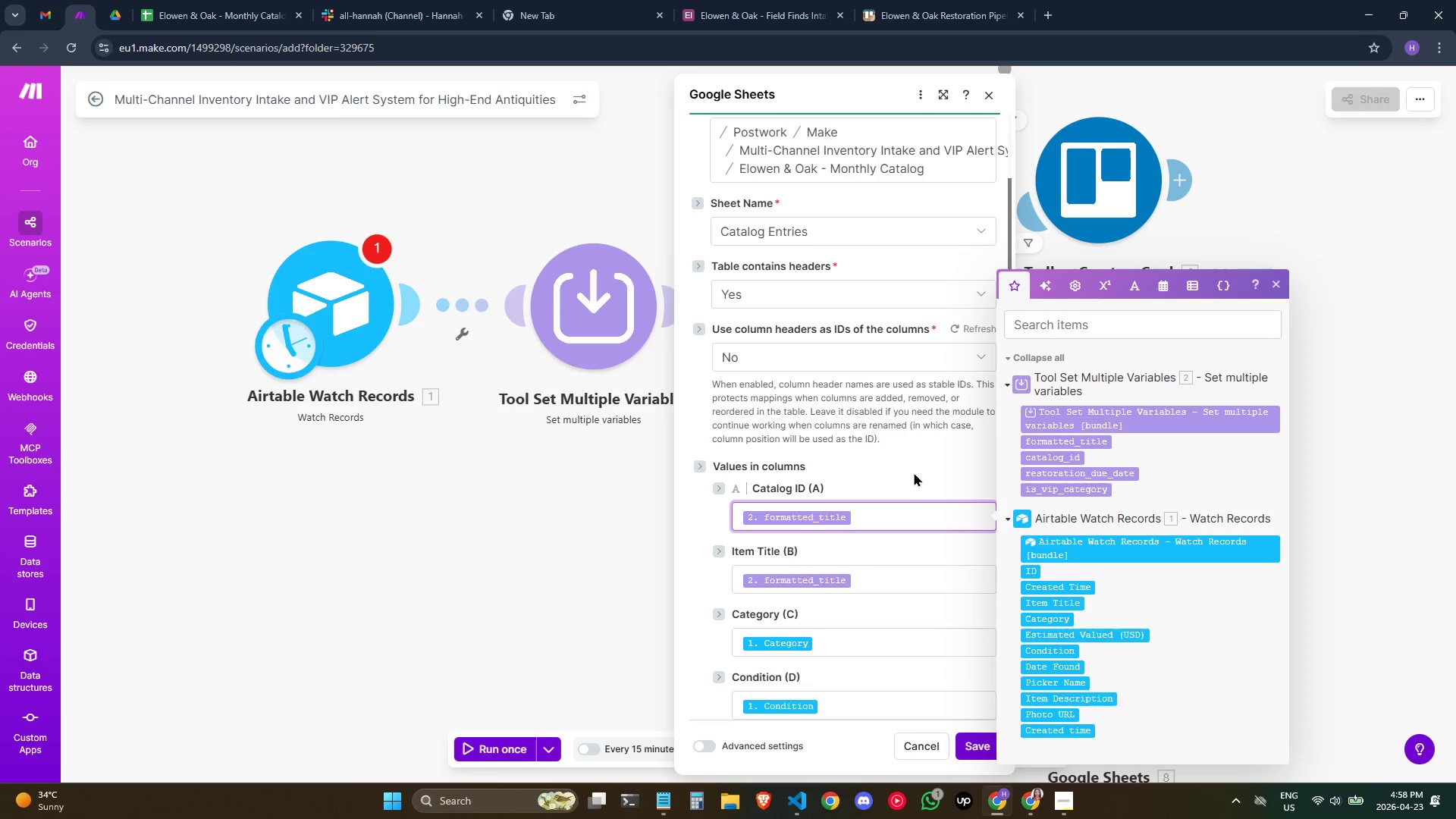 
scroll: coordinate [908, 496], scroll_direction: down, amount: 1.0
 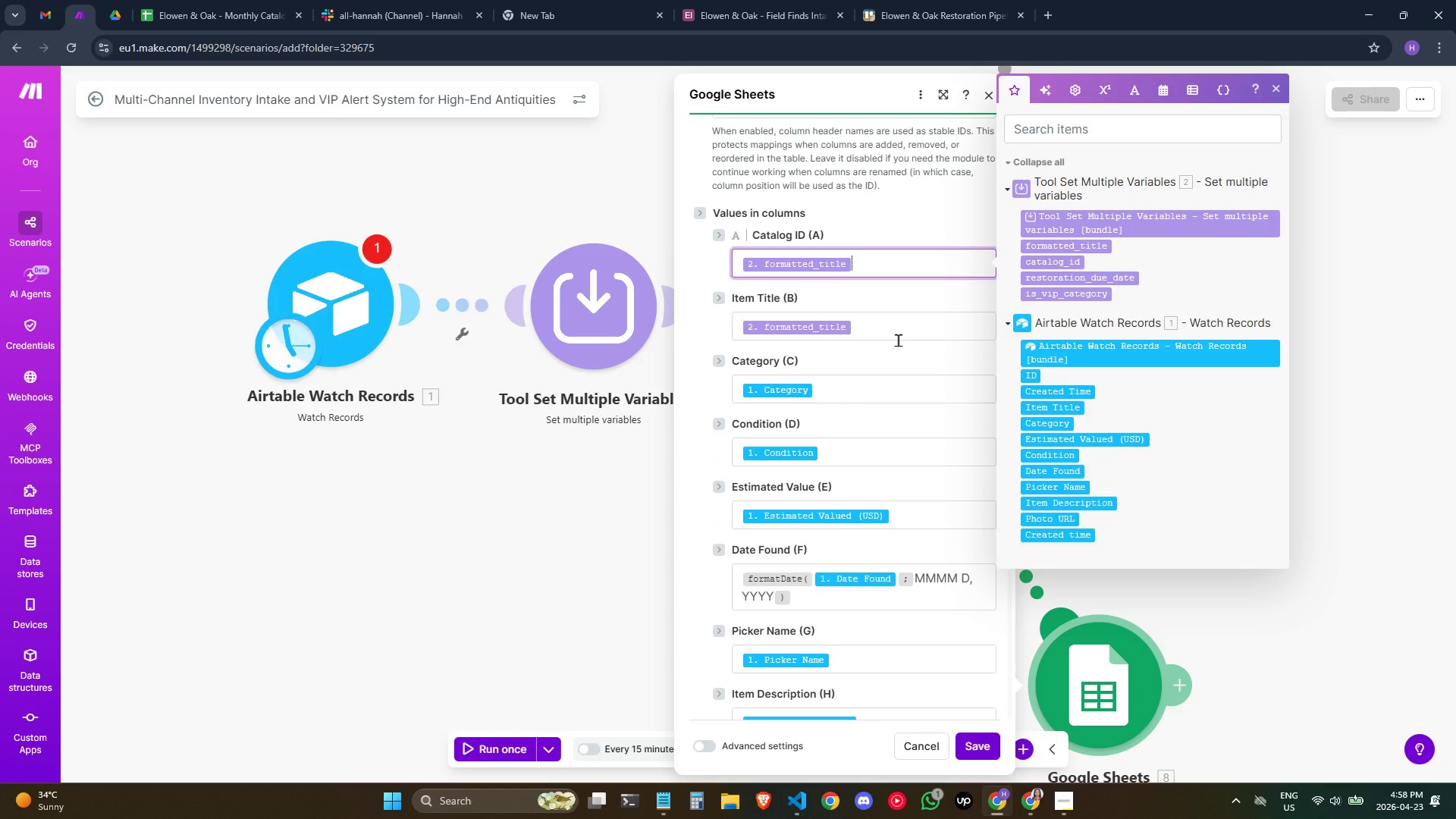 
wait(7.85)
 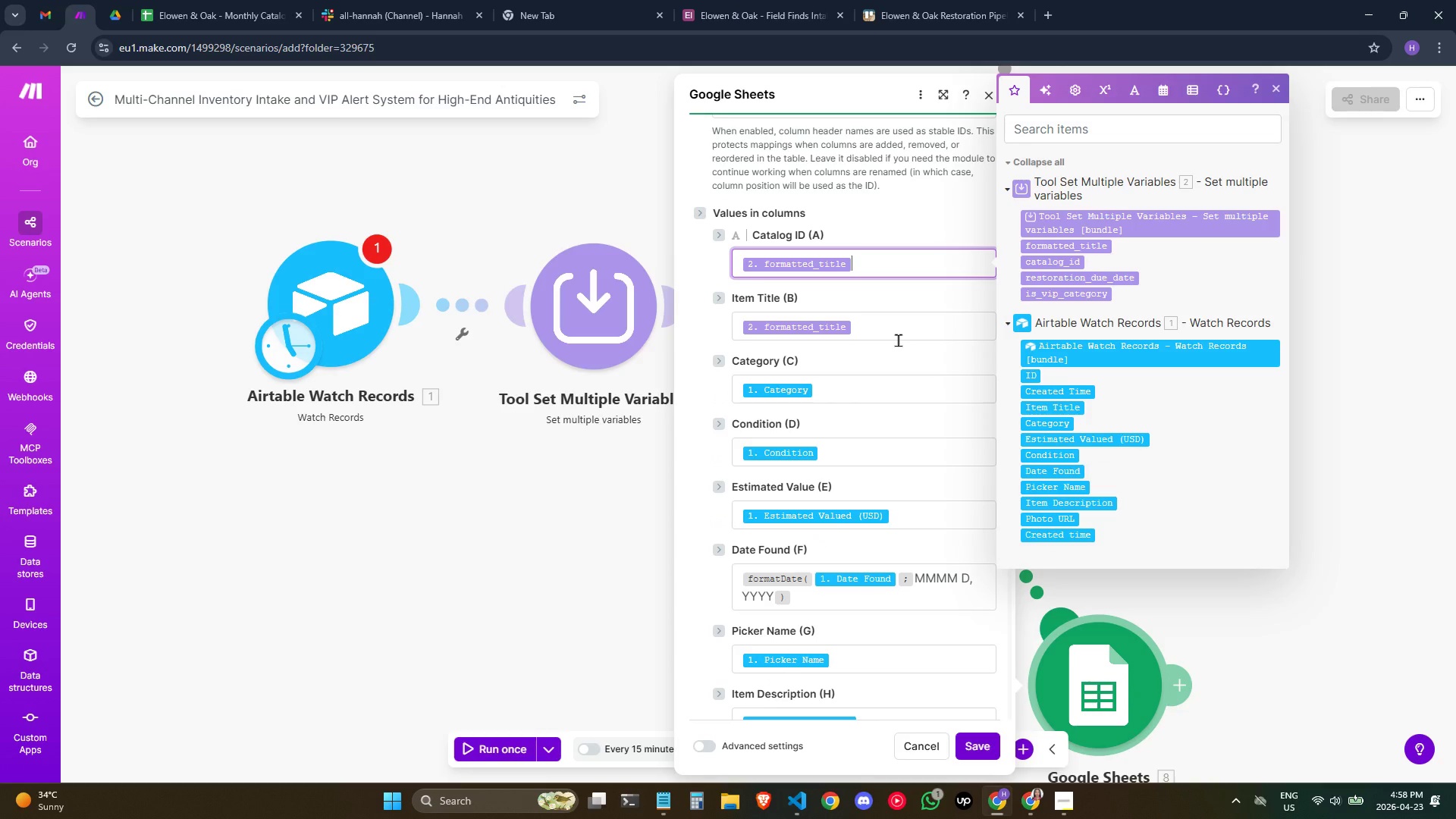 
scroll: coordinate [921, 422], scroll_direction: down, amount: 1.0
 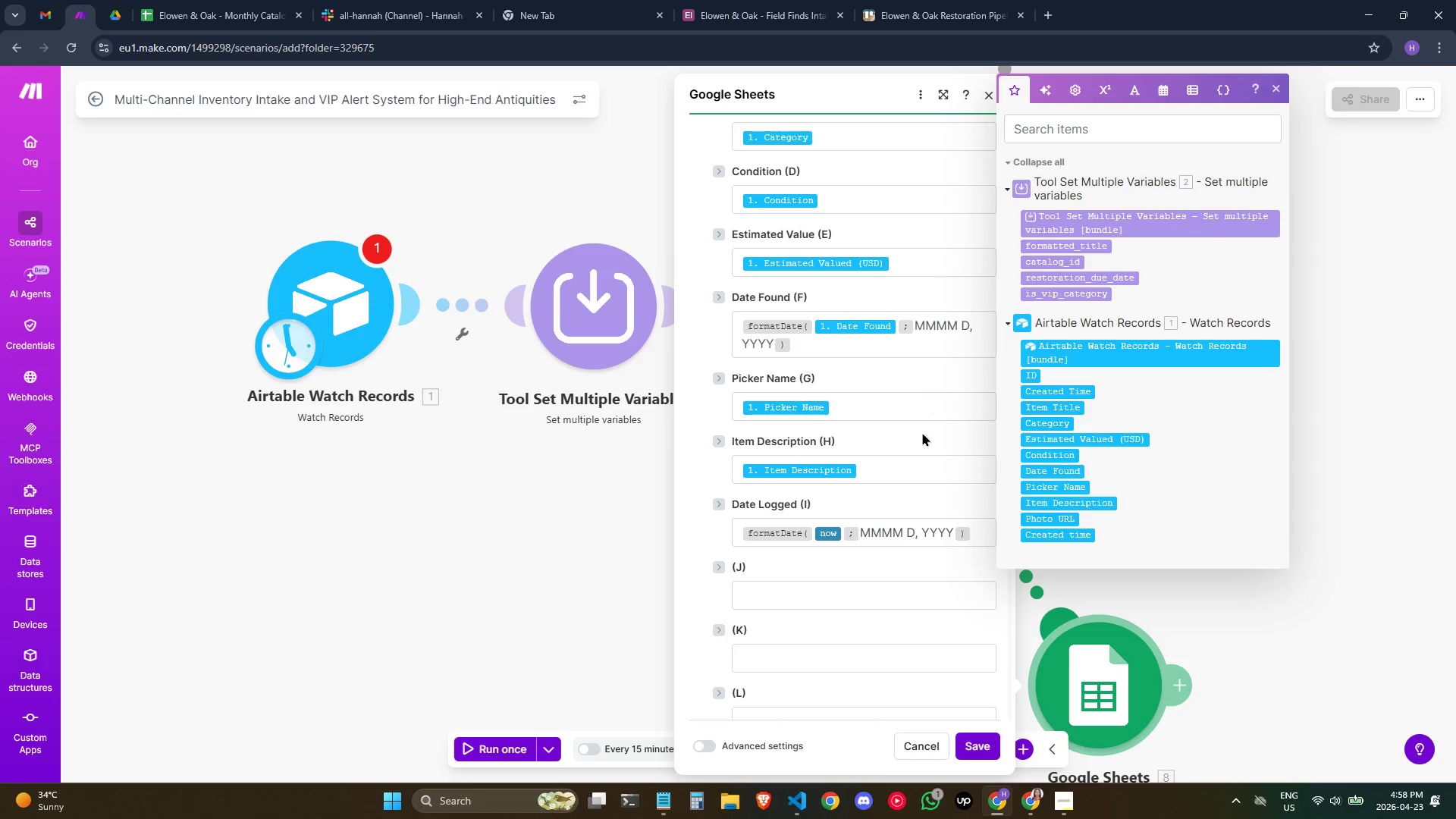 
wait(16.43)
 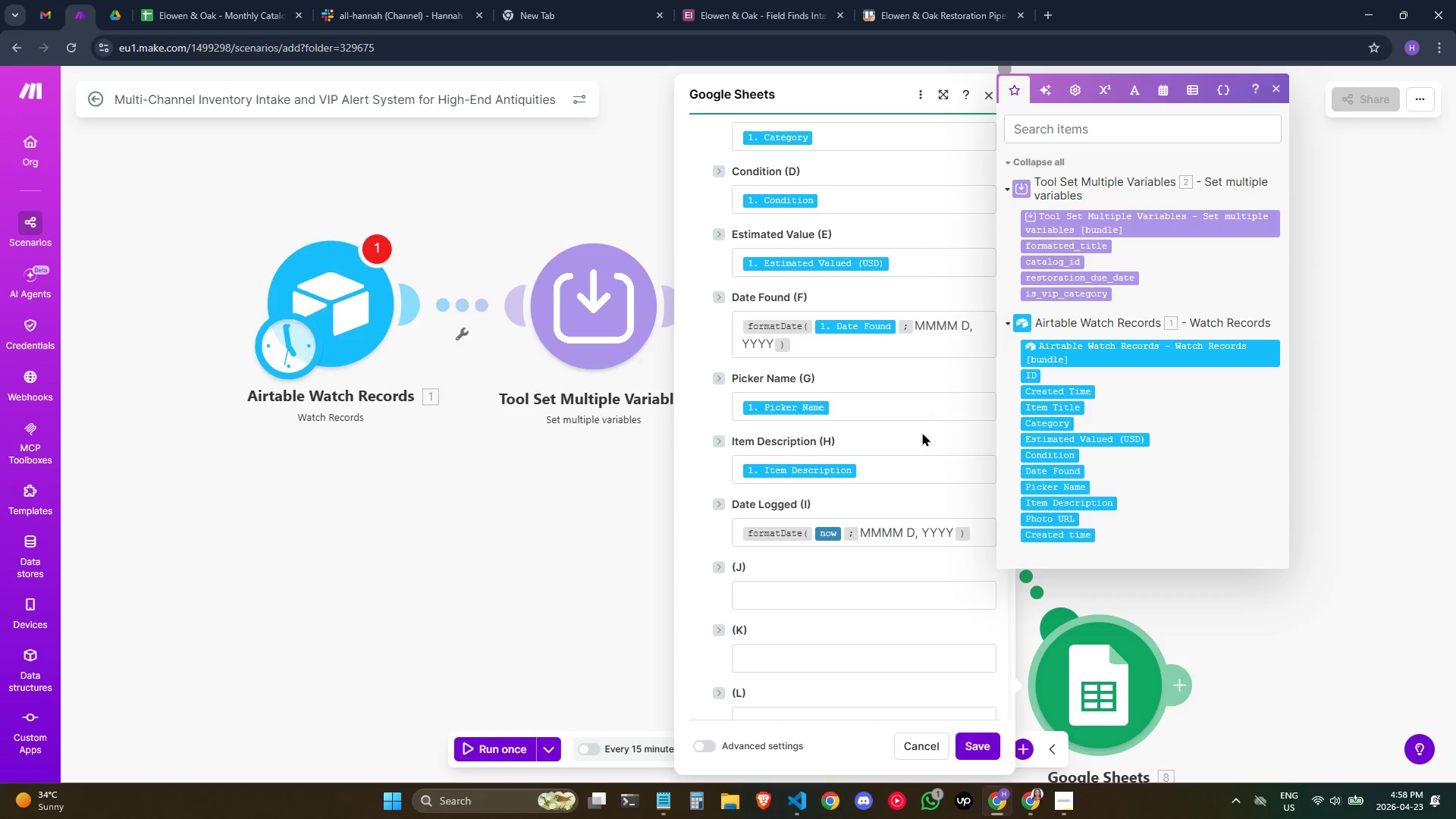 
scroll: coordinate [927, 582], scroll_direction: down, amount: 1.0
 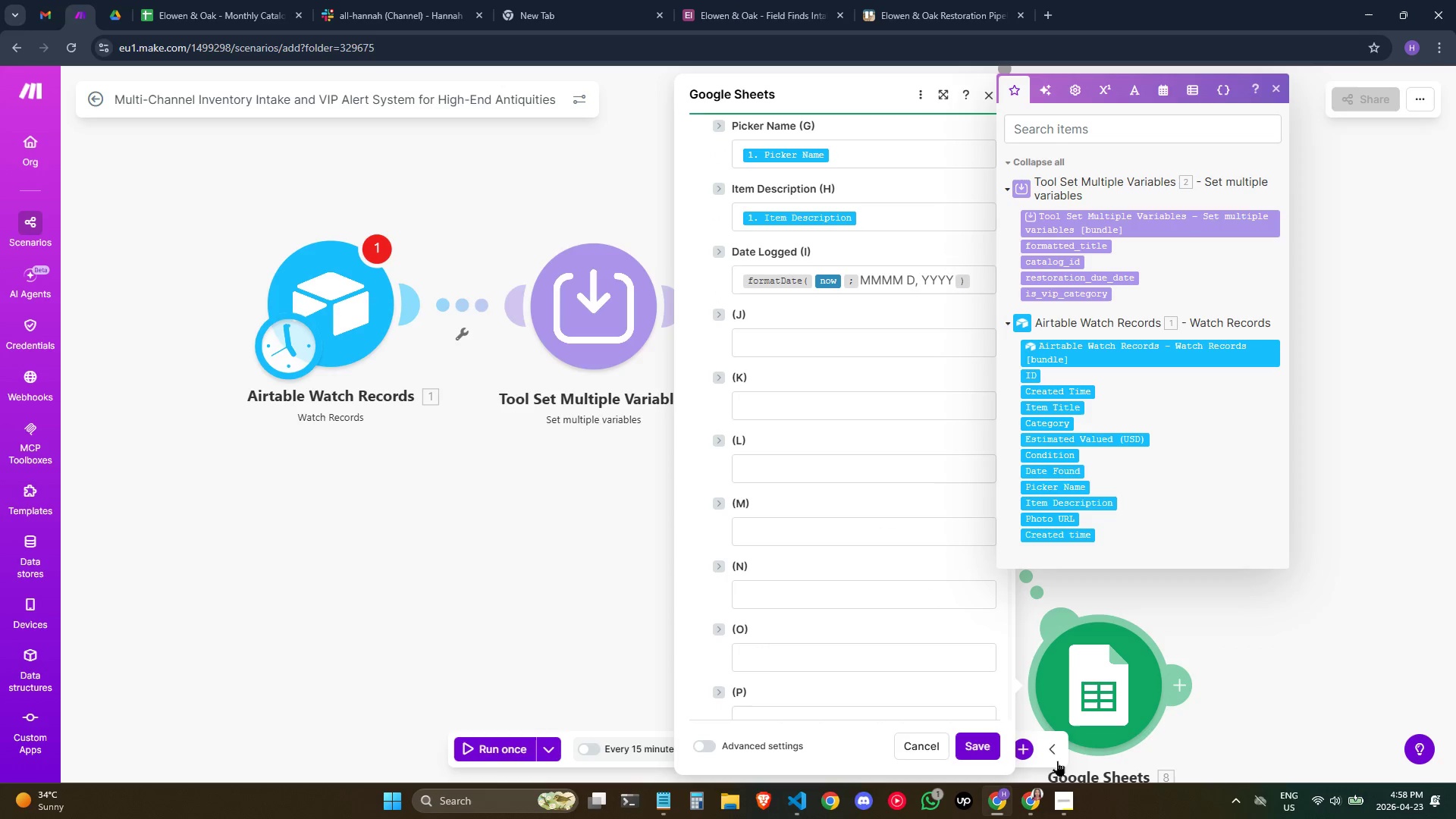 
left_click([978, 752])
 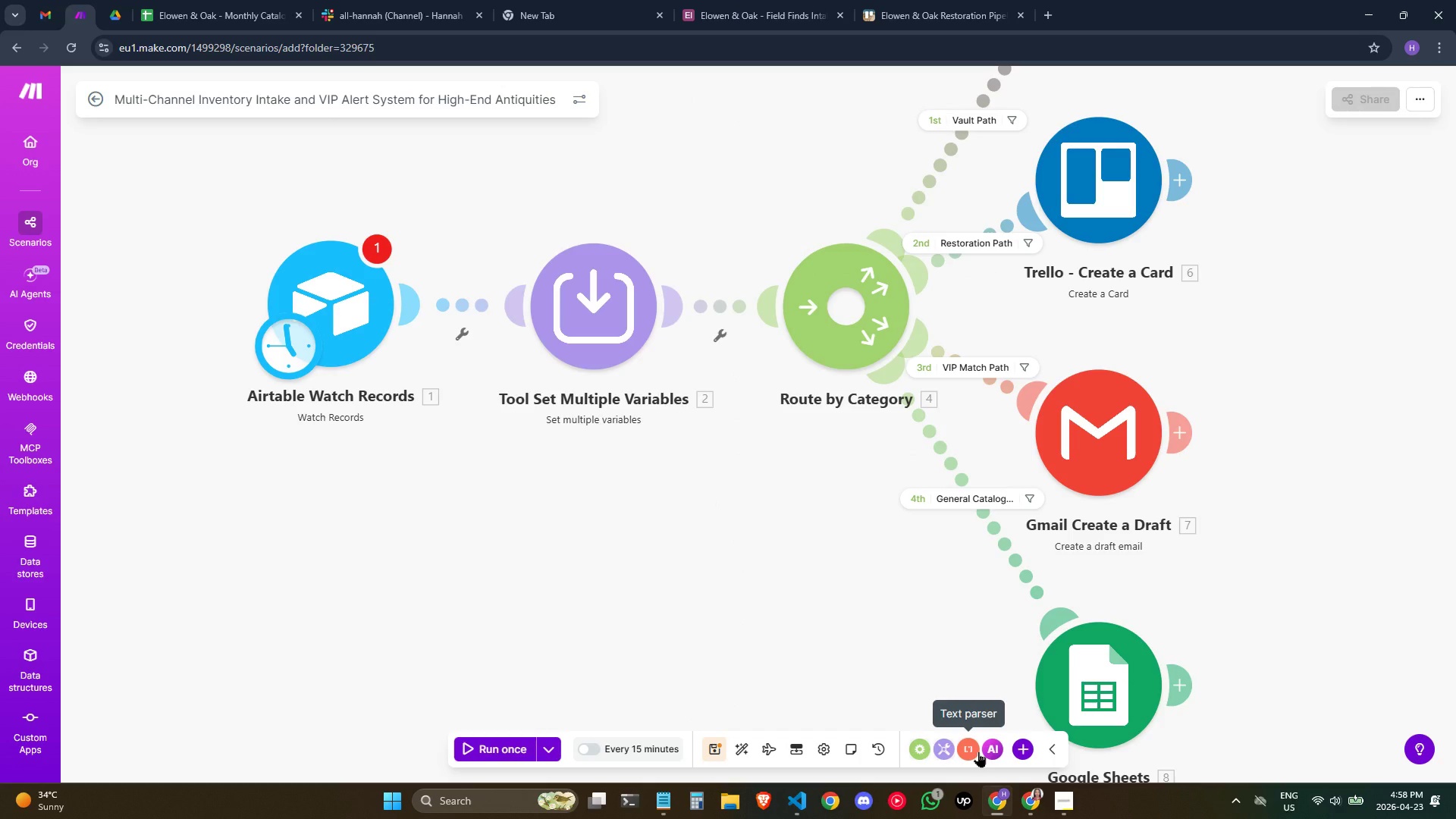 
wait(9.22)
 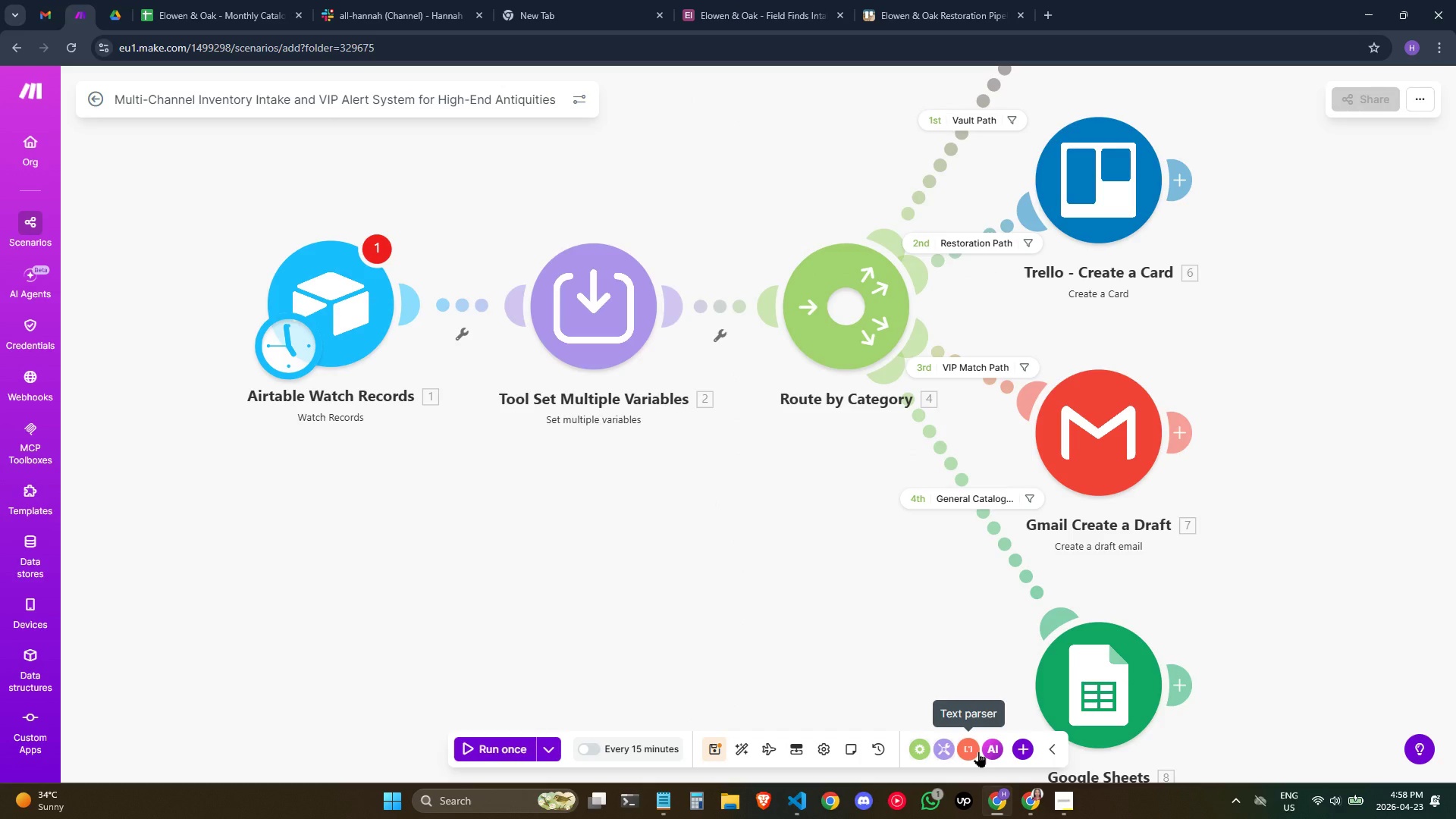 
scroll: coordinate [875, 295], scroll_direction: down, amount: 1.0
 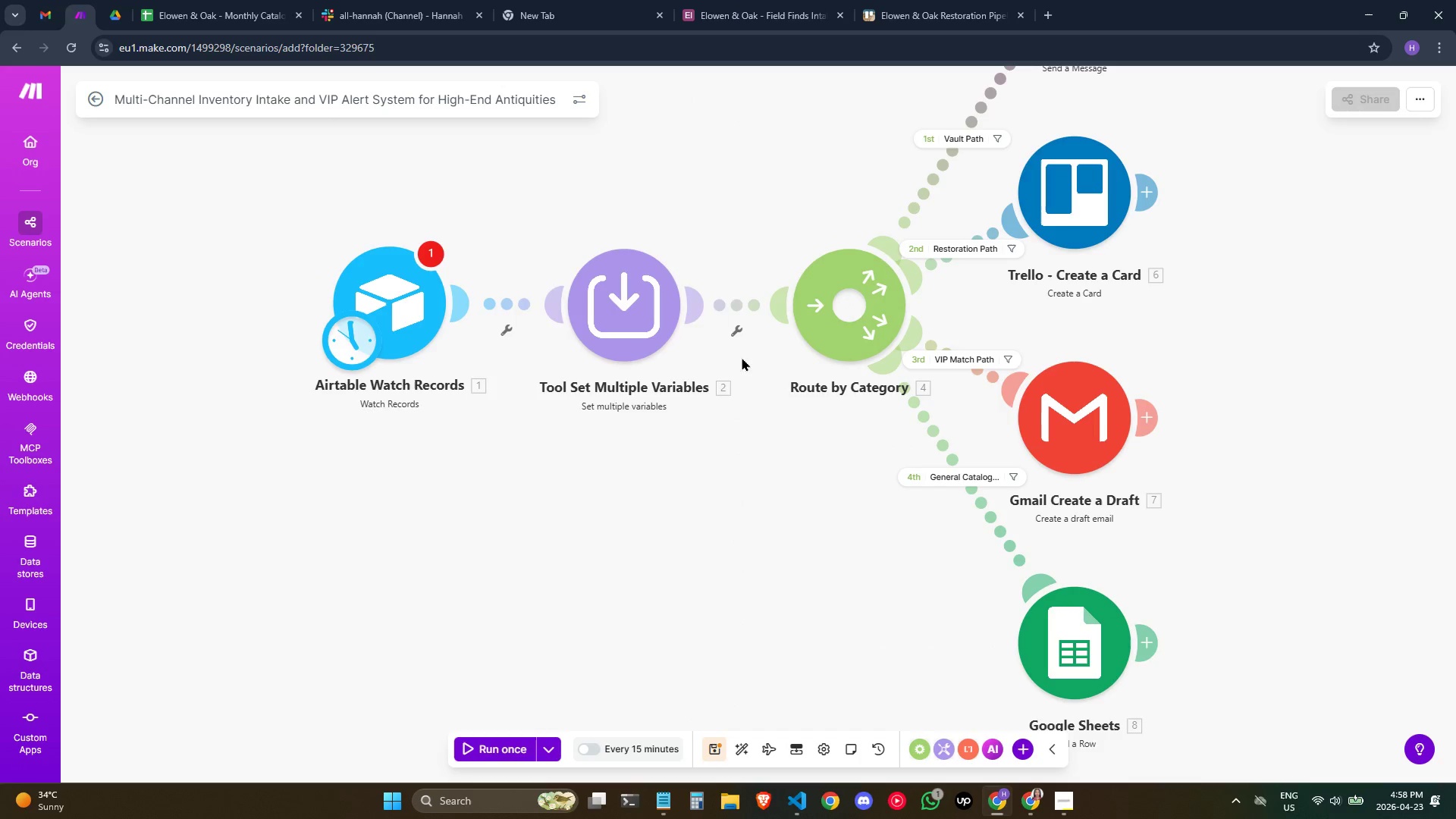 
scroll: coordinate [733, 391], scroll_direction: none, amount: 0.0
 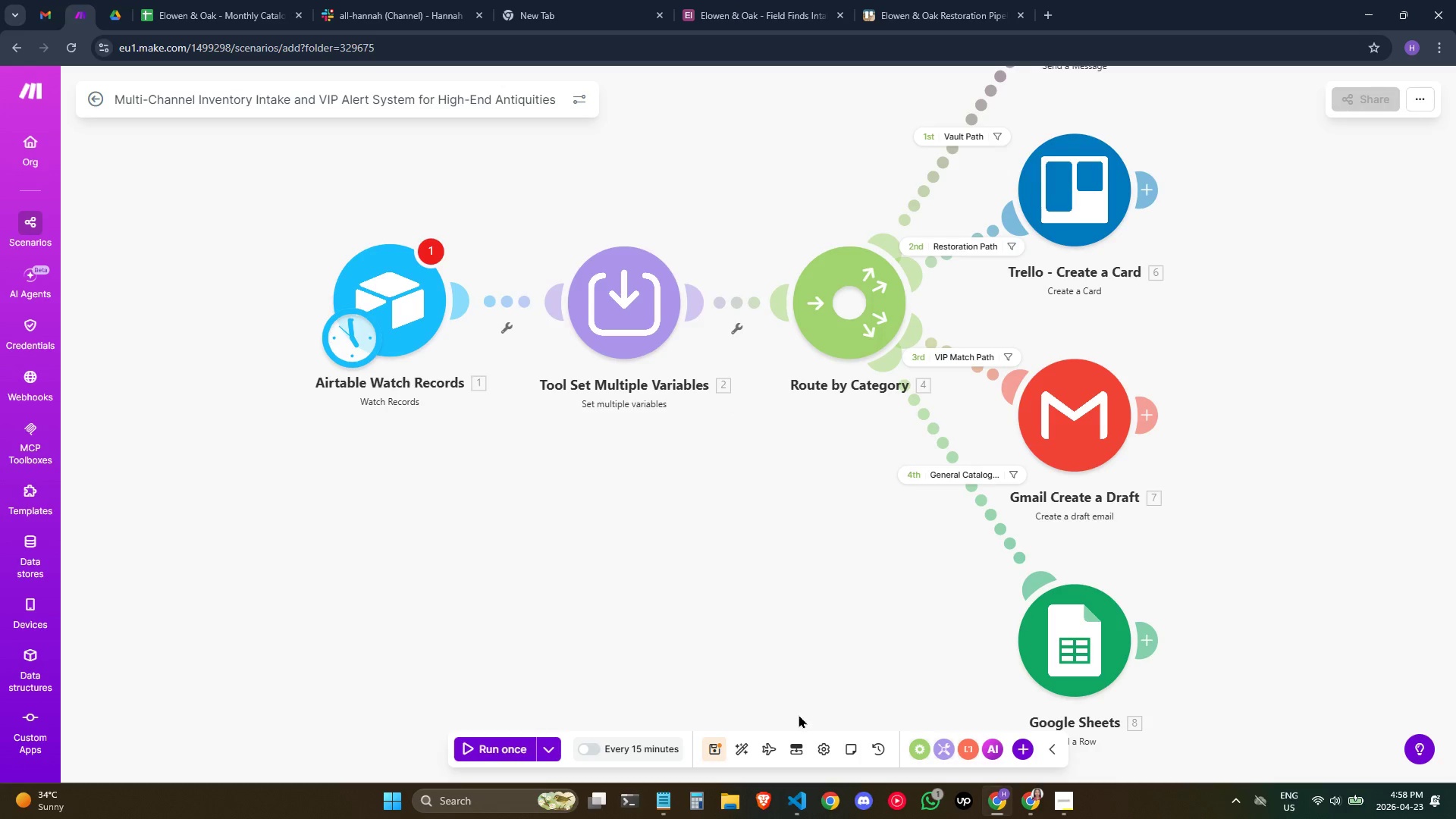 
left_click_drag(start_coordinate=[799, 701], to_coordinate=[623, 535])
 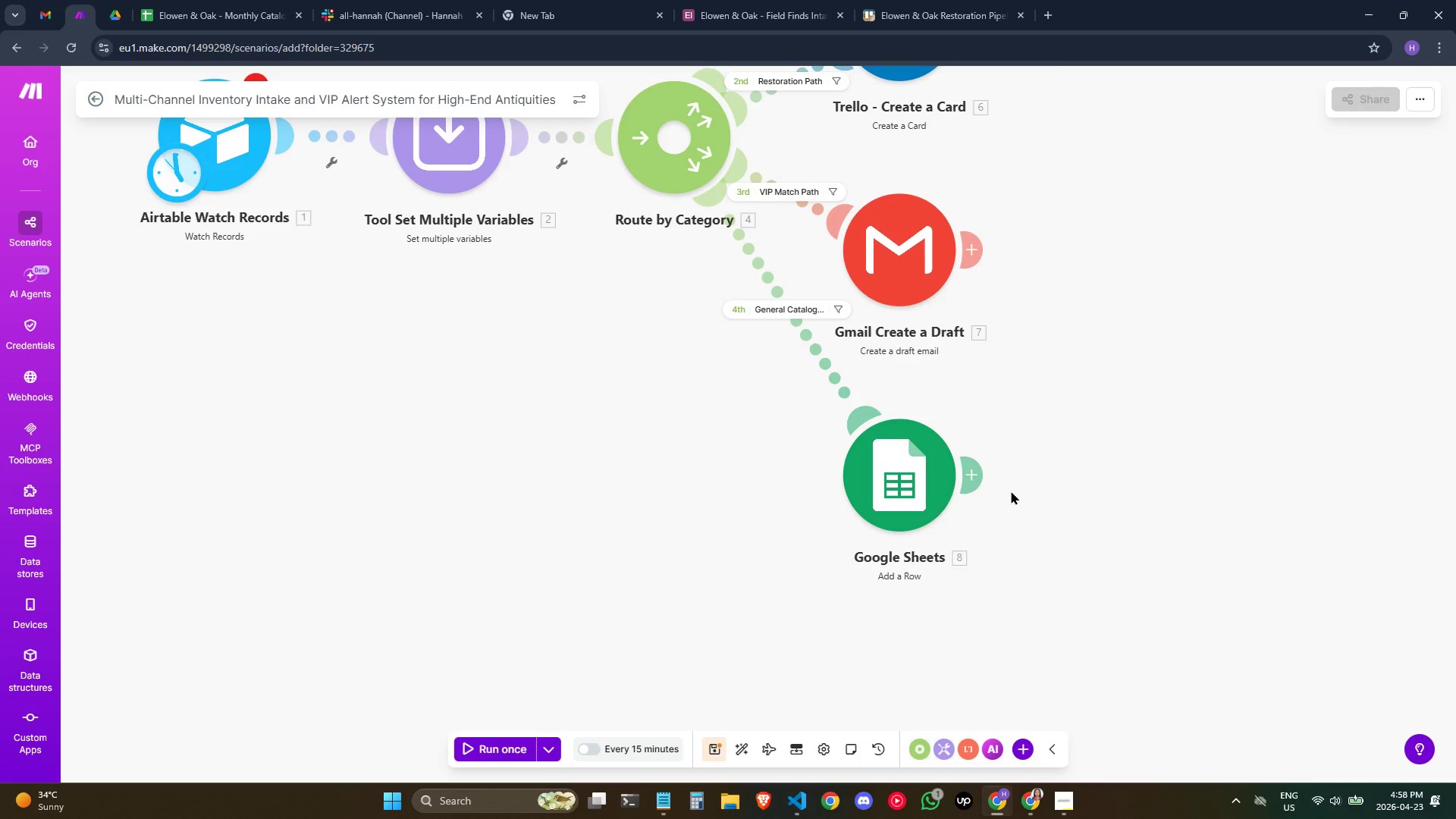 
mouse_move([948, 485])
 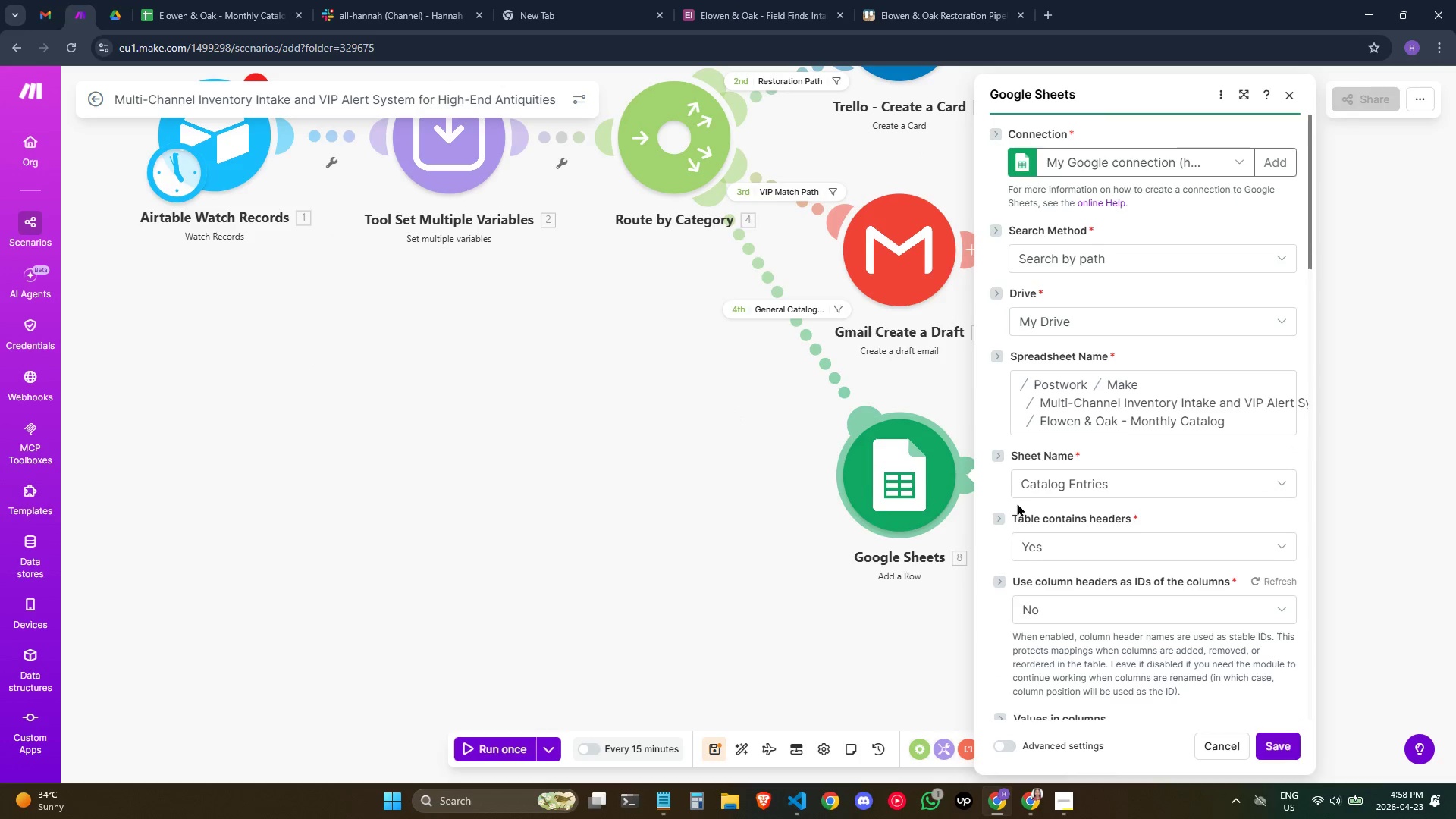 
scroll: coordinate [1125, 532], scroll_direction: down, amount: 4.0
 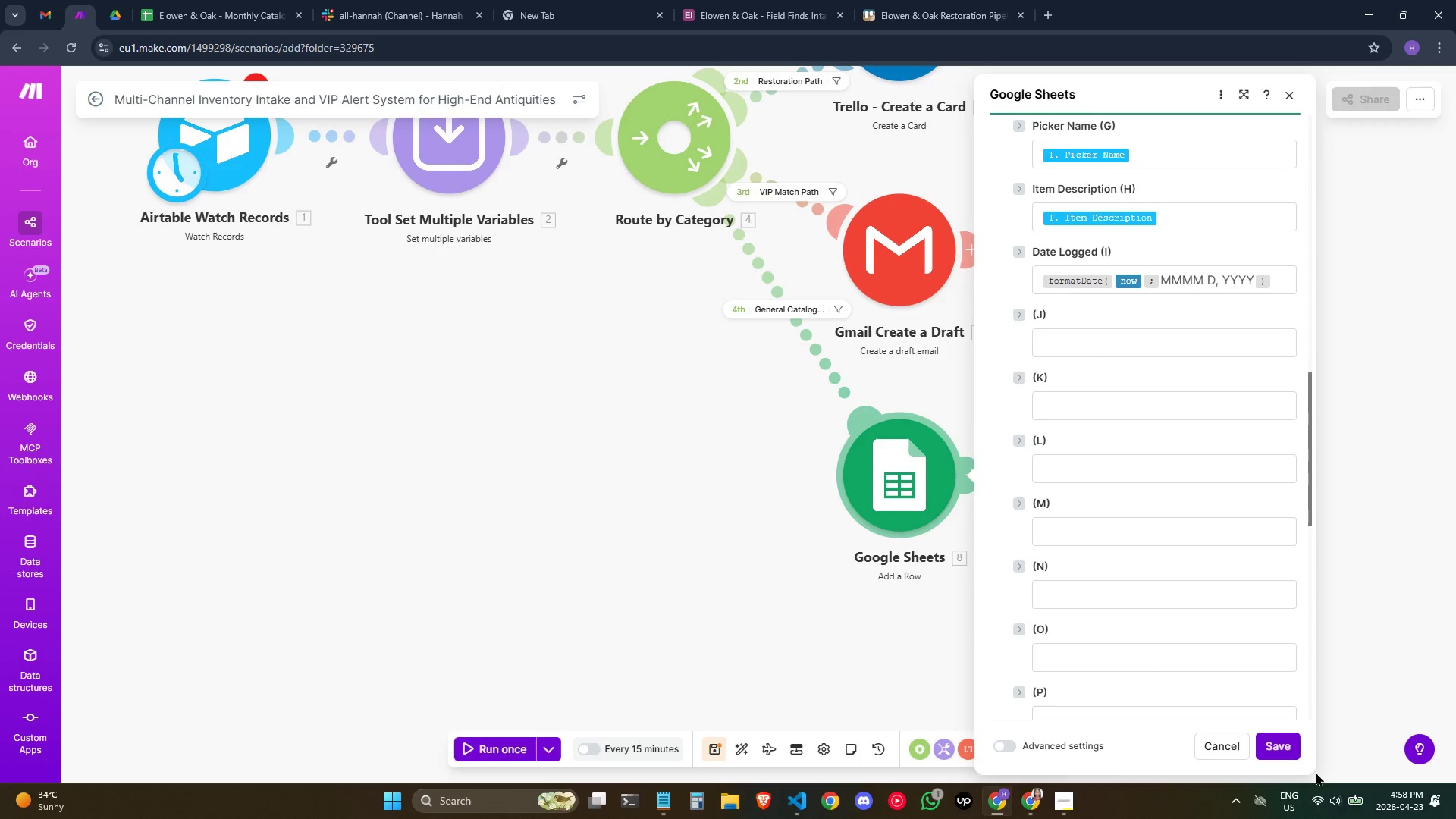 
left_click([1288, 743])
 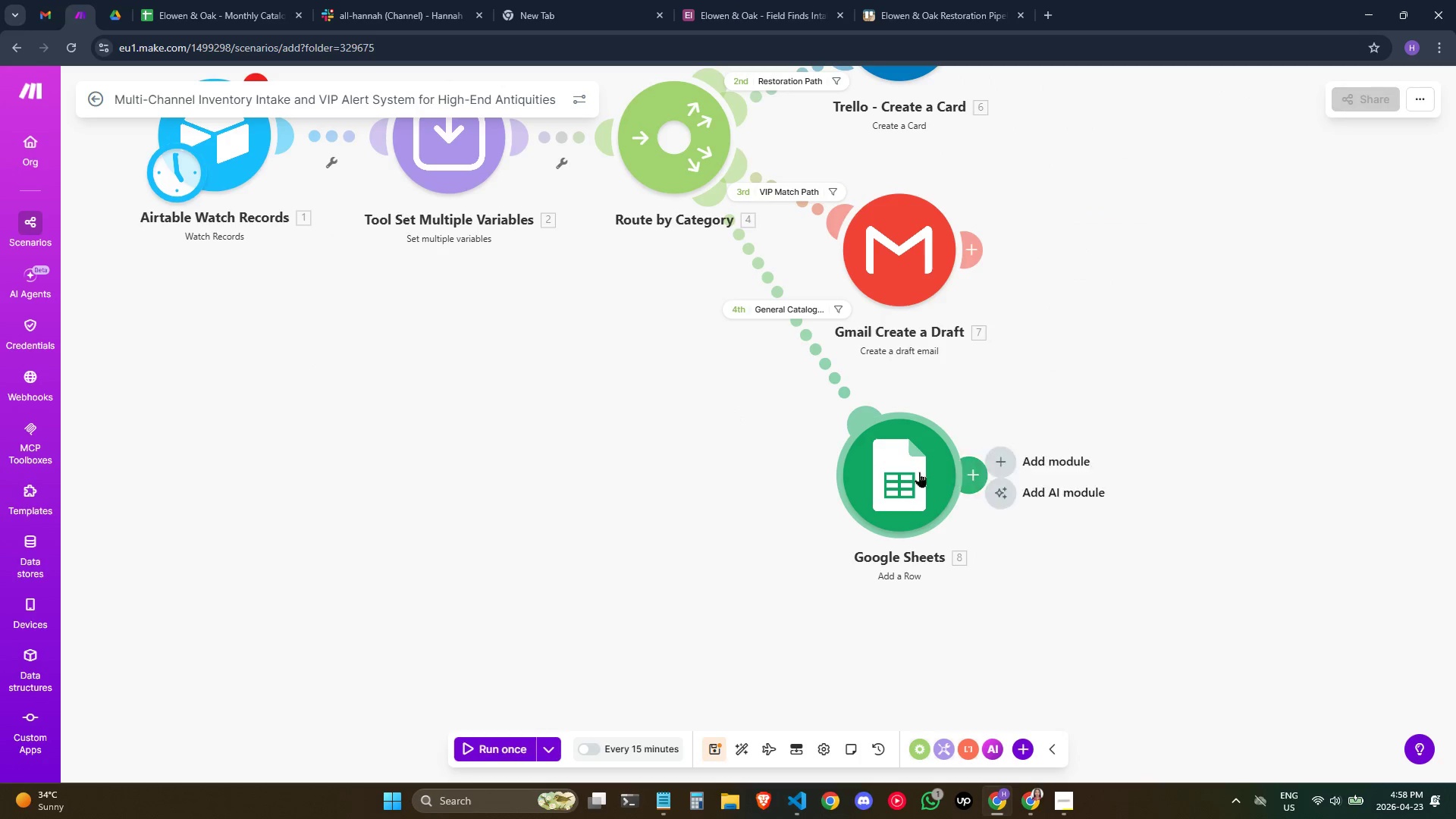 
right_click([913, 477])
 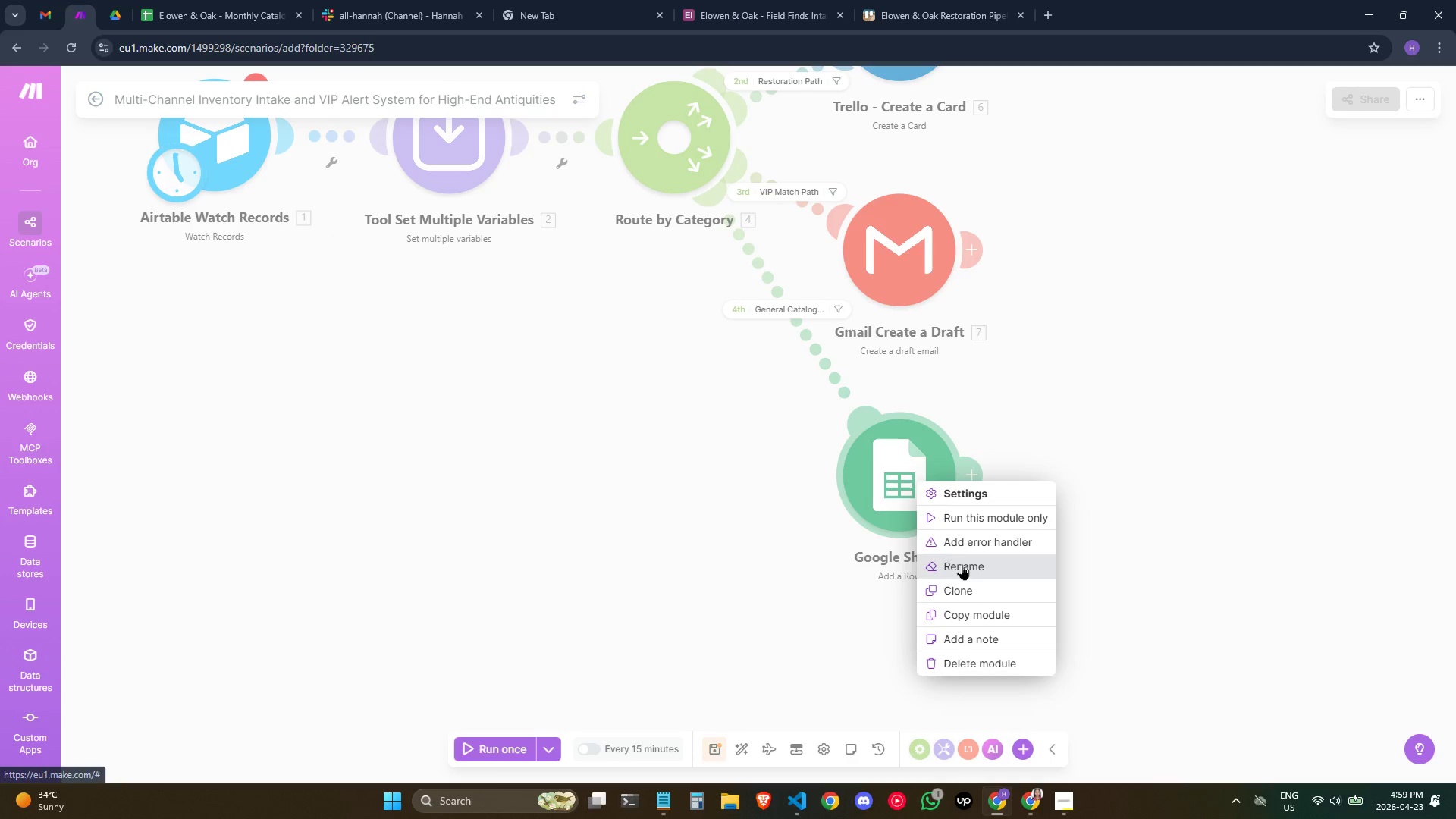 
left_click([962, 564])
 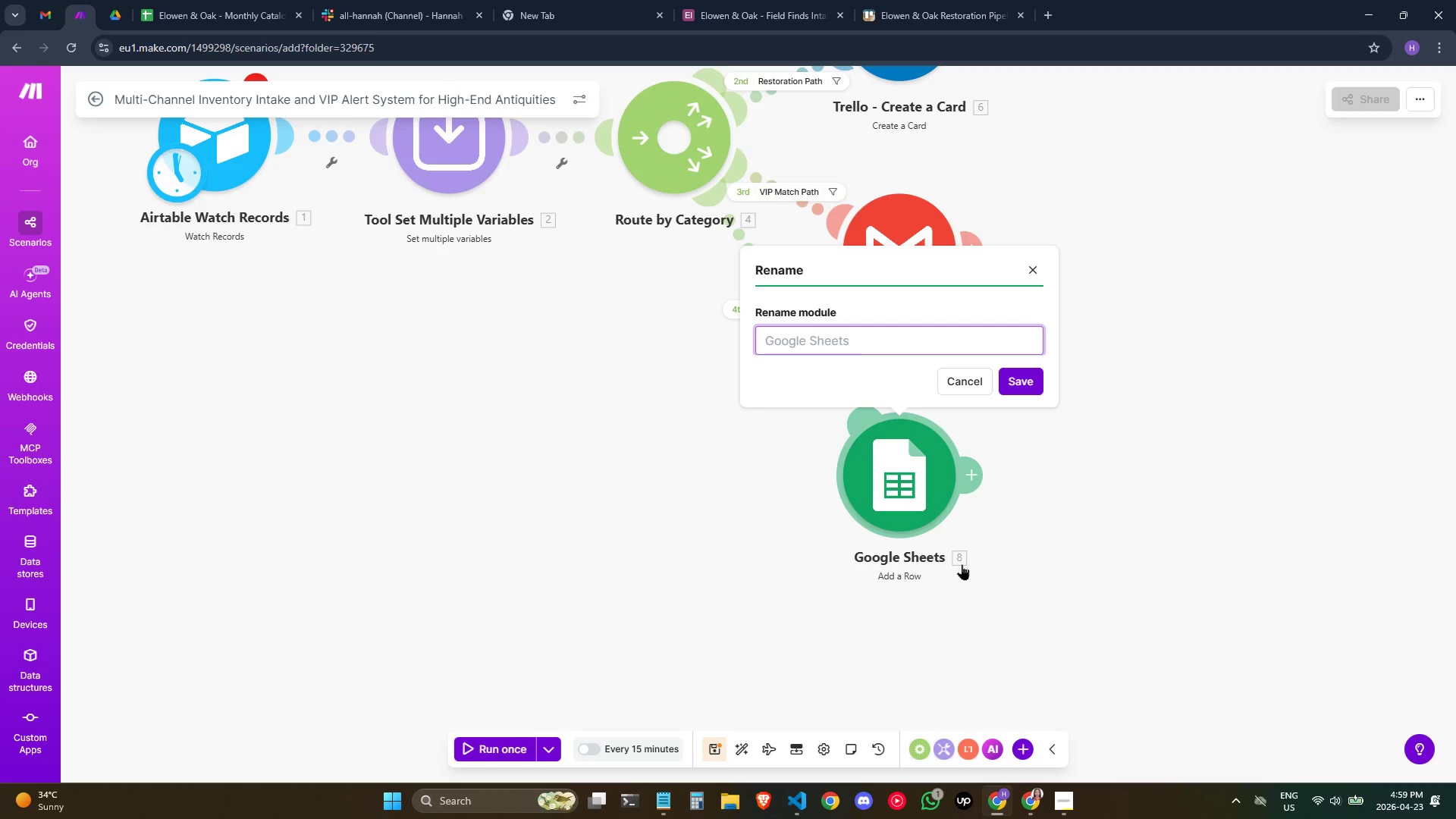 
type(gOO)
key(Backspace)
key(Backspace)
key(Backspace)
key(Backspace)
key(Backspace)
type(Google Sheets Add a Row)
 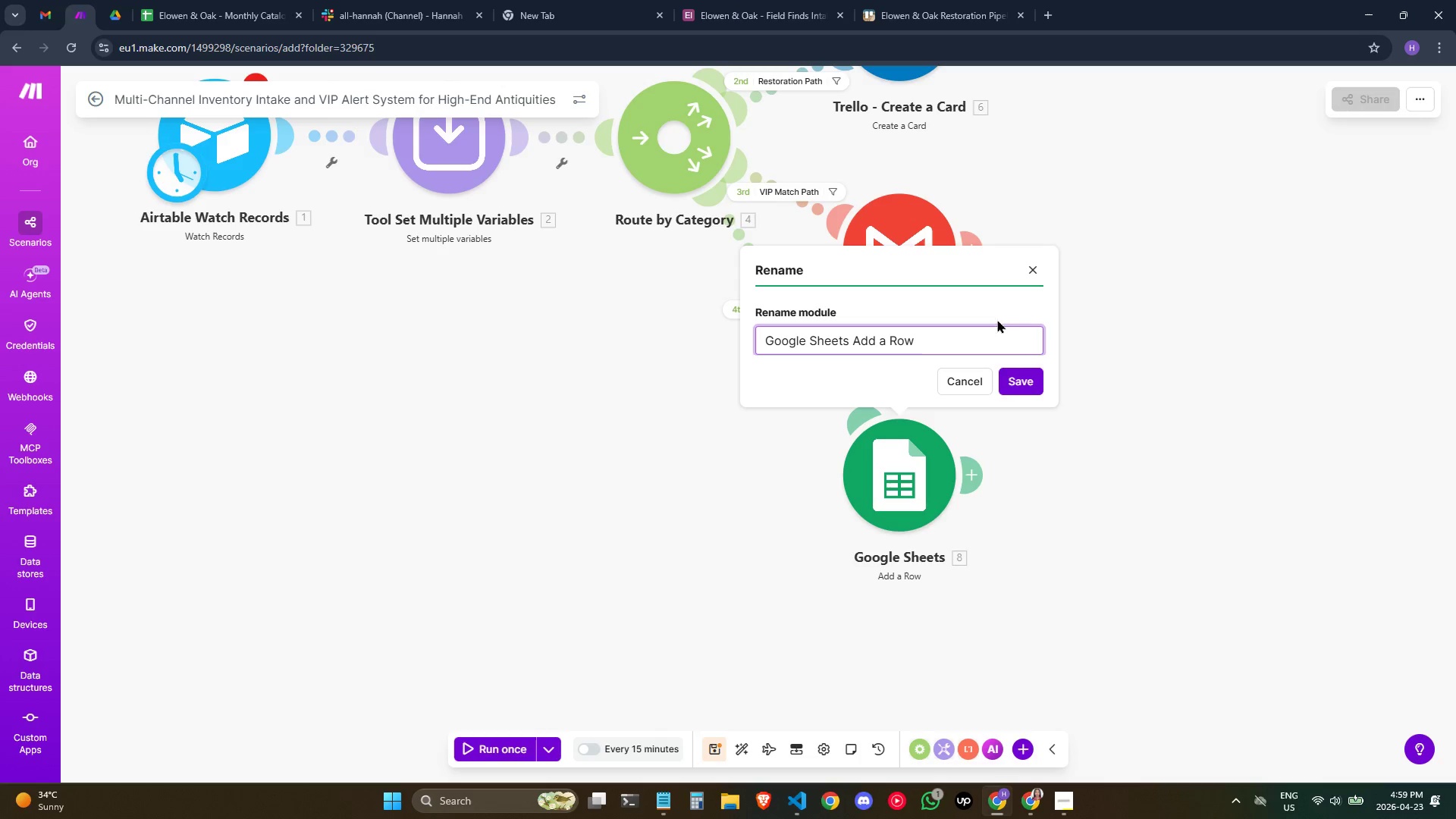 
left_click([1014, 376])
 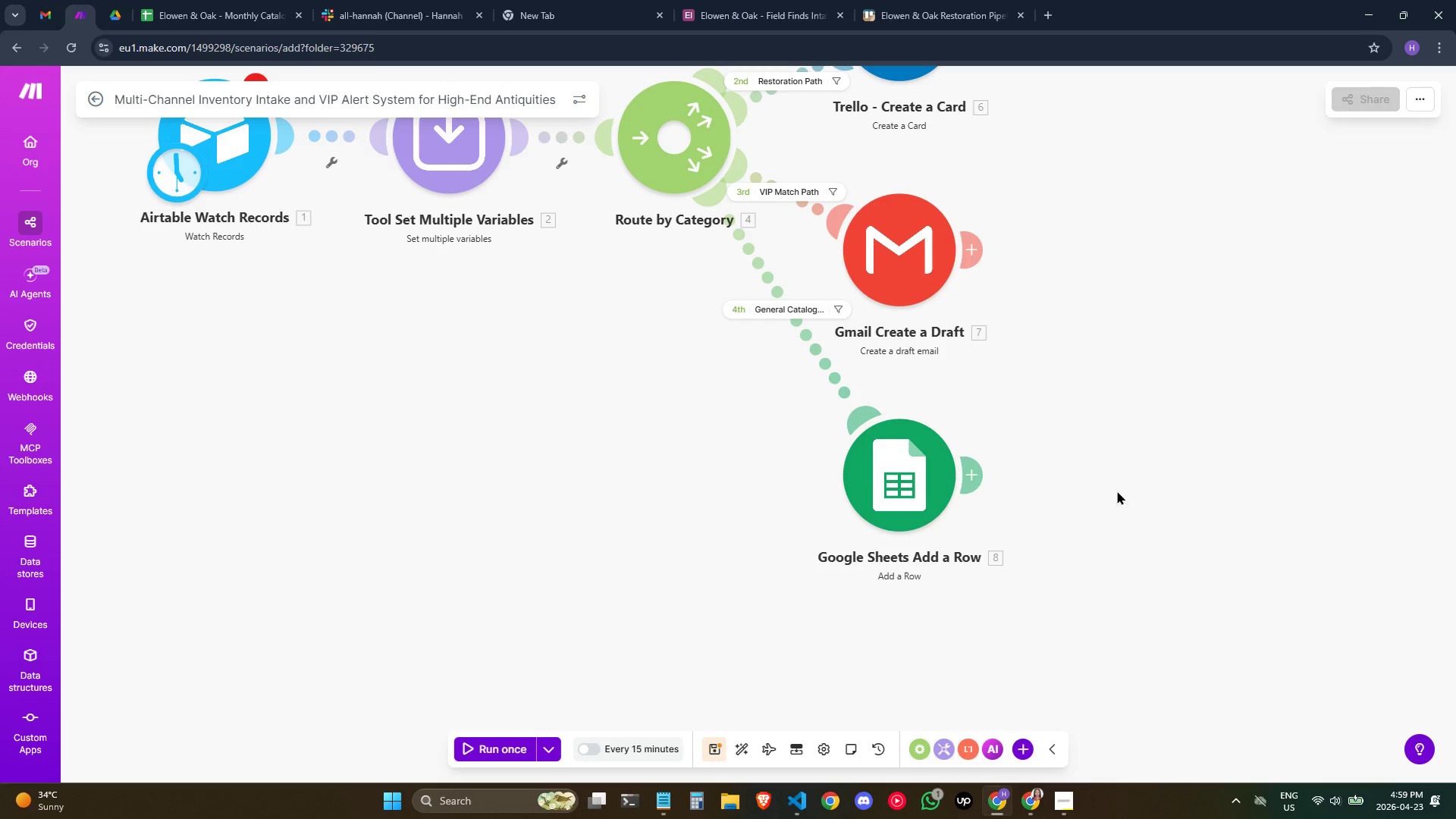 
wait(15.17)
 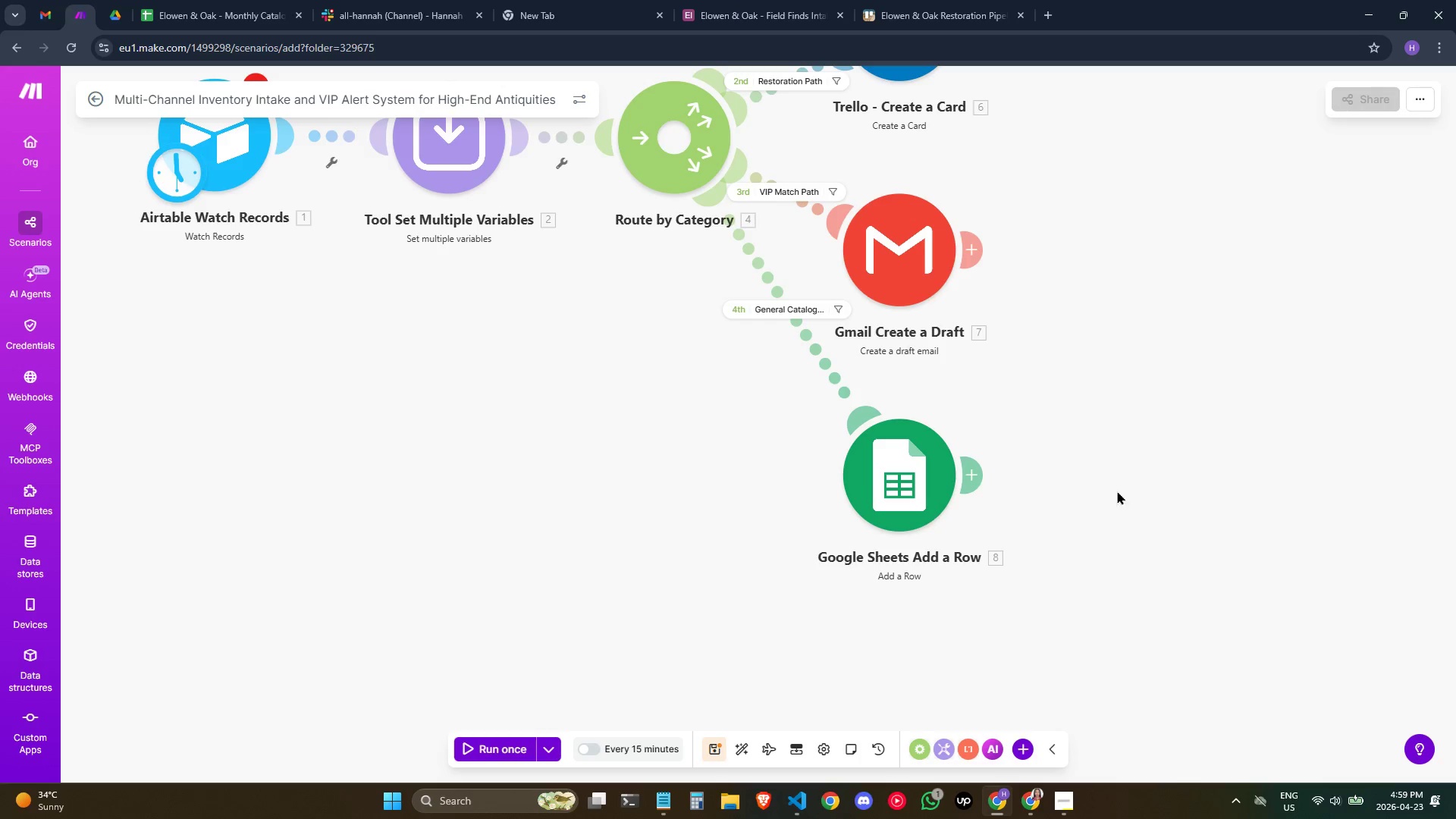 
left_click_drag(start_coordinate=[1307, 502], to_coordinate=[1301, 610])
 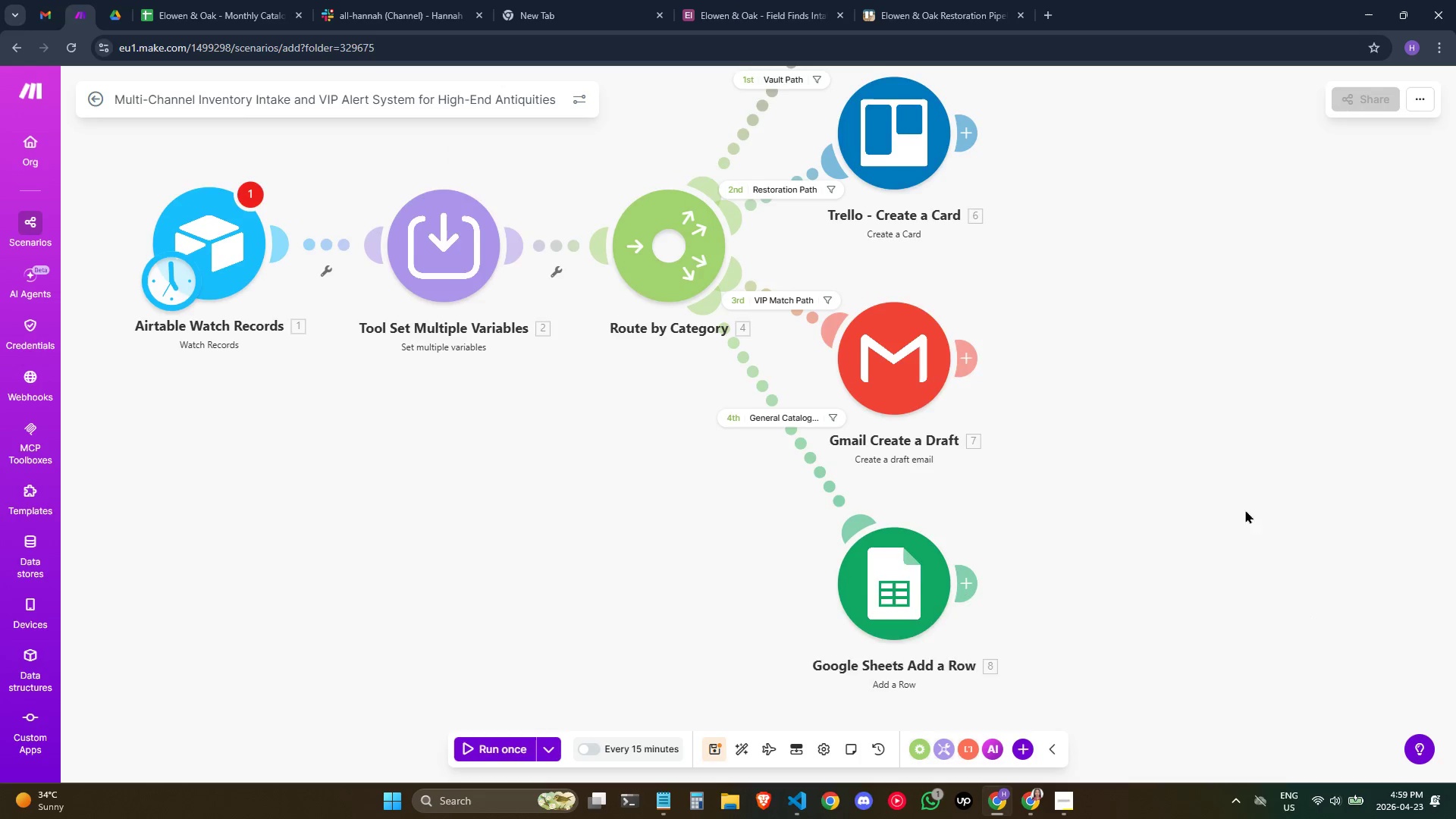 
left_click_drag(start_coordinate=[1245, 507], to_coordinate=[1249, 544])
 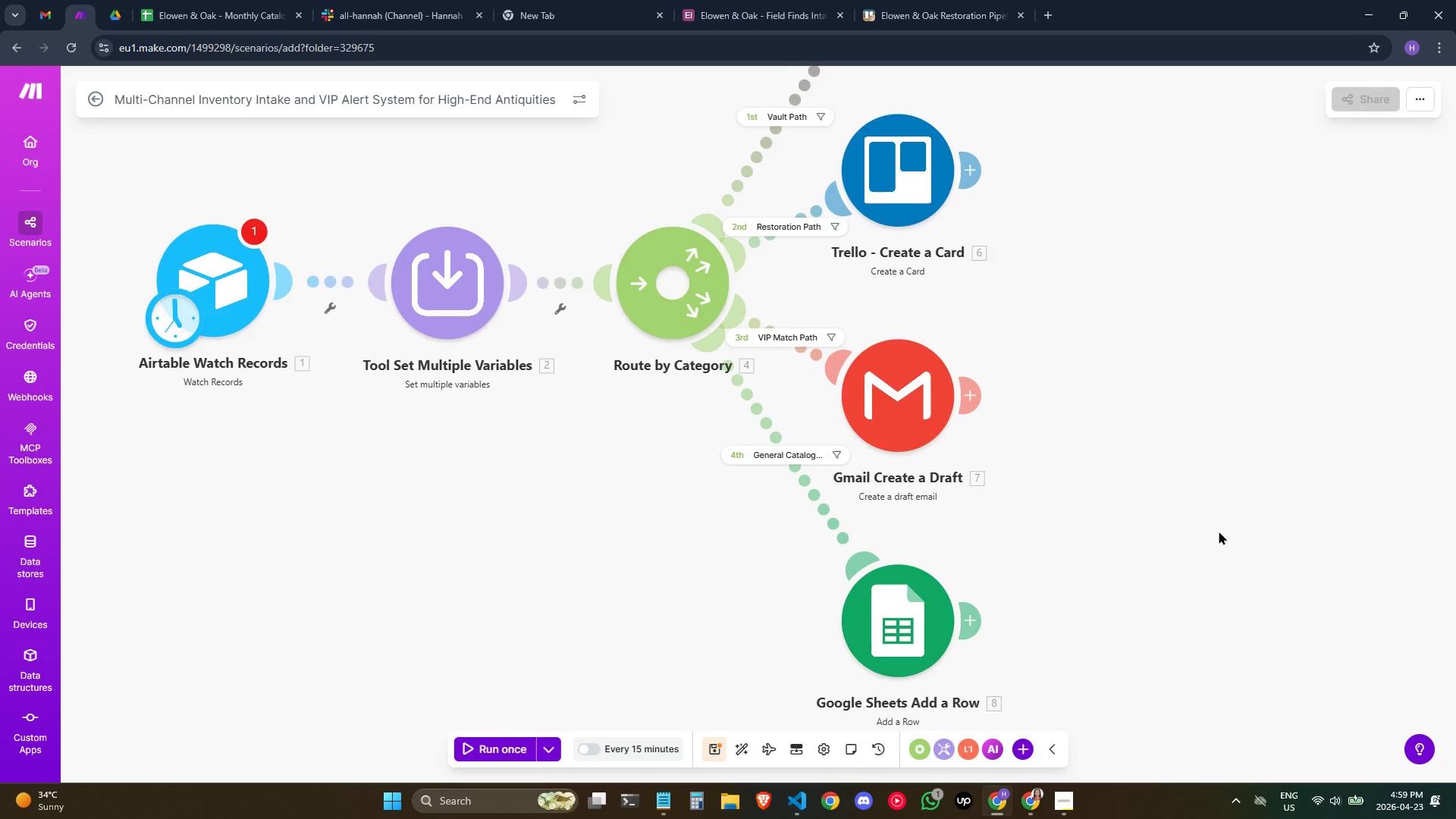 
left_click_drag(start_coordinate=[1216, 534], to_coordinate=[1395, 660])
 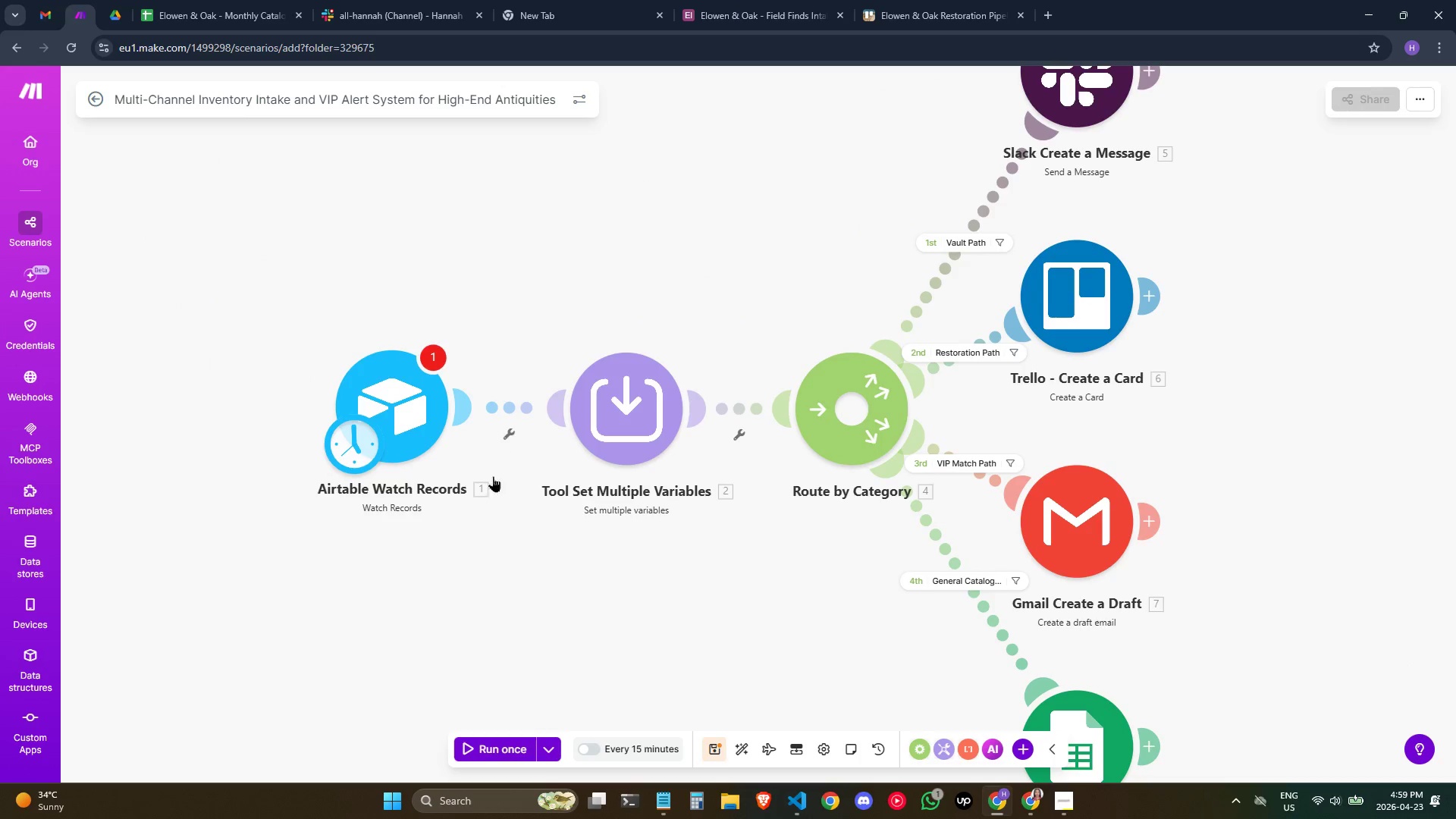 
left_click_drag(start_coordinate=[589, 582], to_coordinate=[531, 419])
 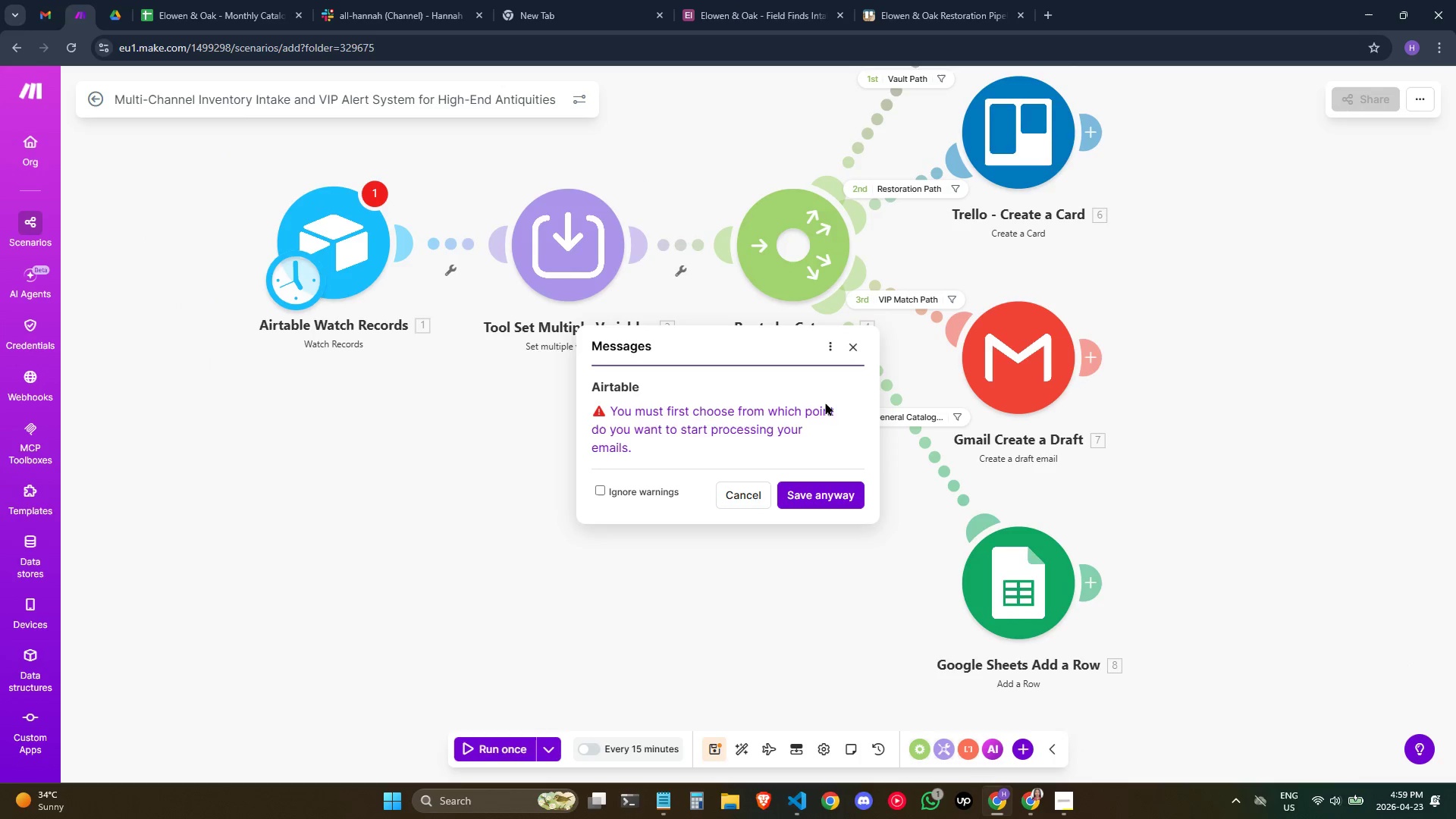 
left_click([824, 495])
 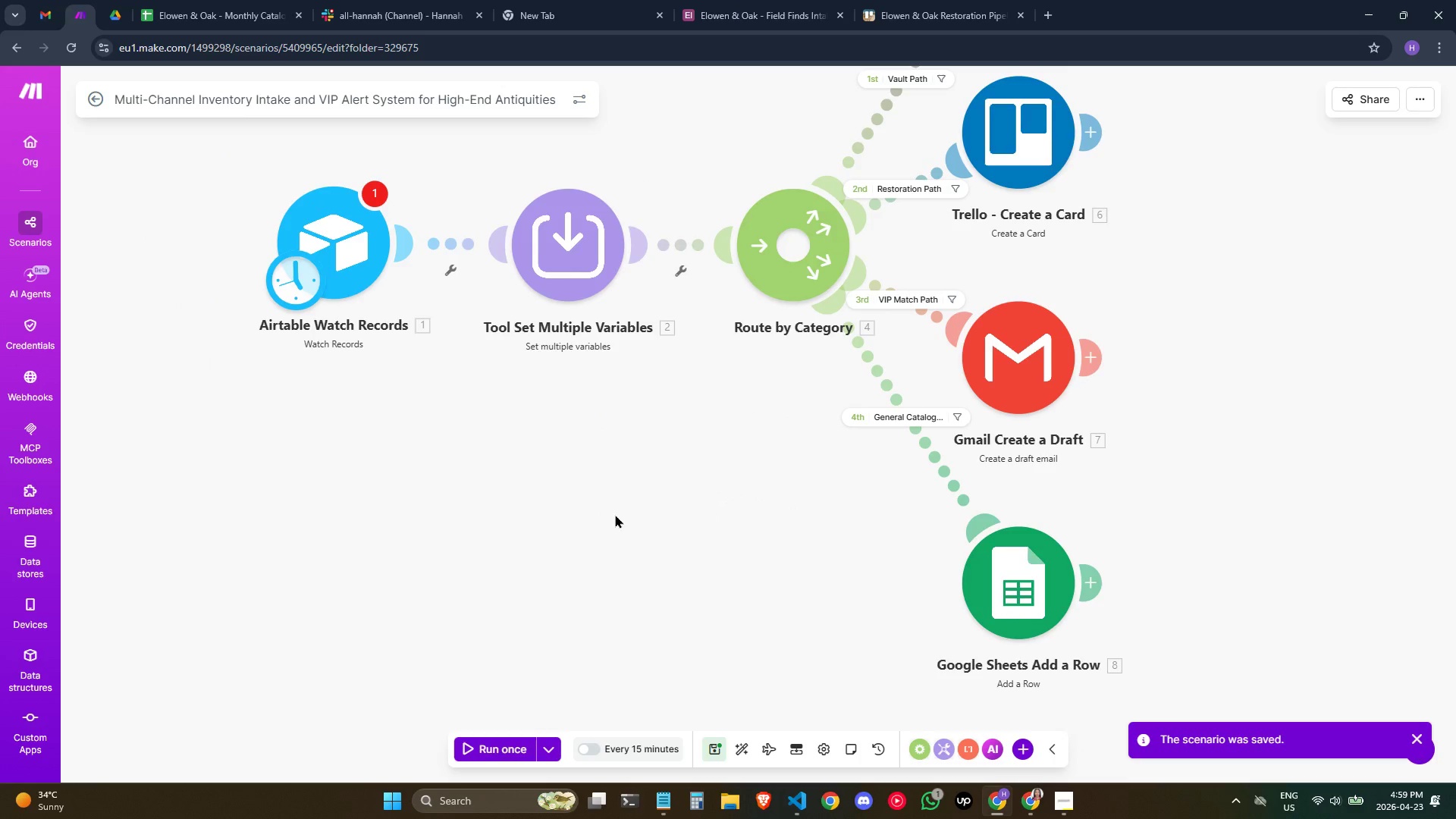 
left_click_drag(start_coordinate=[639, 490], to_coordinate=[635, 537])
 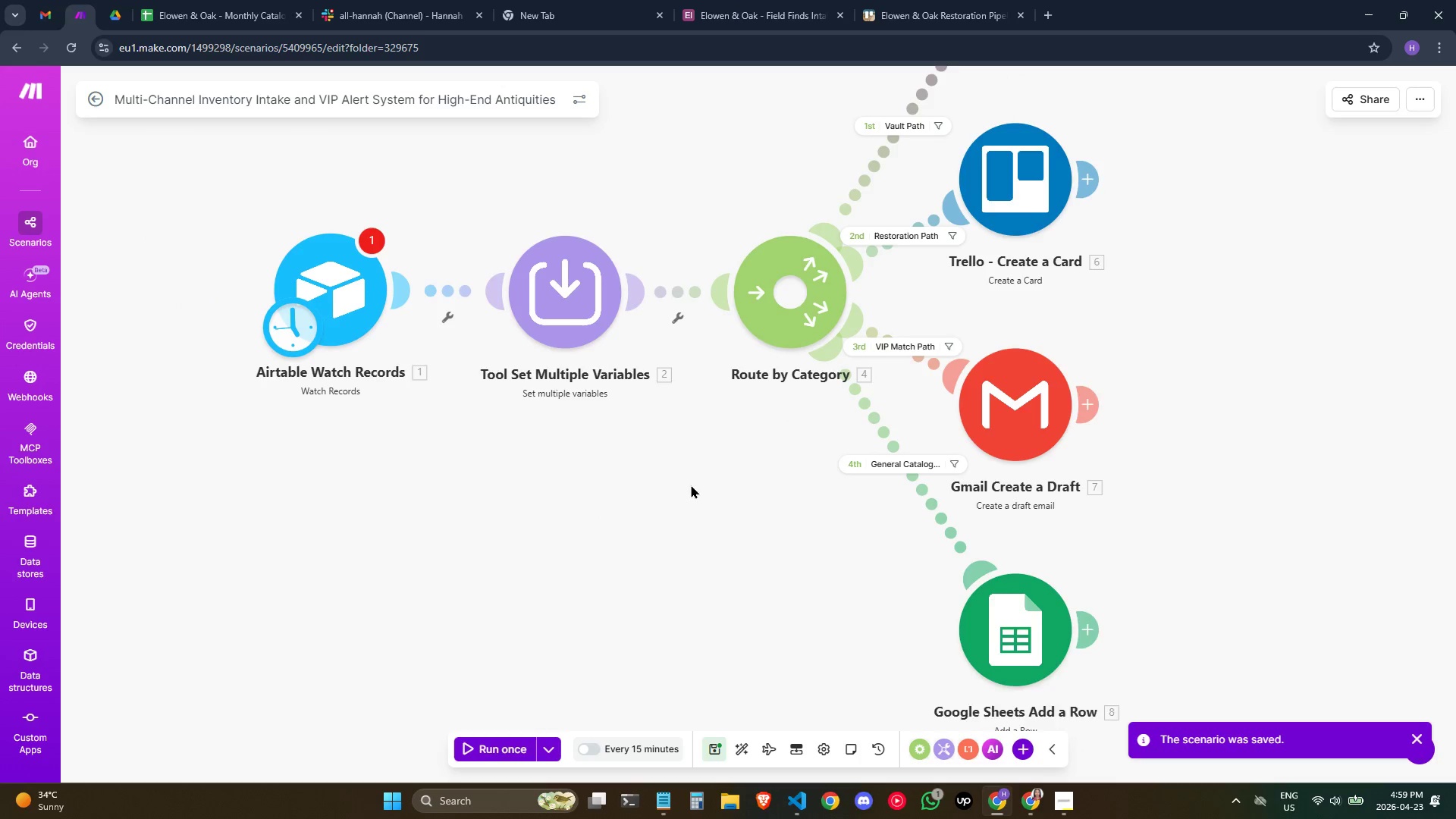 
left_click_drag(start_coordinate=[692, 485], to_coordinate=[697, 573])
 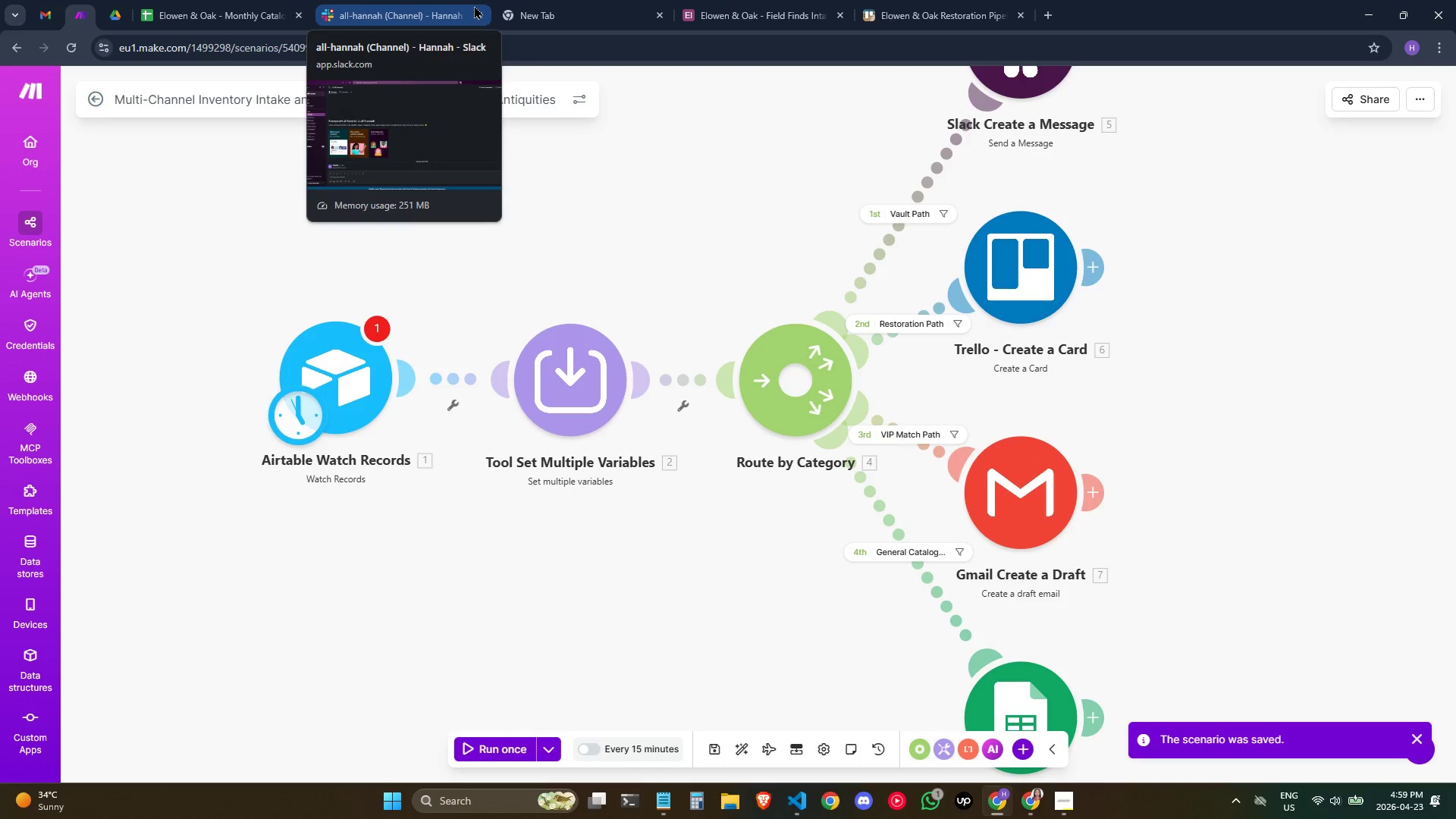 
wait(16.88)
 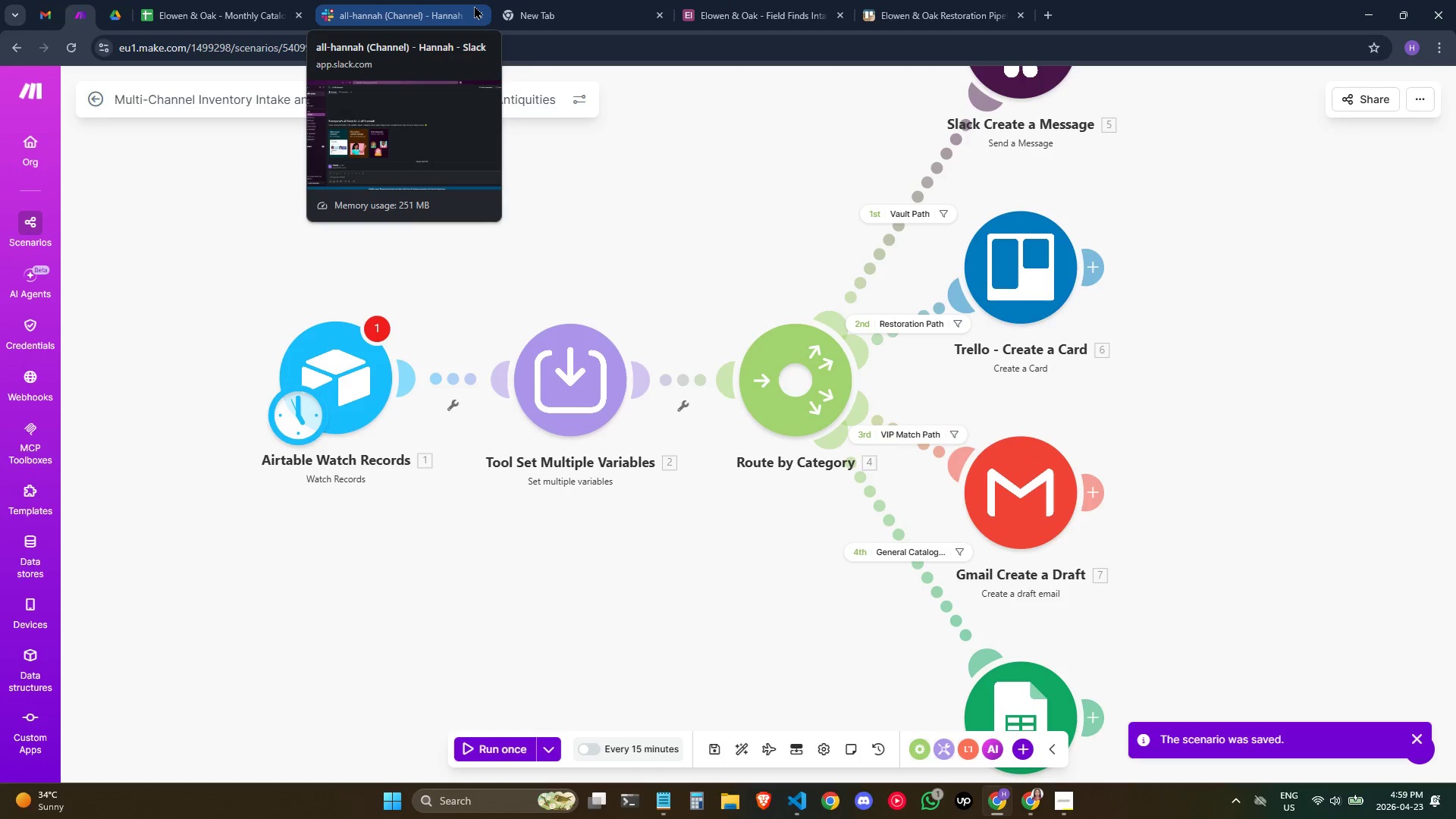 
left_click([196, 2])
 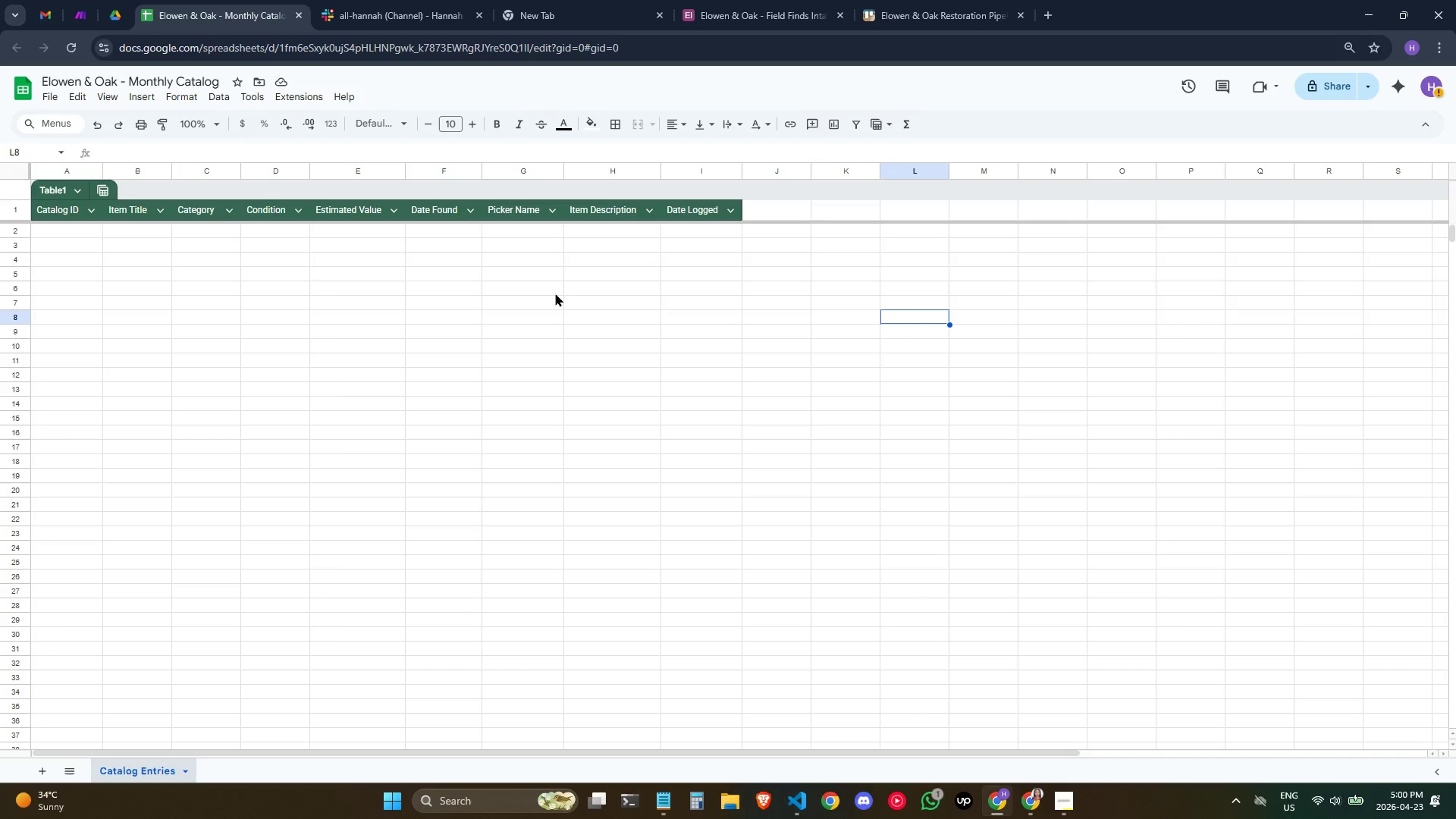 
wait(13.92)
 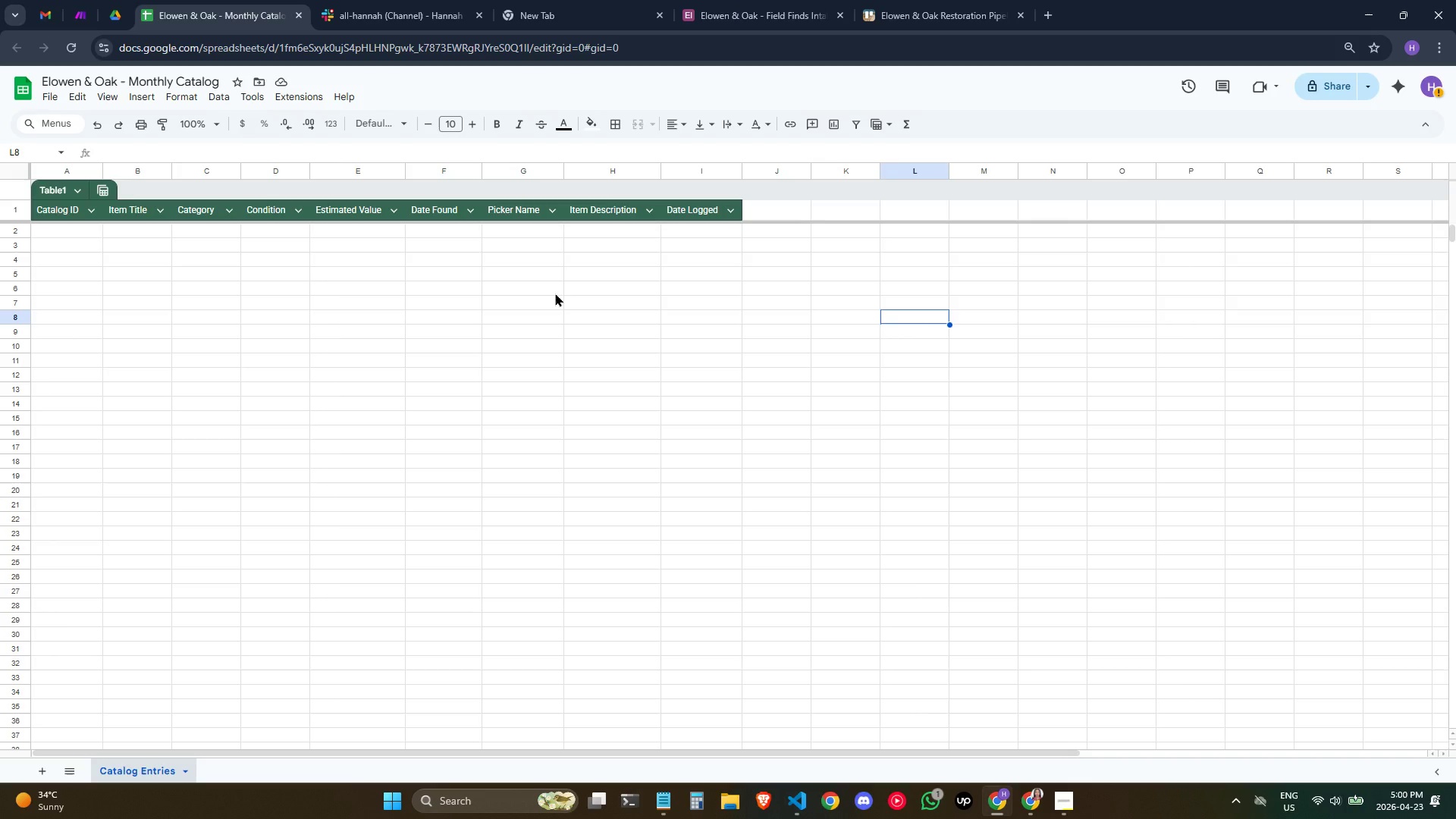 
left_click([86, 5])
 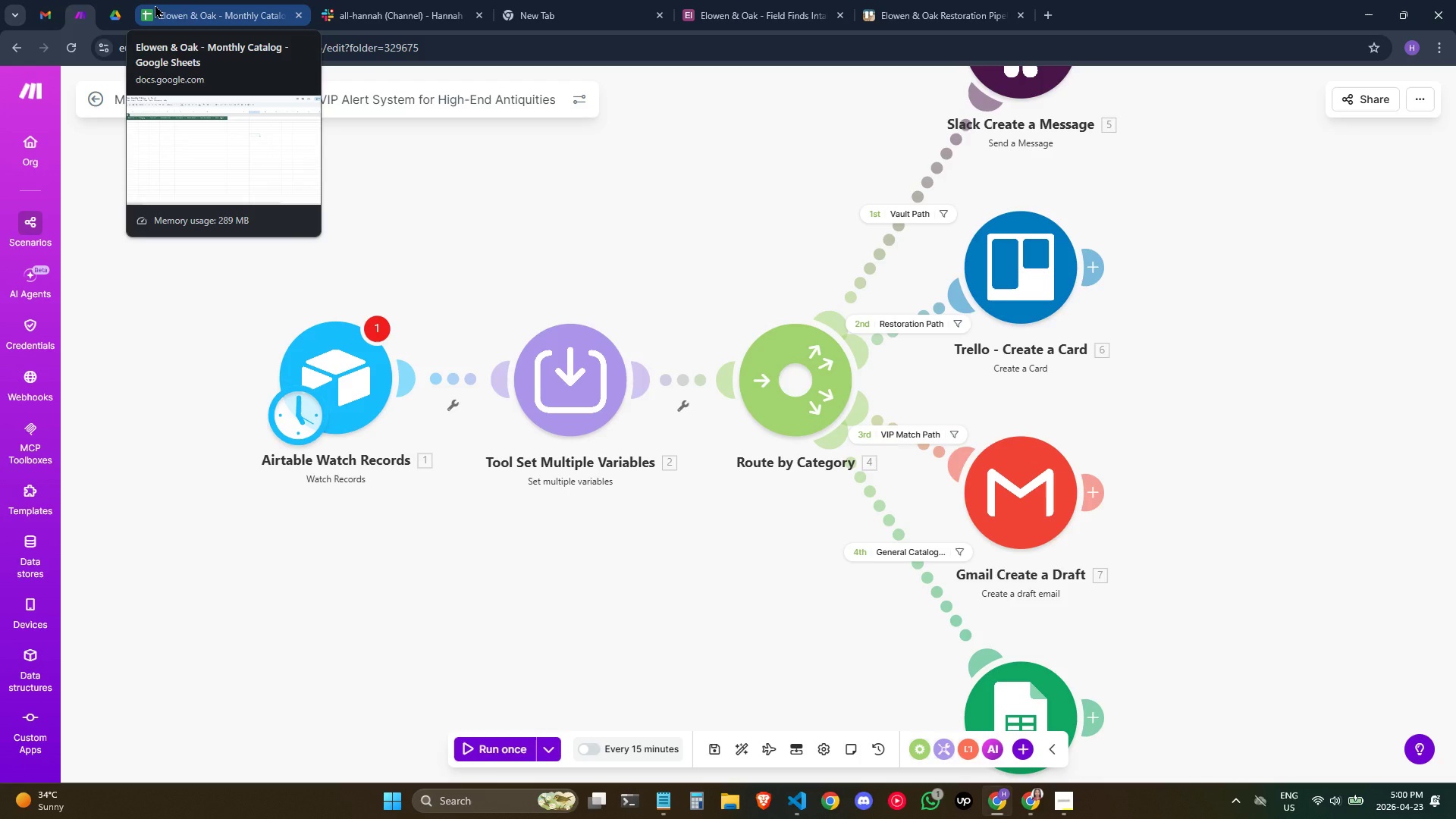 
wait(10.02)
 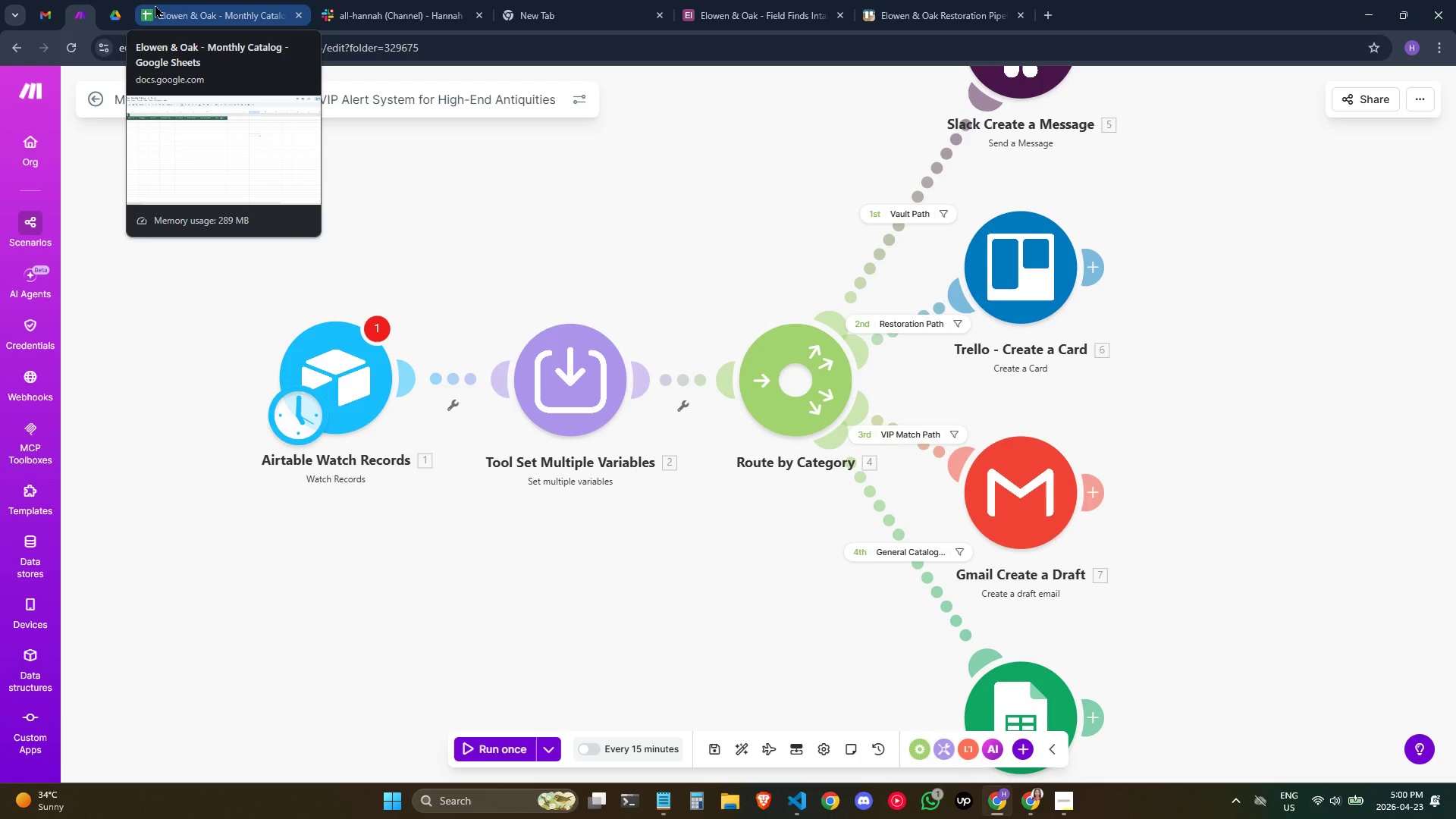 
mouse_move([433, 17])
 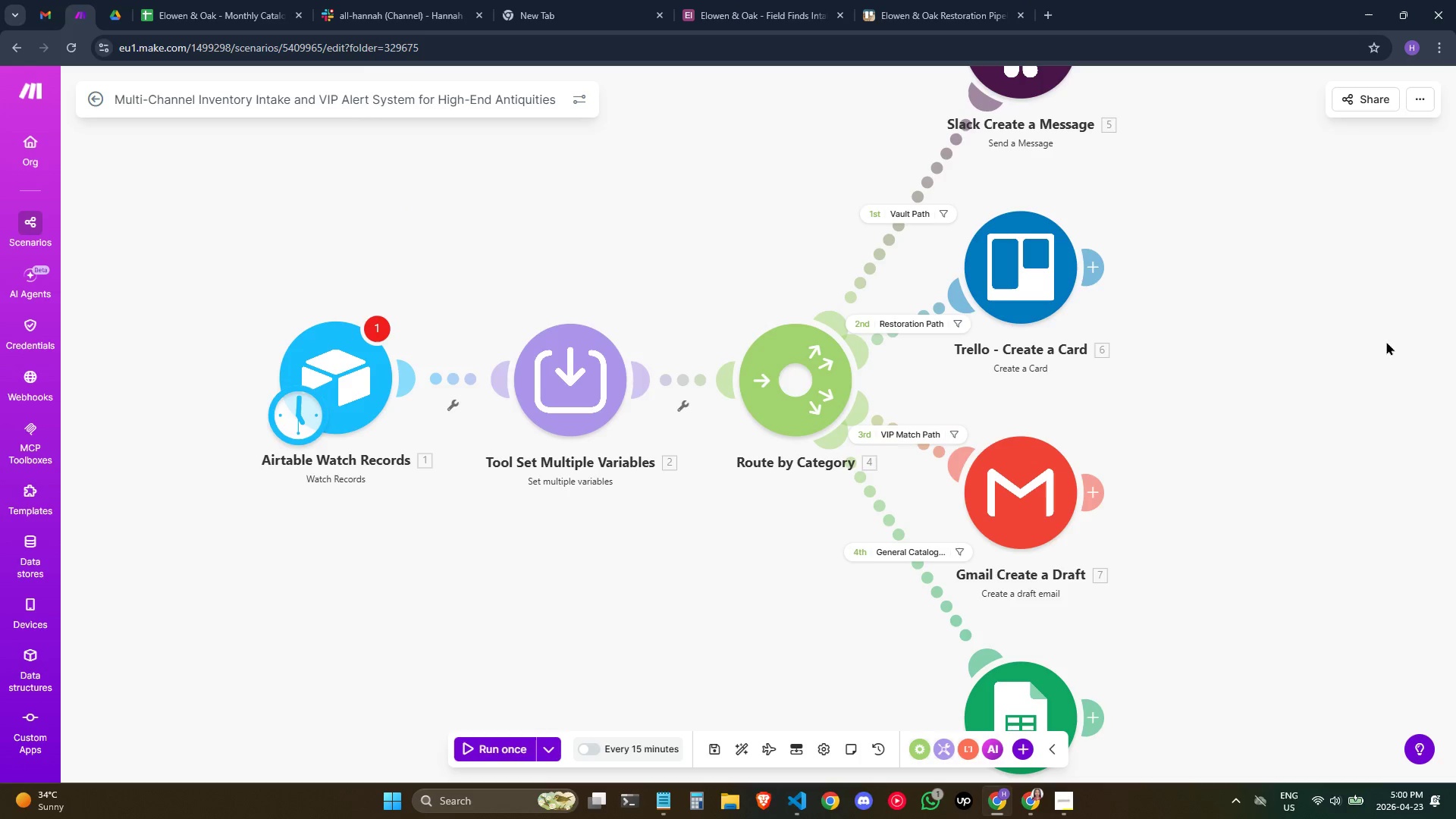 
left_click_drag(start_coordinate=[1370, 376], to_coordinate=[1278, 215])
 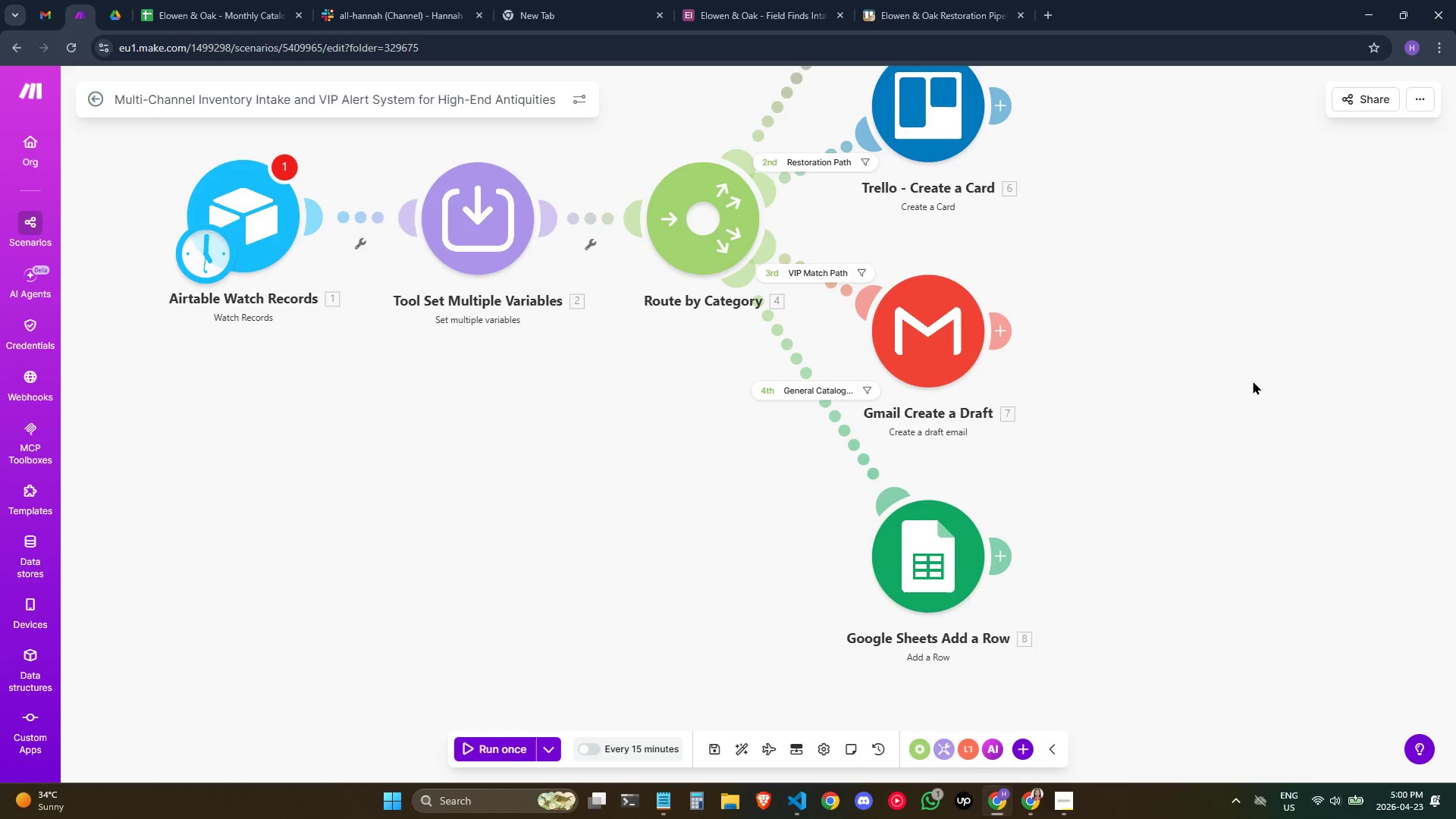 
left_click_drag(start_coordinate=[1253, 381], to_coordinate=[1296, 331])
 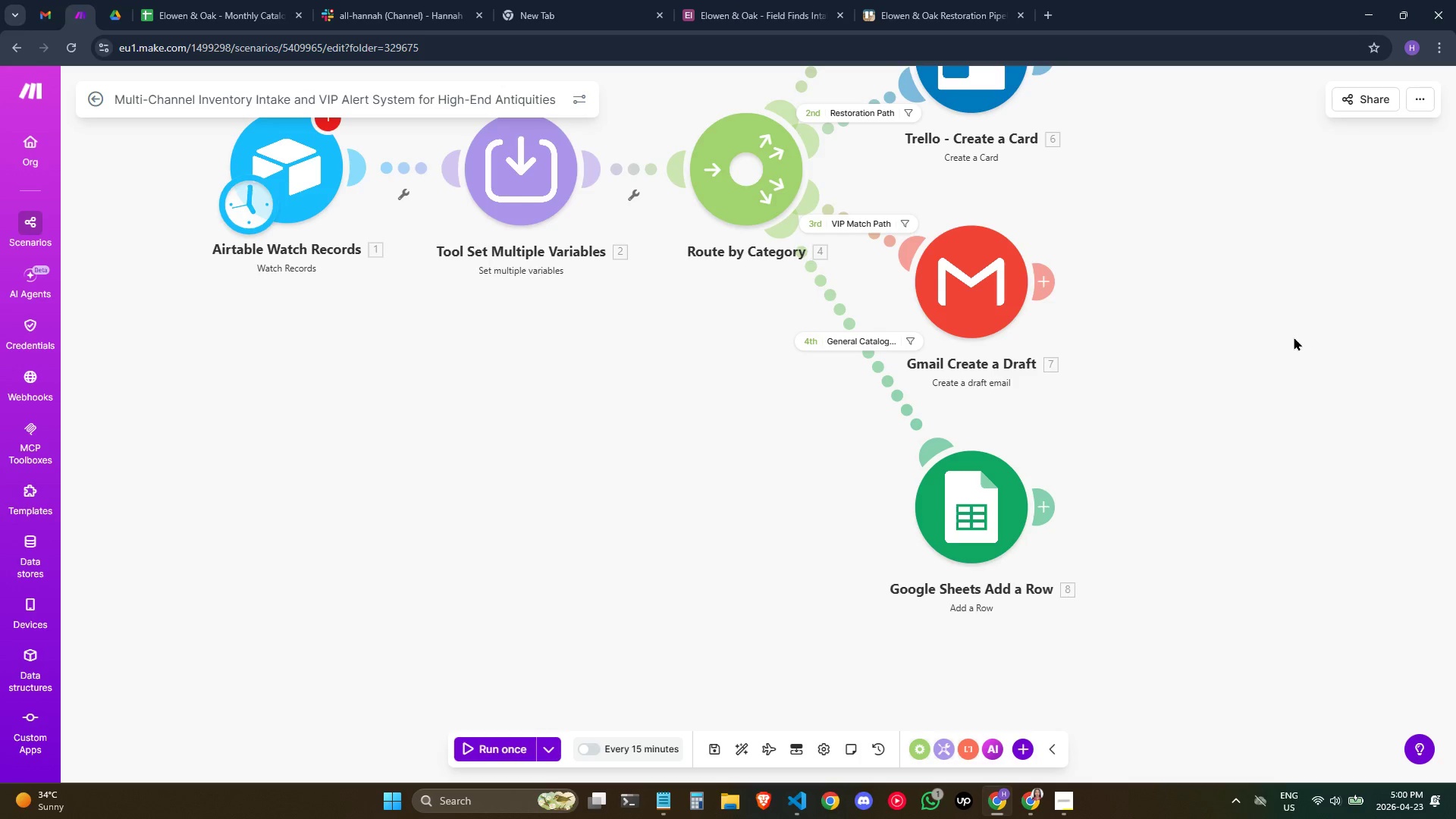 
wait(15.41)
 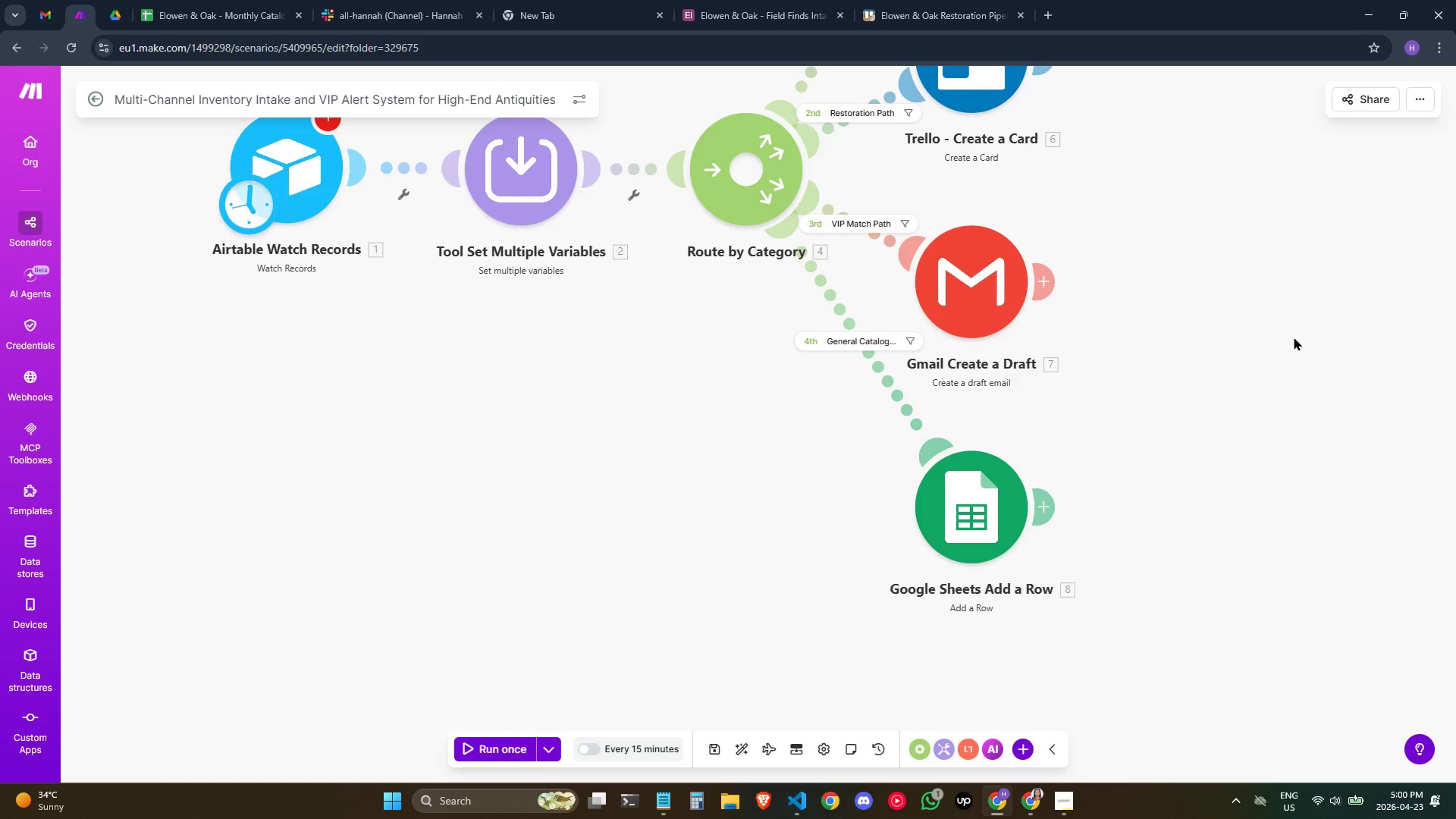 
left_click_drag(start_coordinate=[1263, 298], to_coordinate=[1090, 431])
 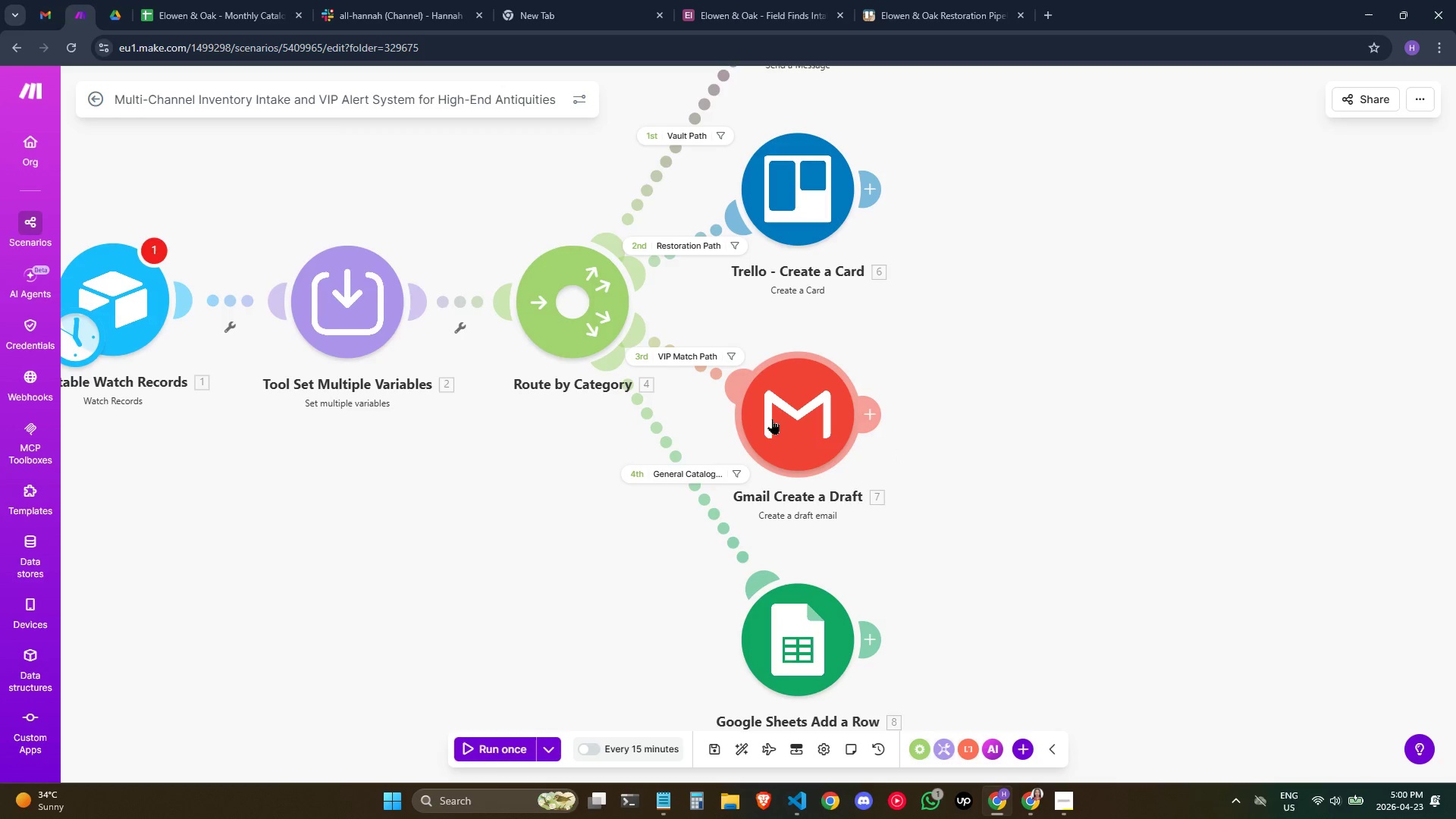 
right_click([766, 419])
 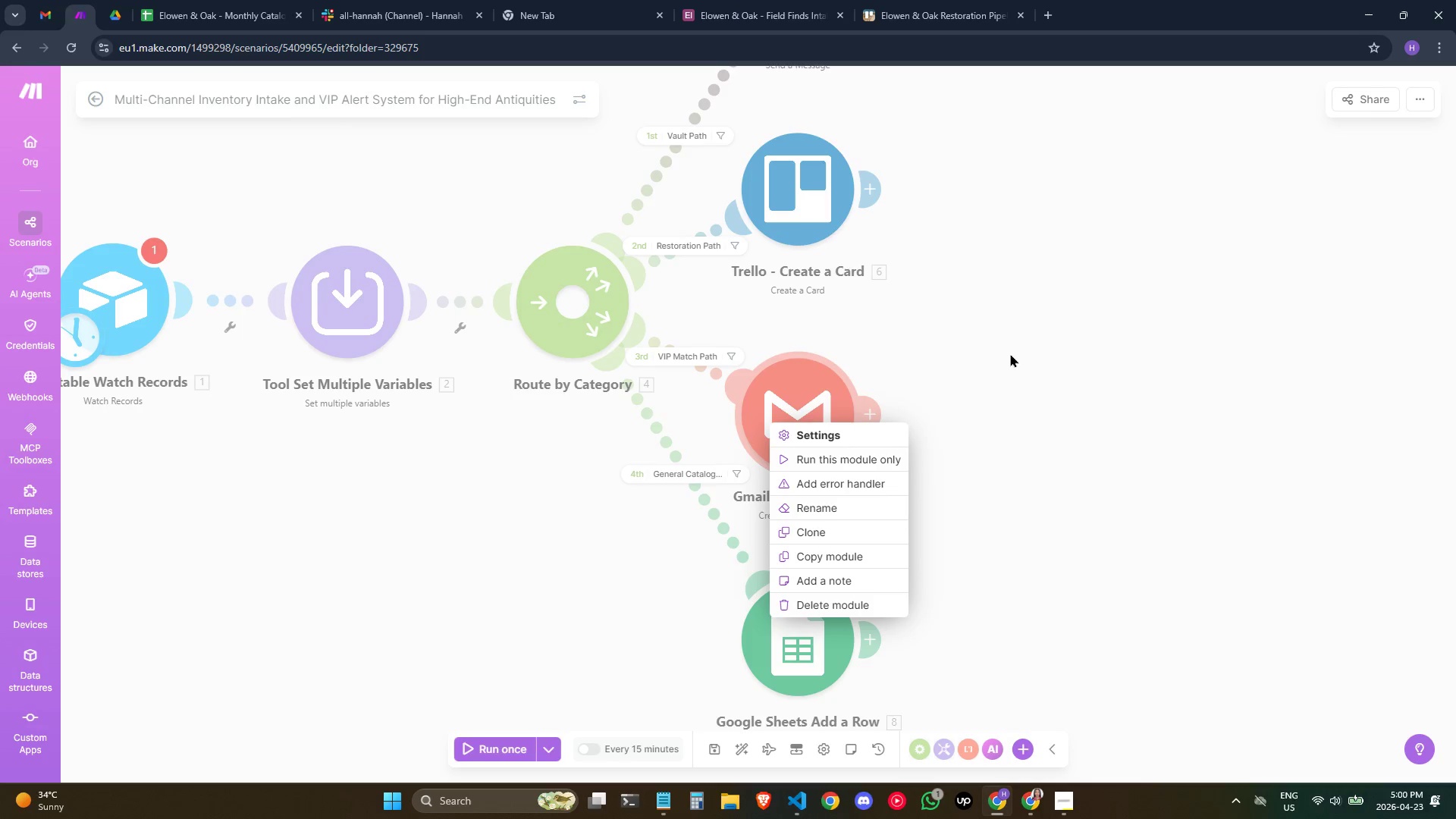 
left_click([1202, 388])
 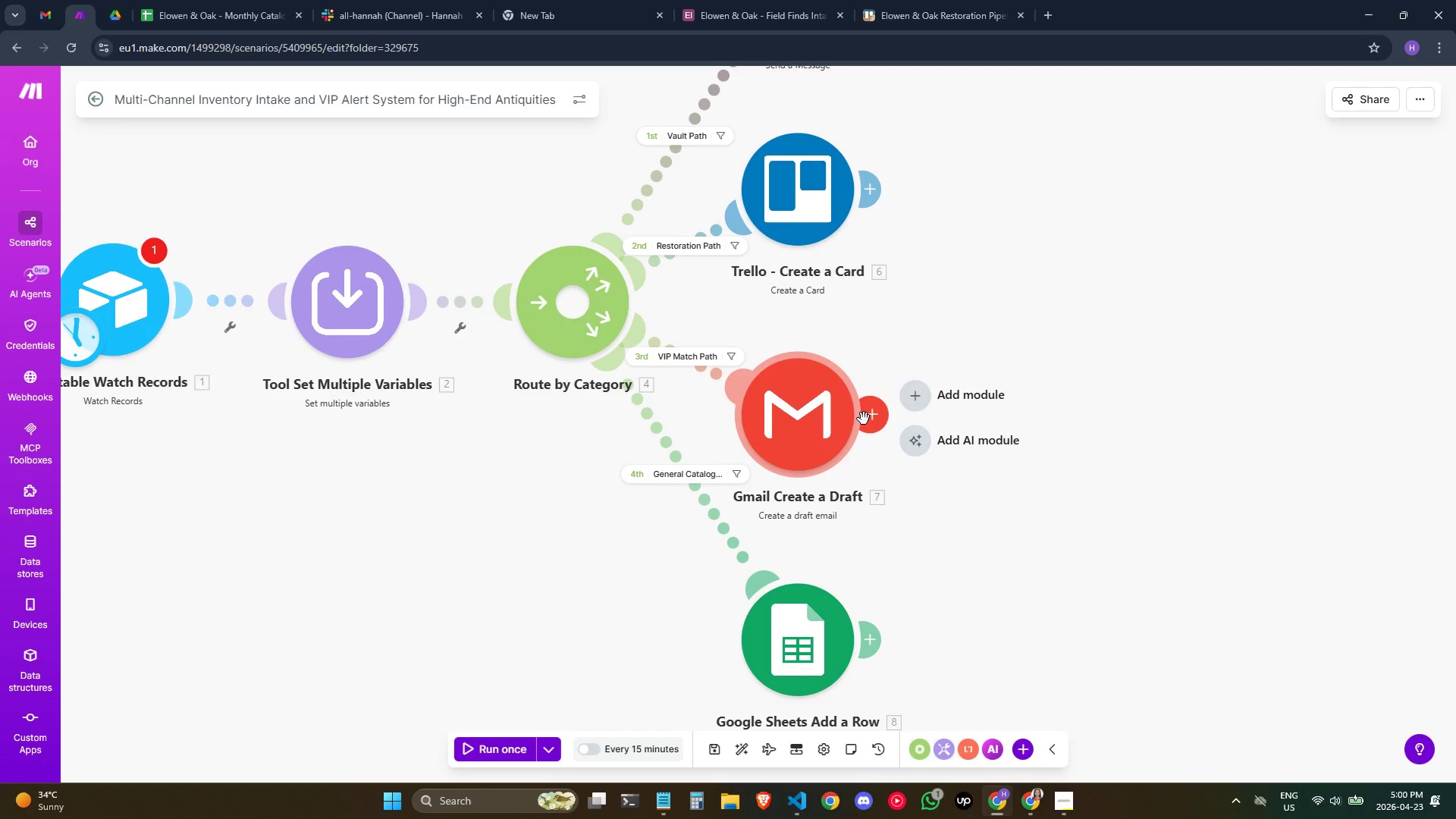 
mouse_move([787, 437])
 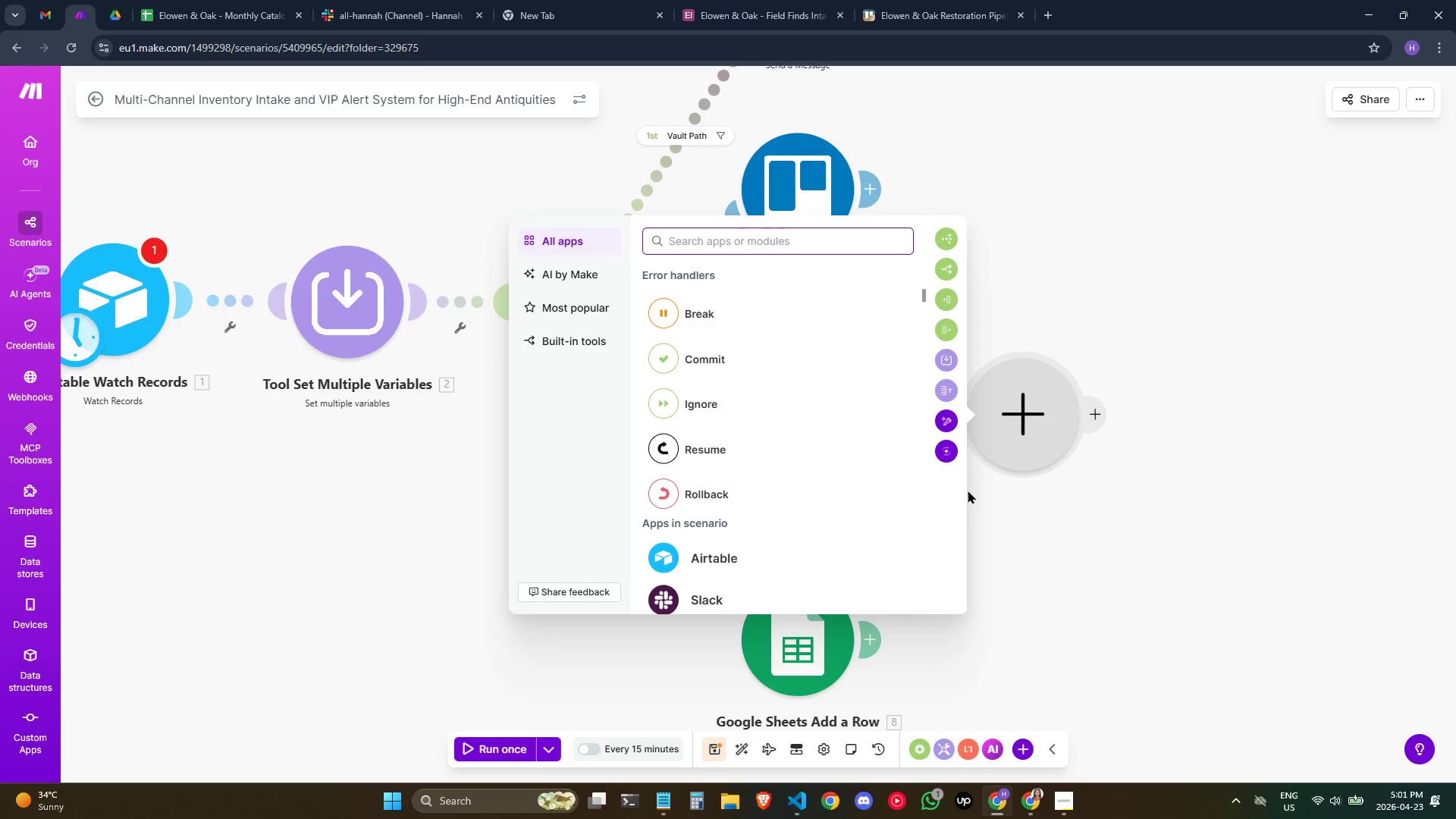 
wait(9.38)
 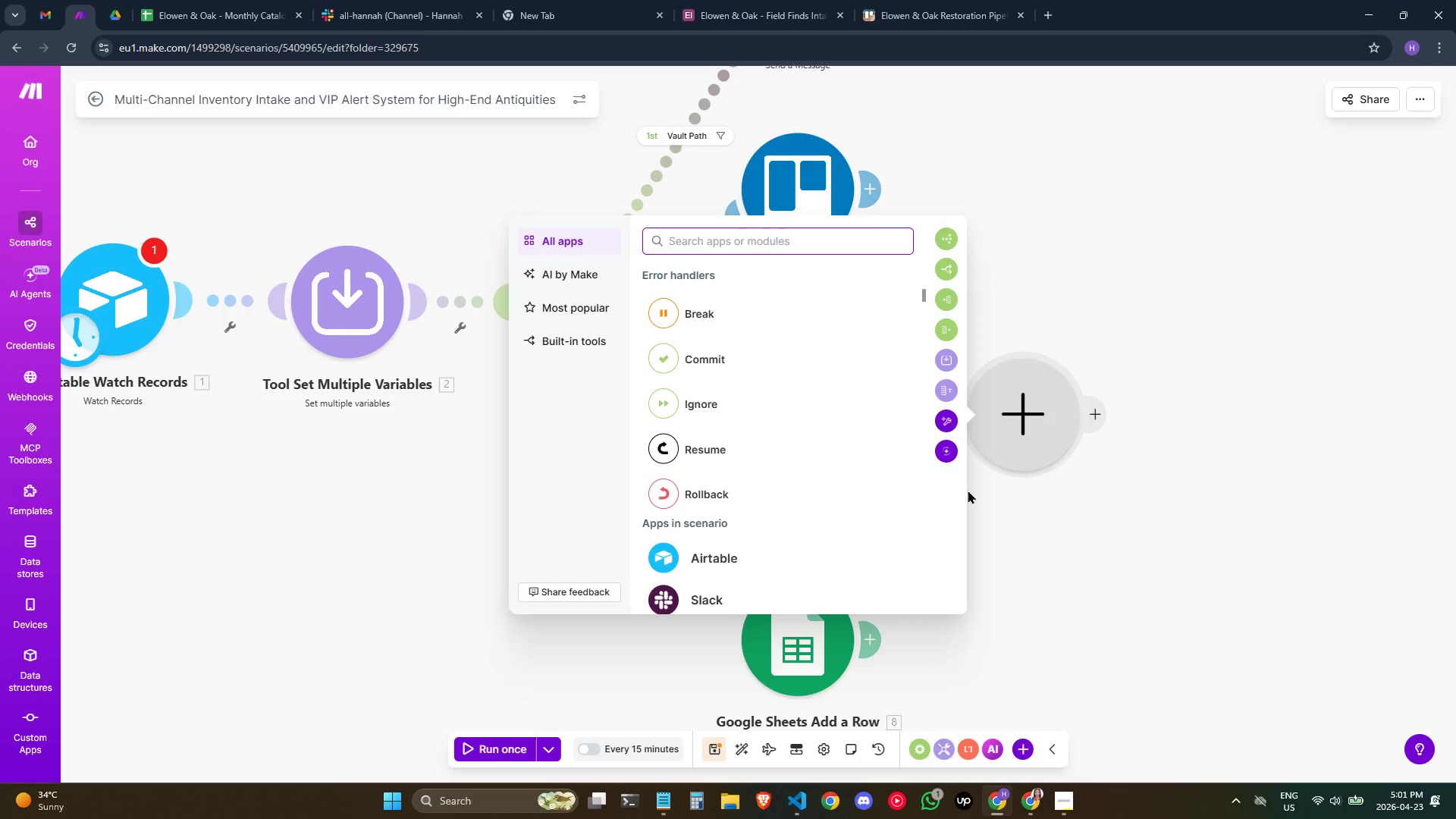 
type(da)
key(Backspace)
key(Backspace)
 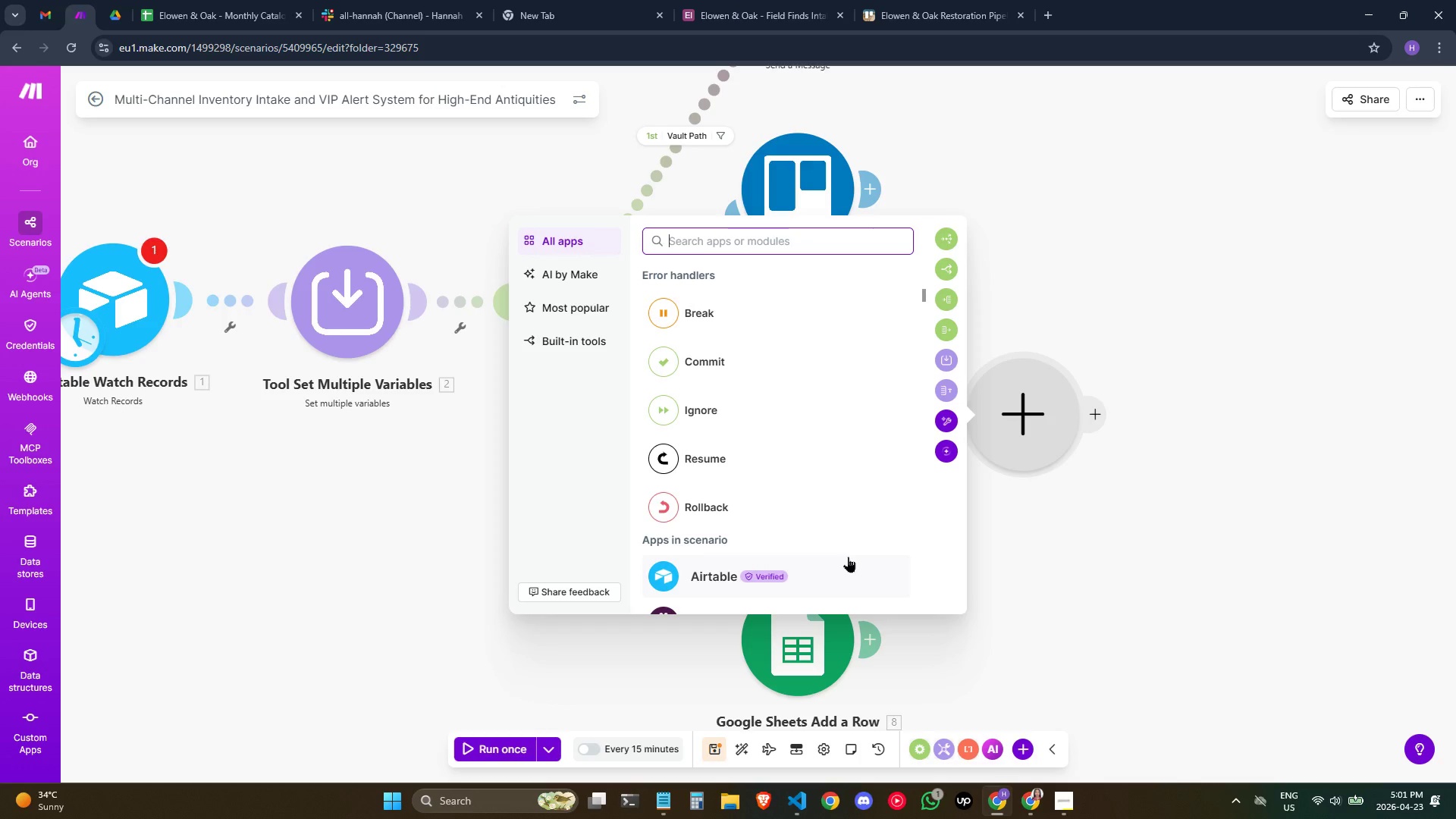 
wait(16.66)
 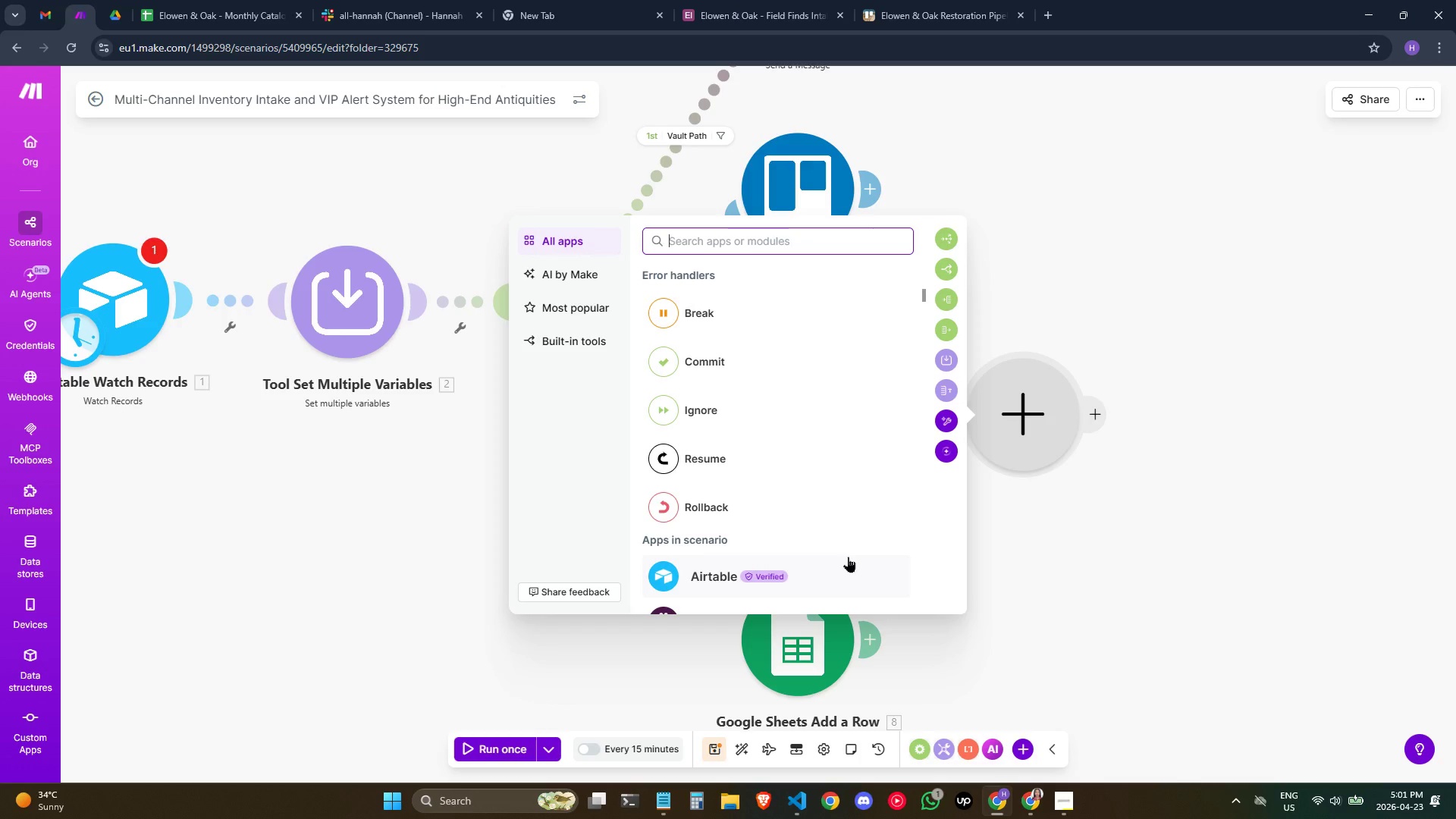 
left_click([835, 234])
 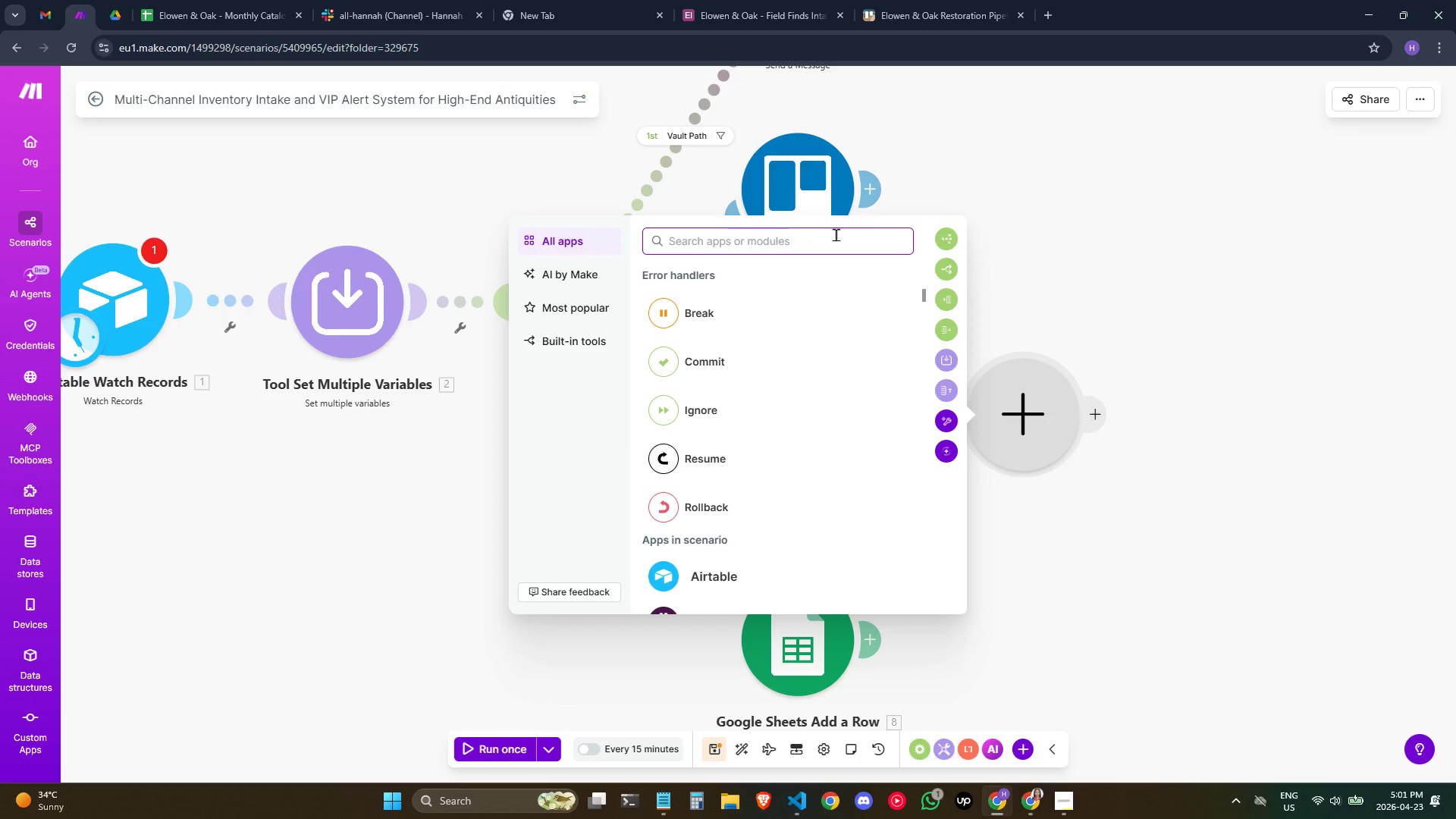 
type(gmail)
 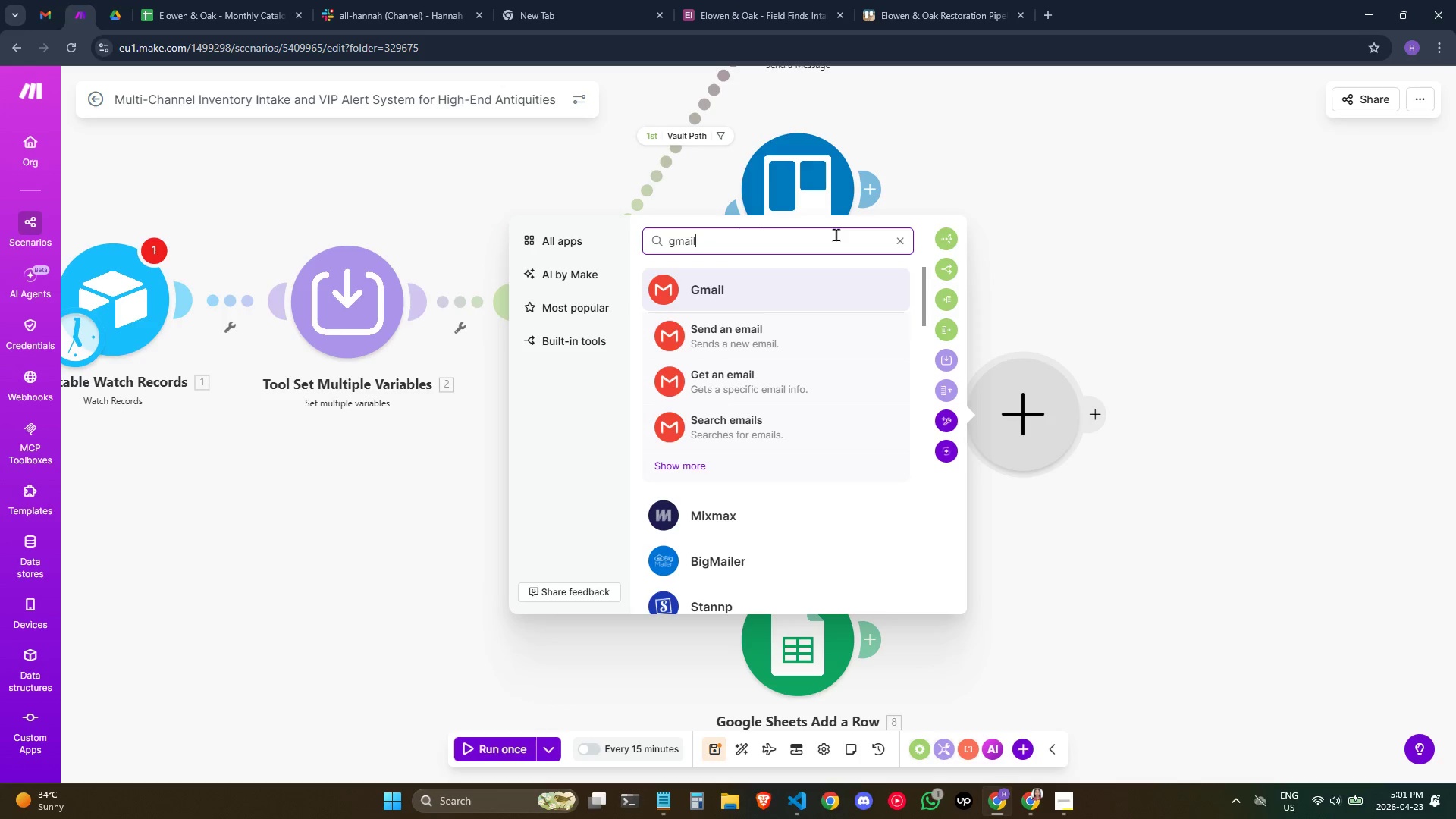 
wait(11.42)
 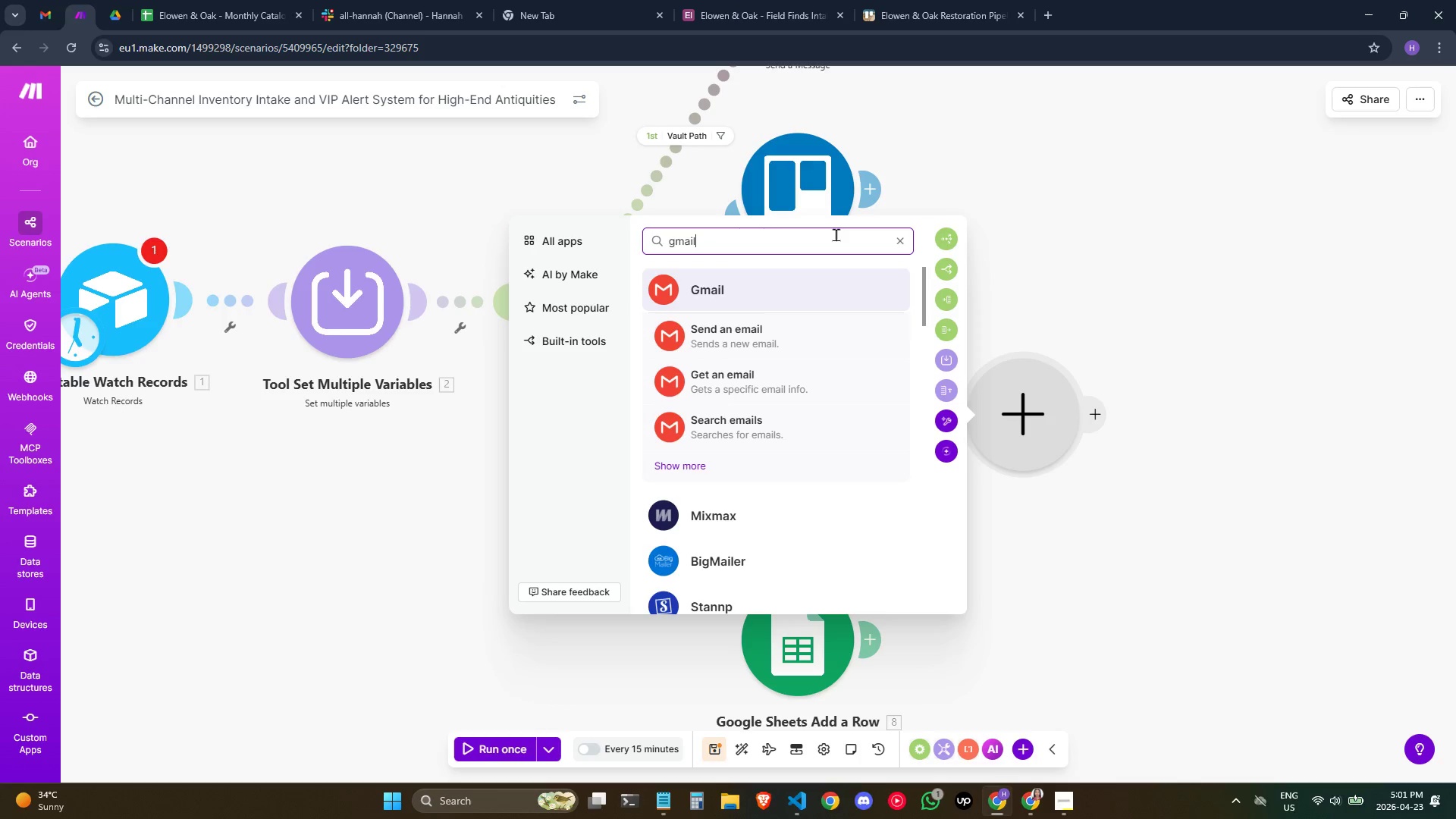 
type( mo)
 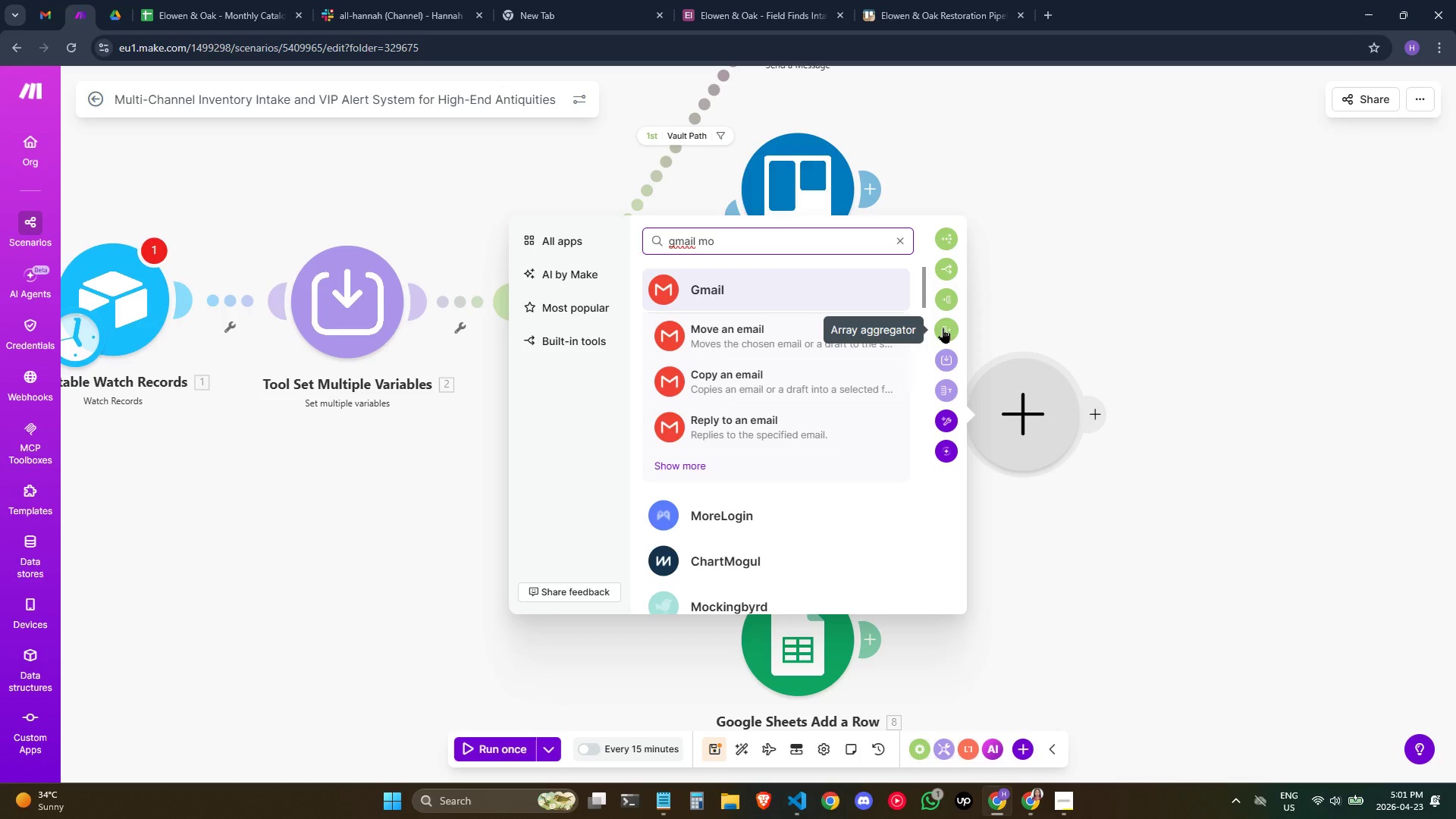 
type(dule)
 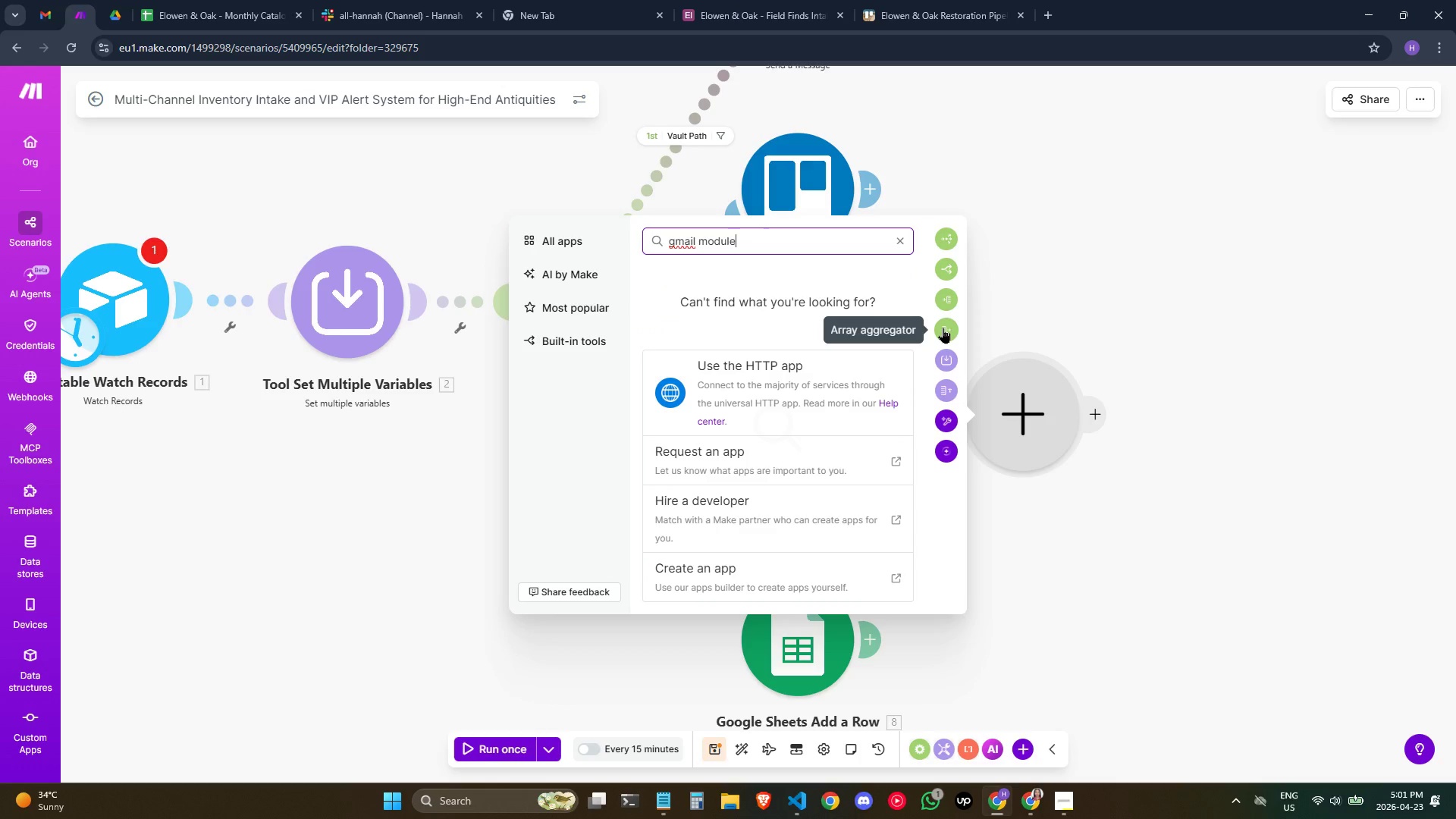 
wait(6.17)
 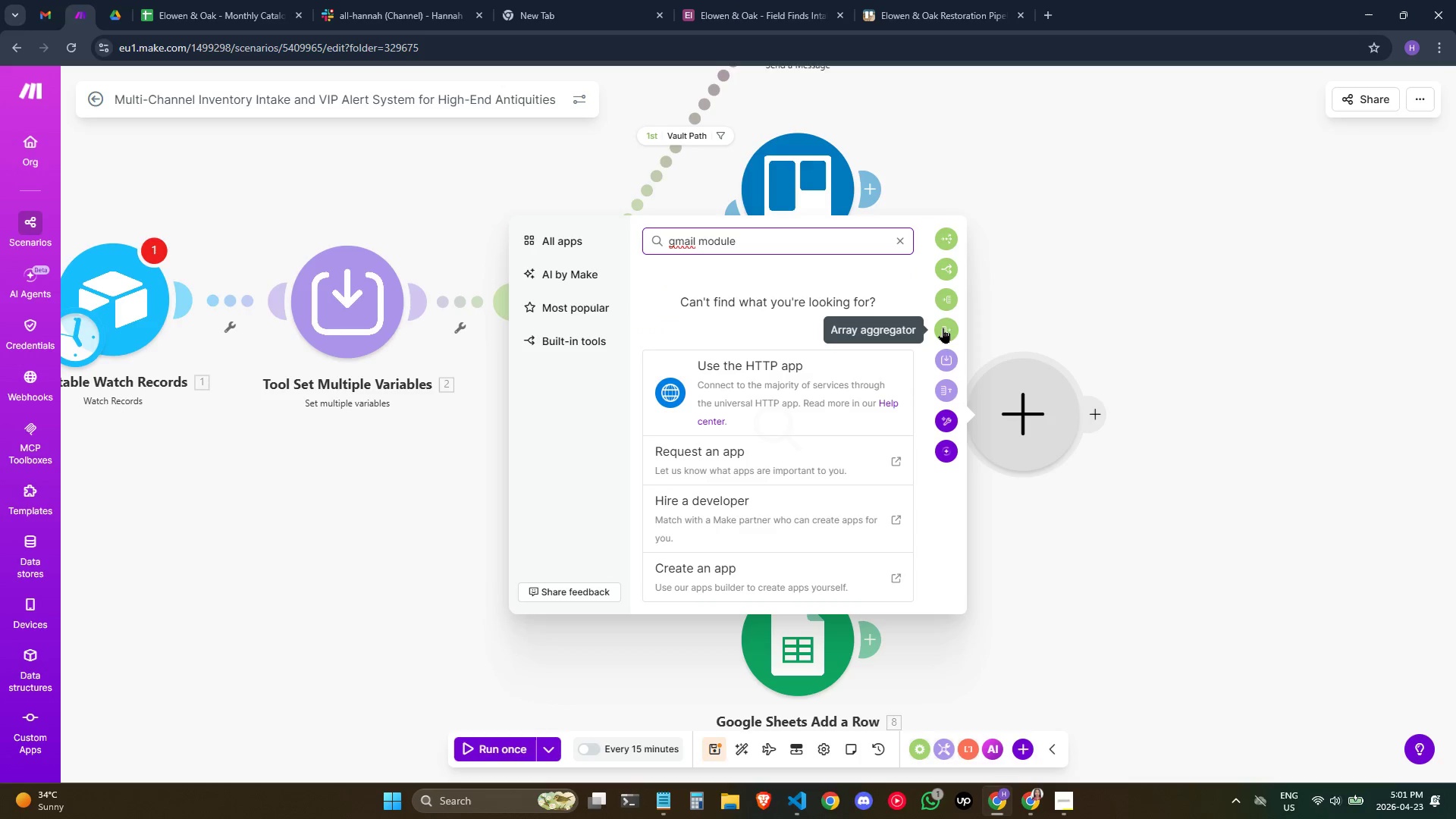 
key(Equal)
 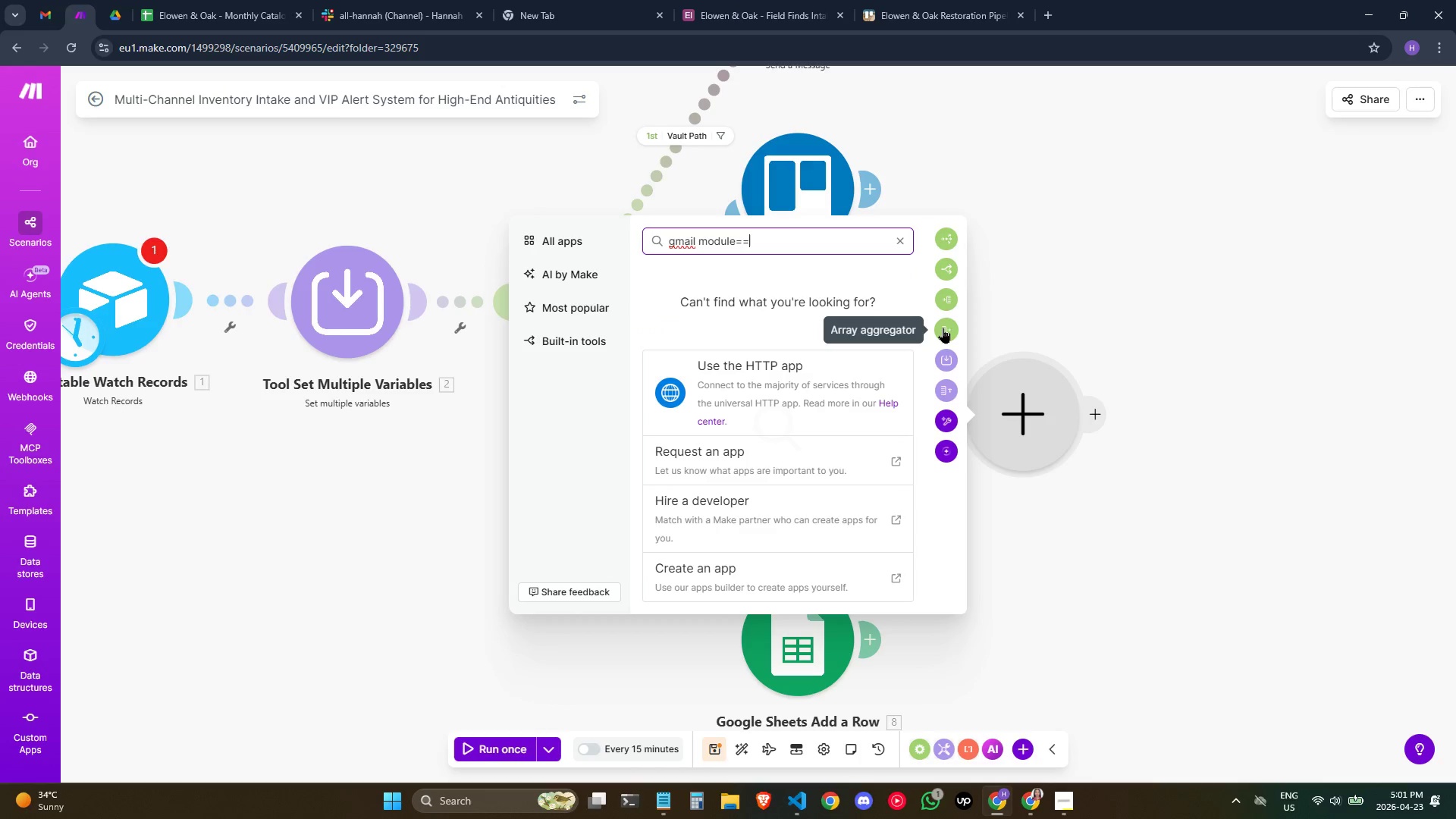 
key(Equal)
 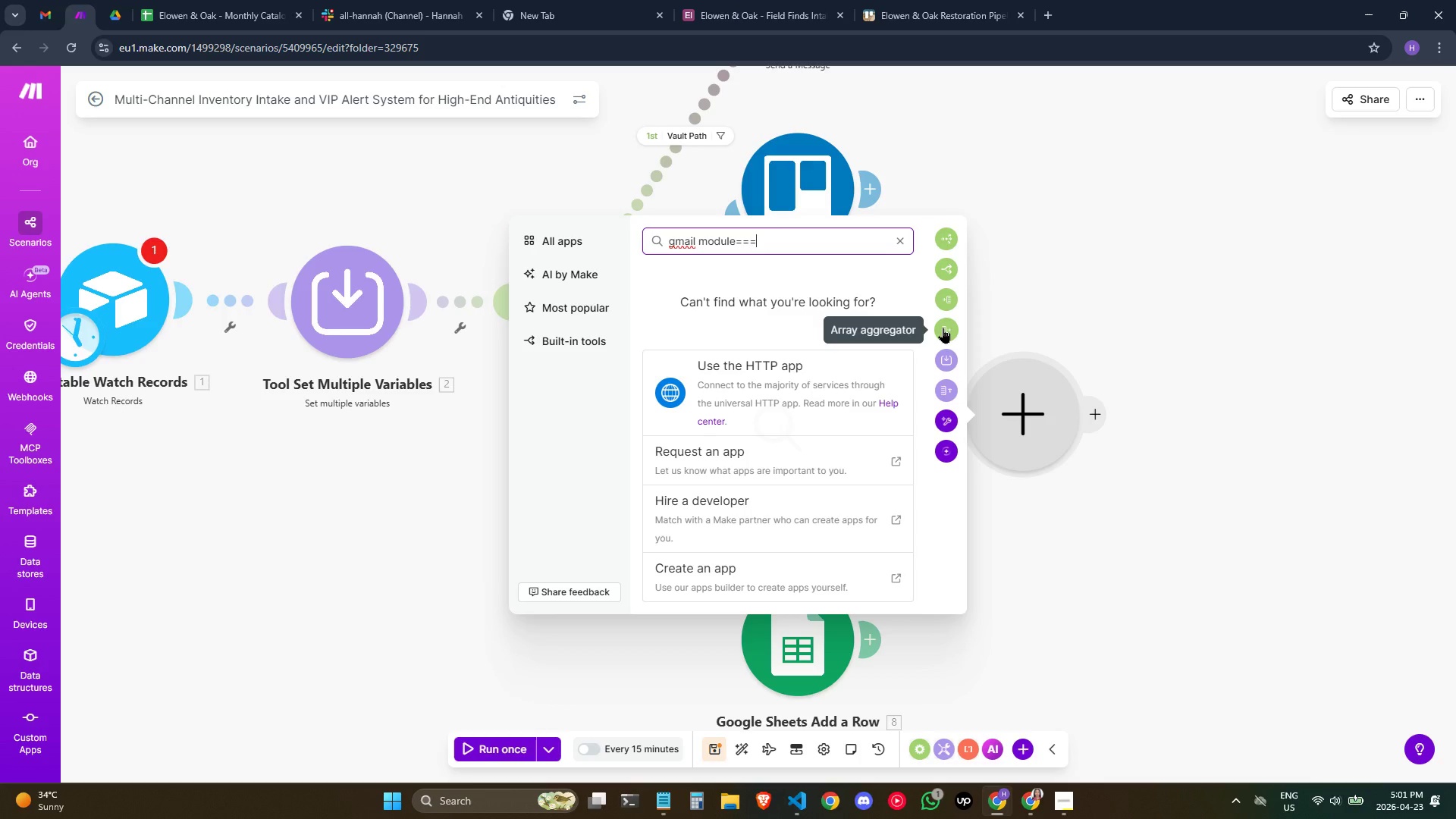 
key(Equal)
 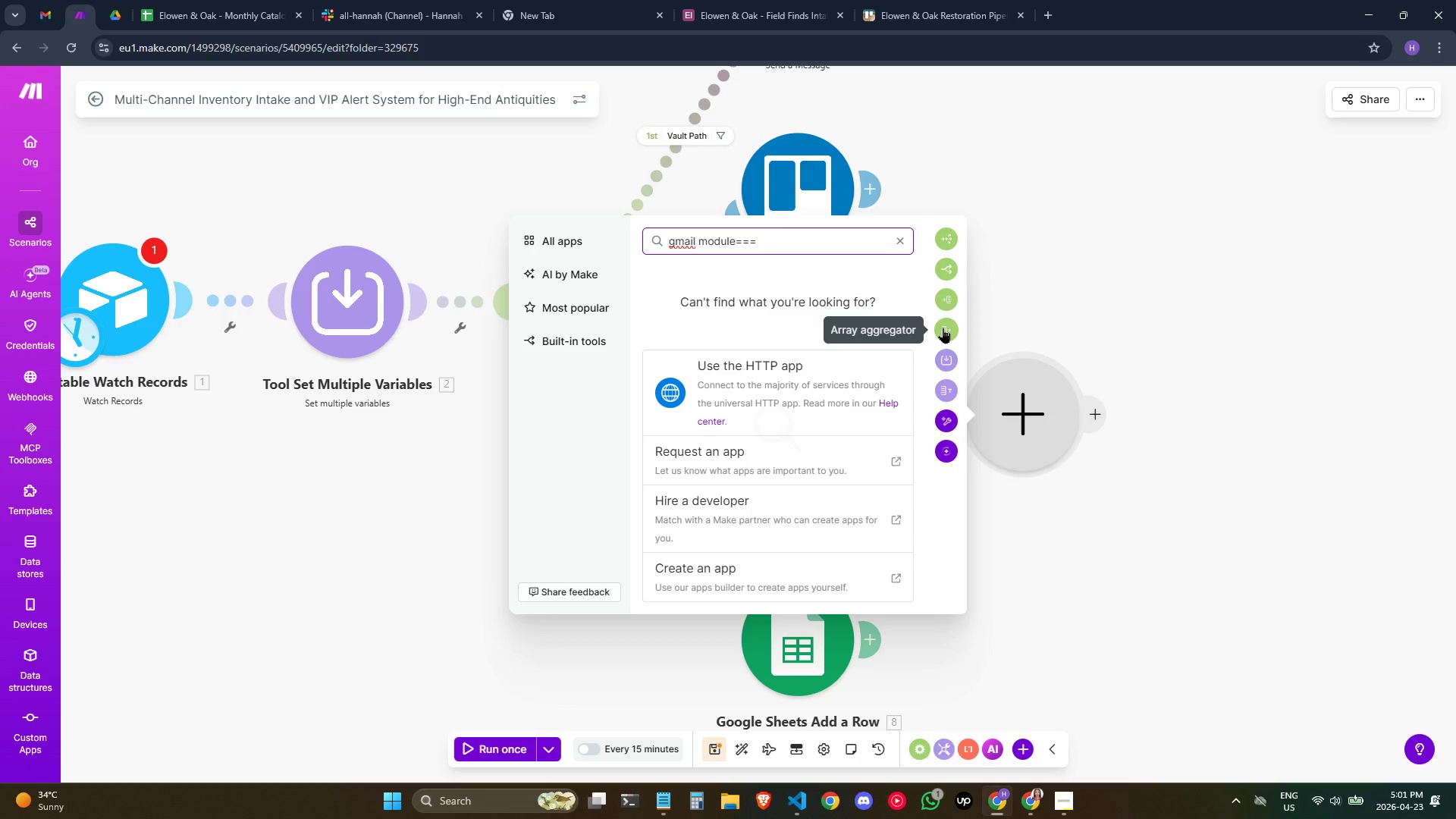 
key(Backspace)
 